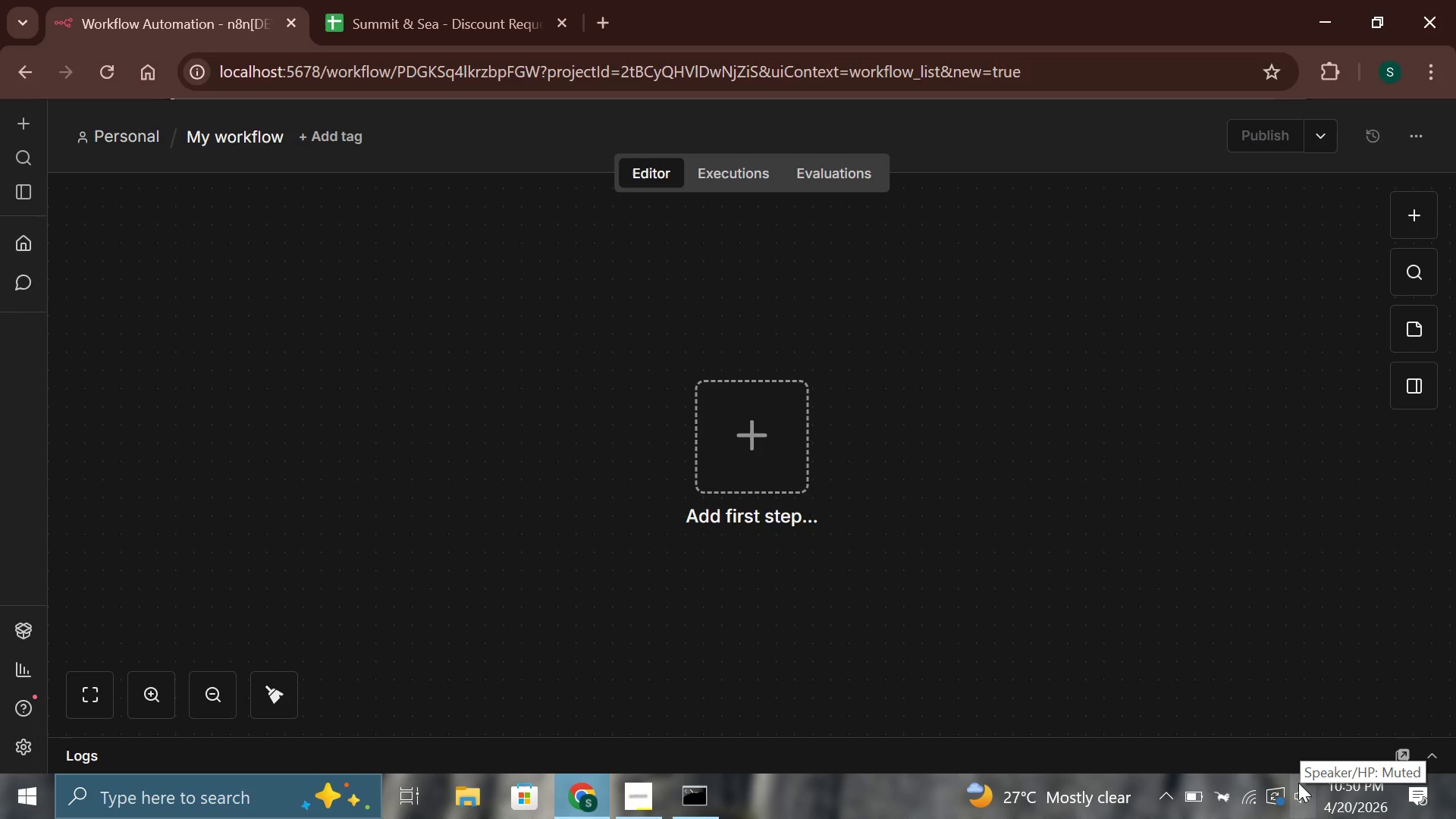 
wait(44.19)
 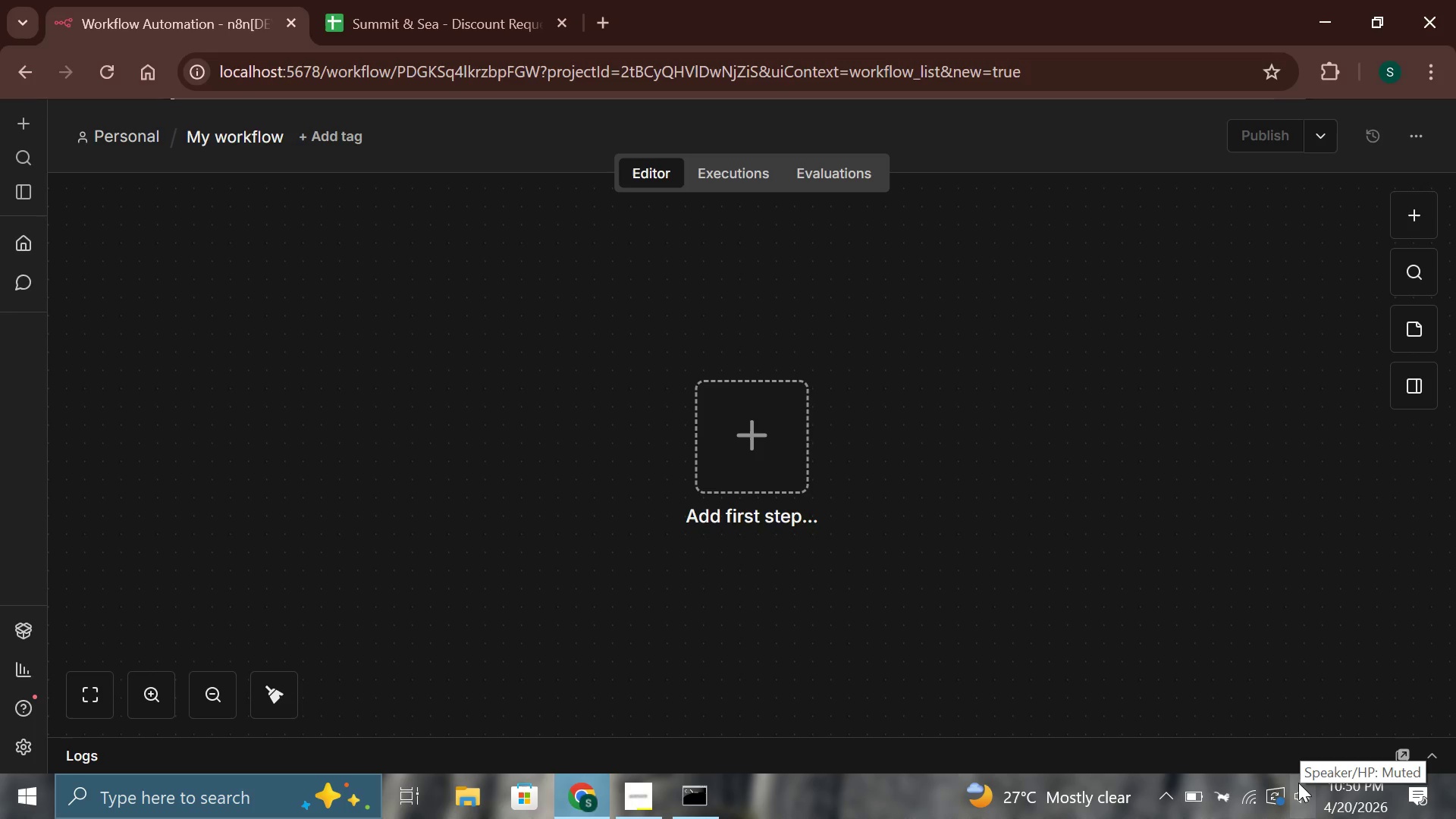 
left_click([330, 21])
 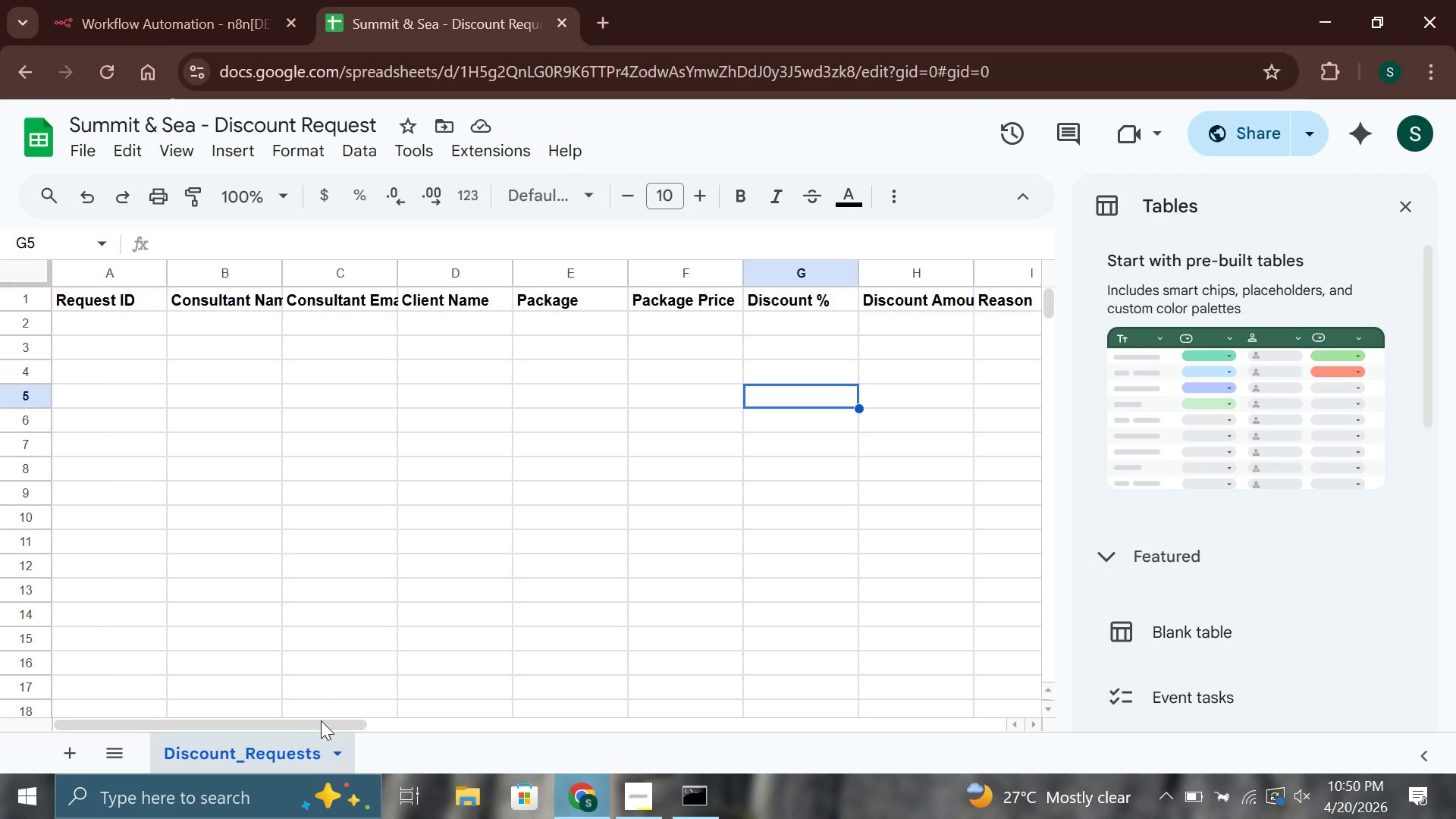 
left_click_drag(start_coordinate=[322, 720], to_coordinate=[119, 721])
 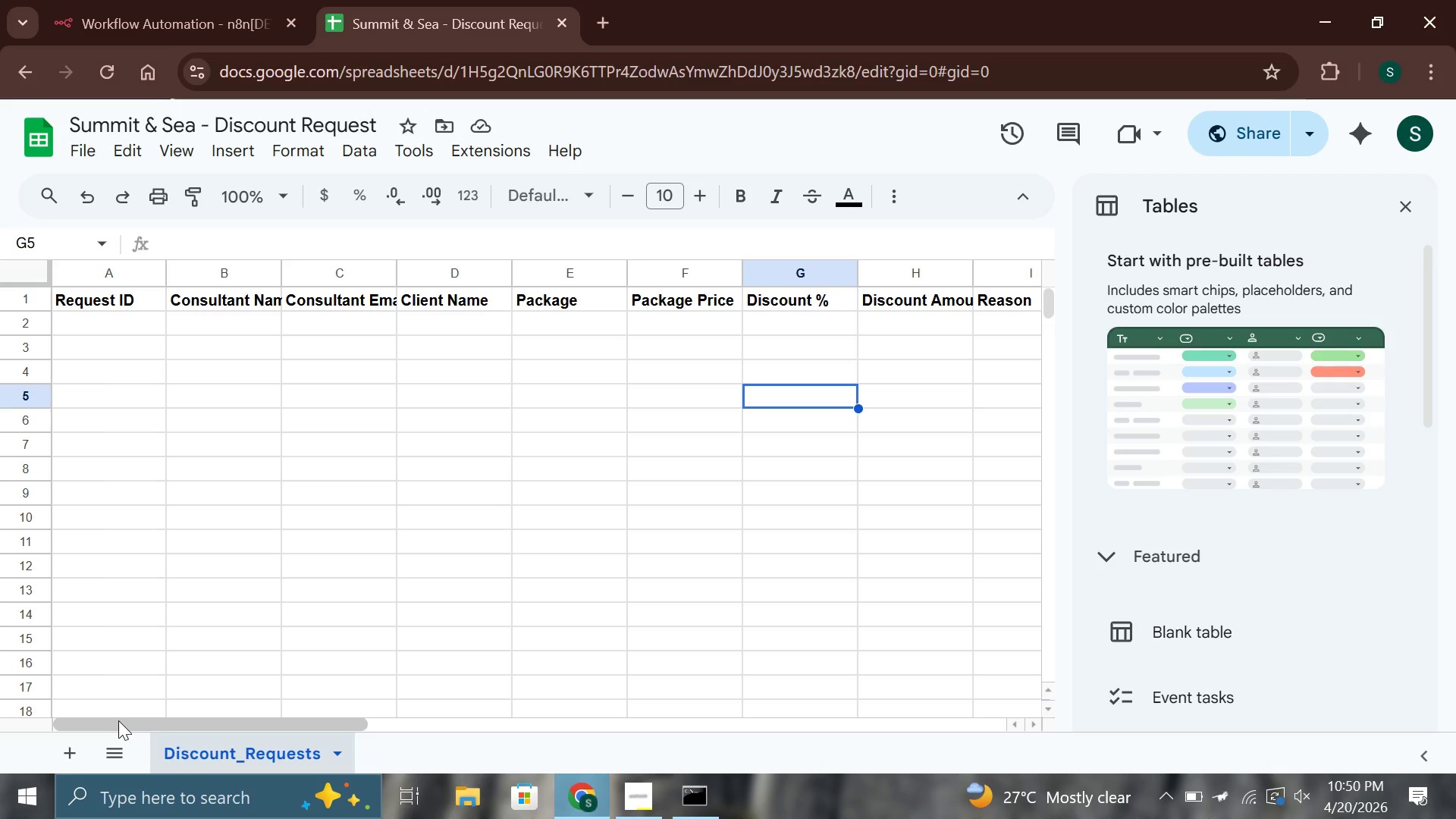 
wait(22.12)
 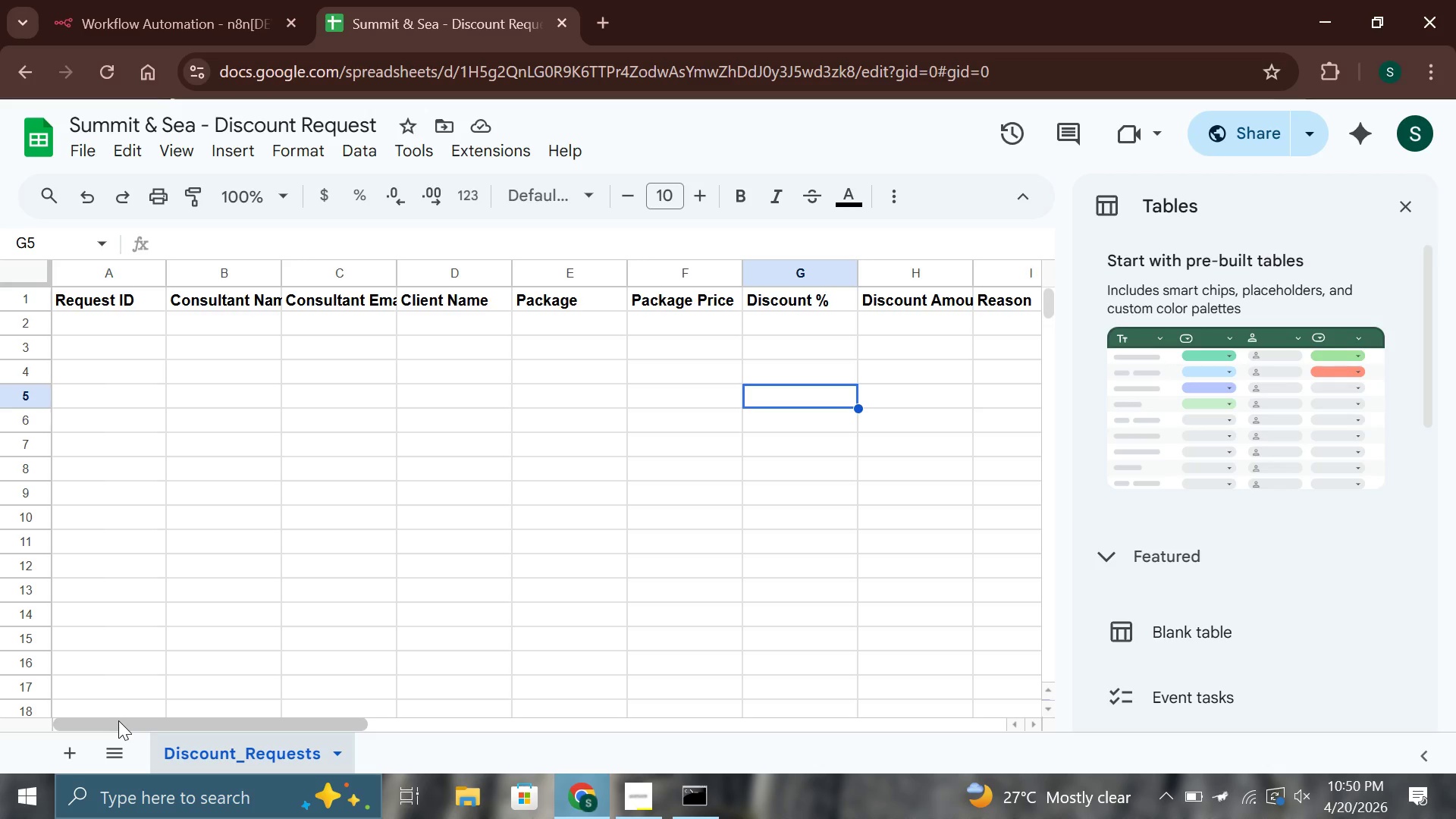 
left_click([212, 0])
 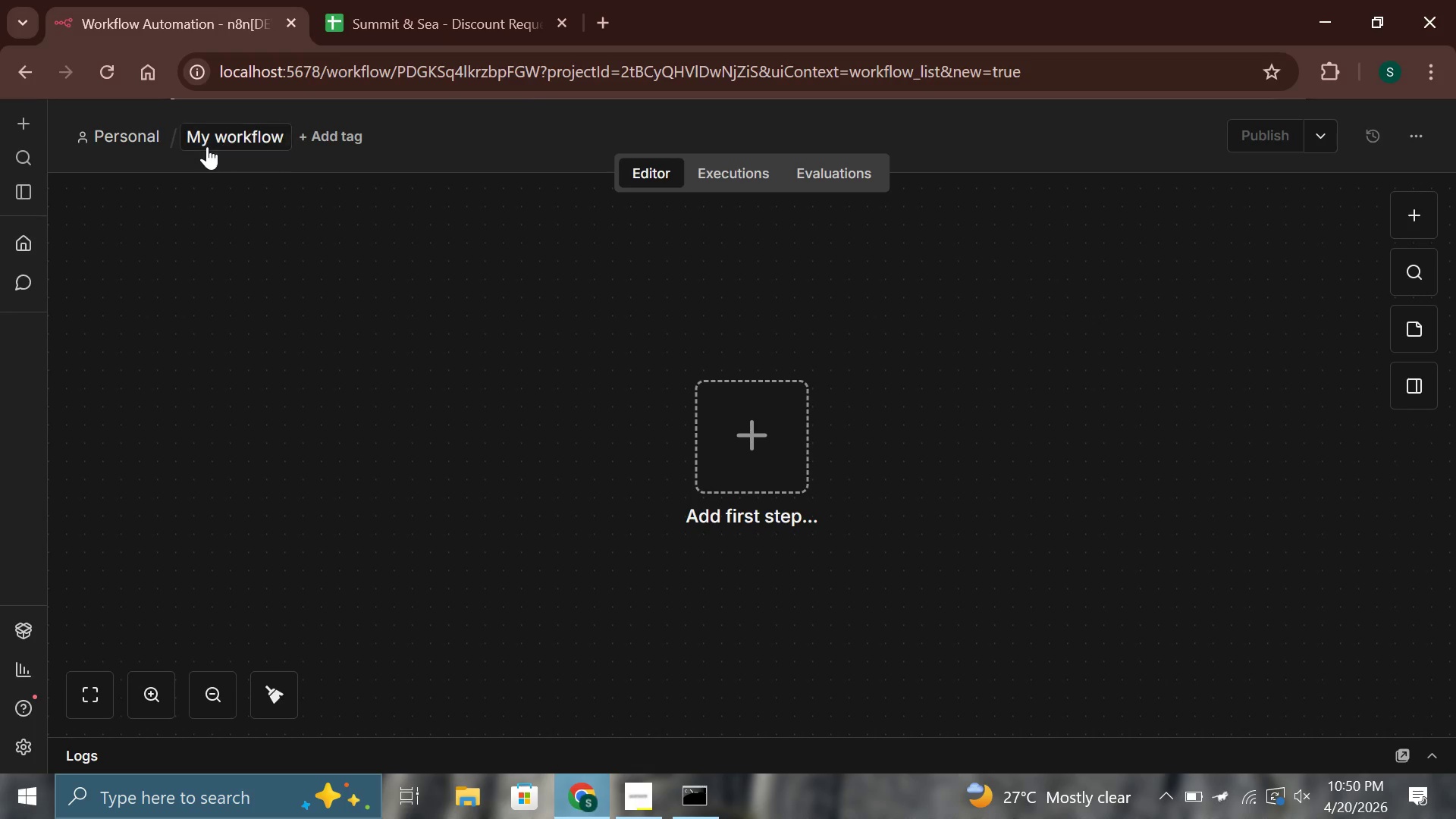 
scroll: coordinate [365, 359], scroll_direction: up, amount: 3.0
 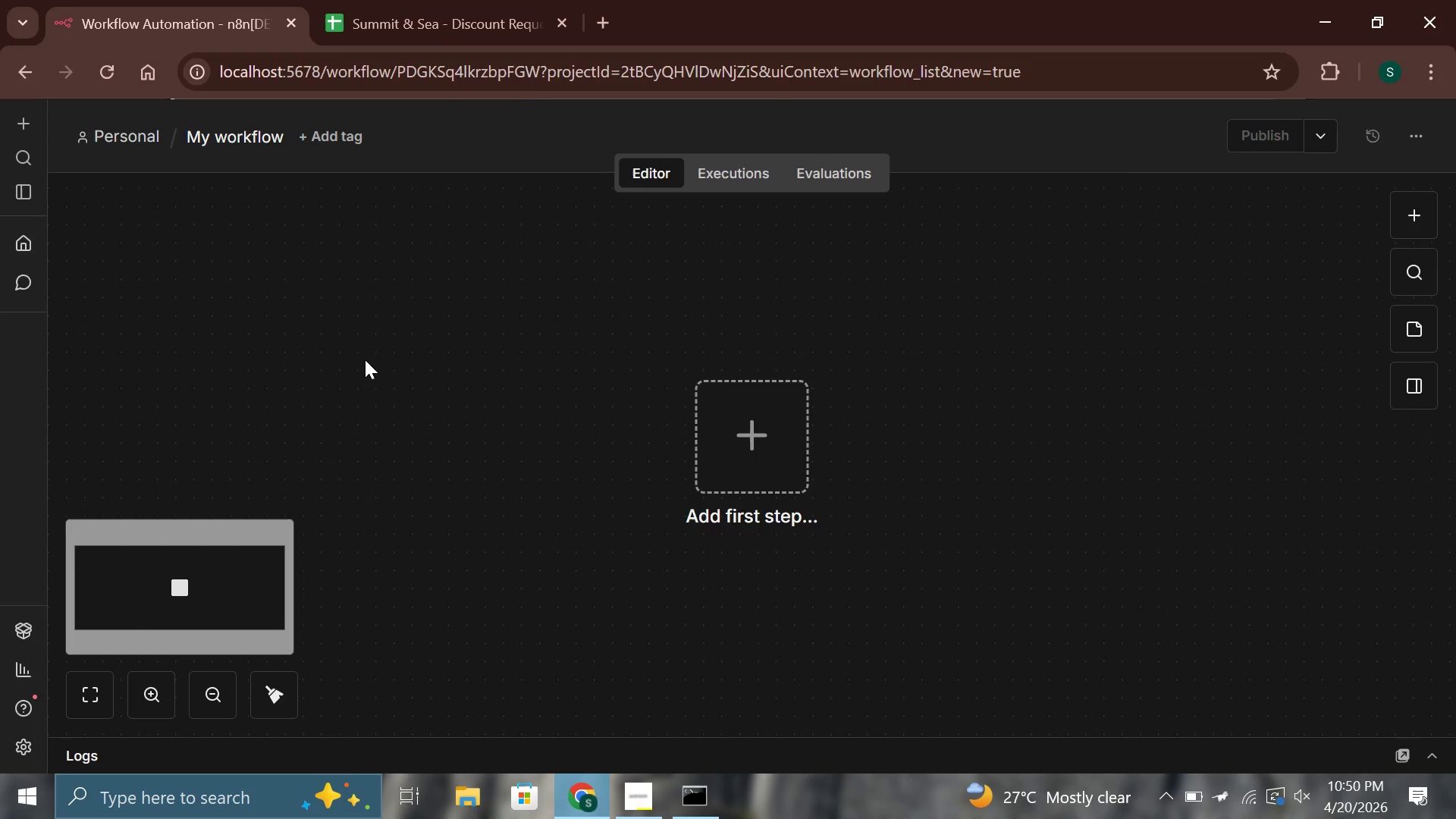 
hold_key(key=ControlLeft, duration=1.42)
scroll: coordinate [365, 359], scroll_direction: none, amount: 0.0
 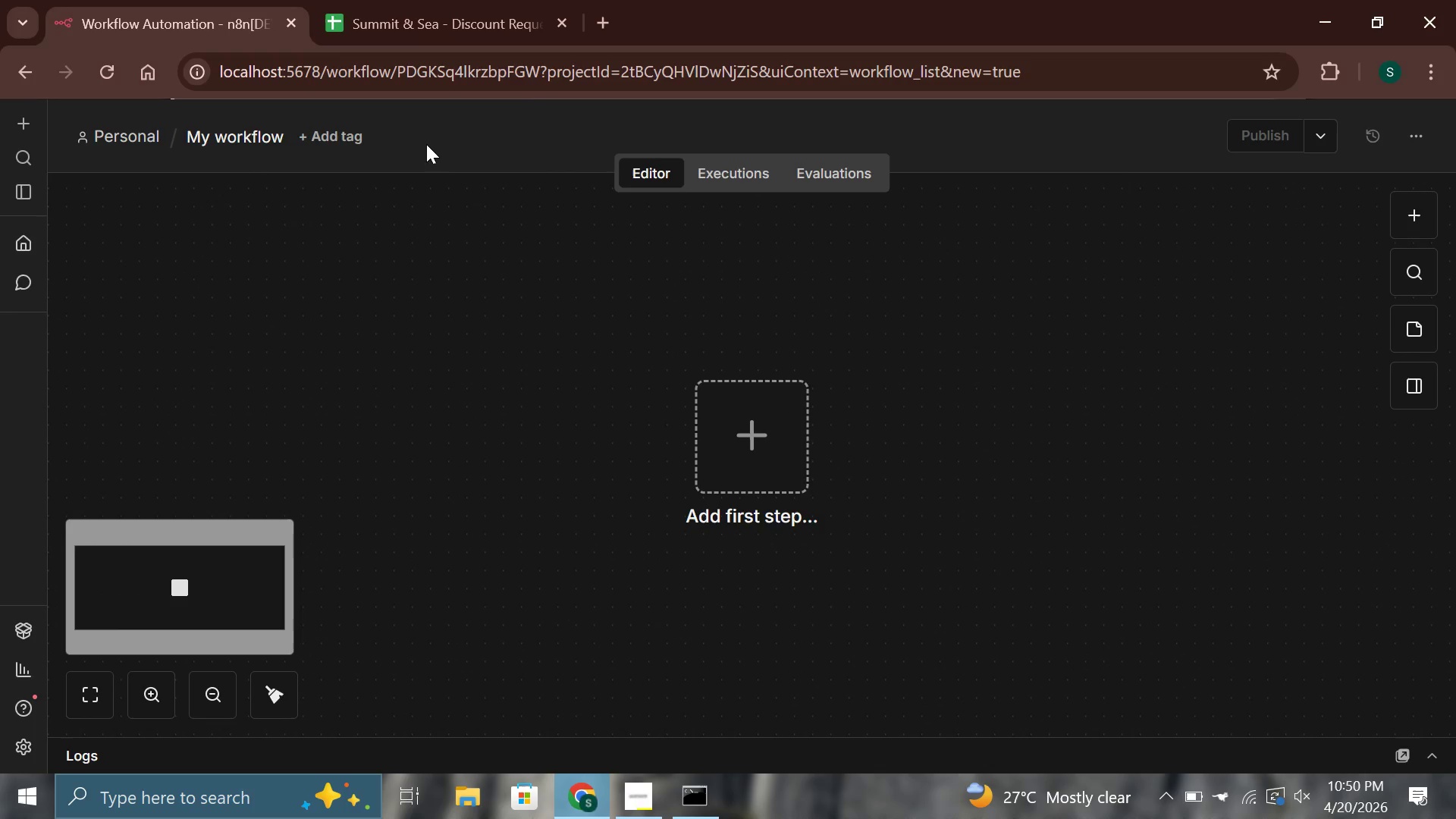 
left_click([437, 144])
 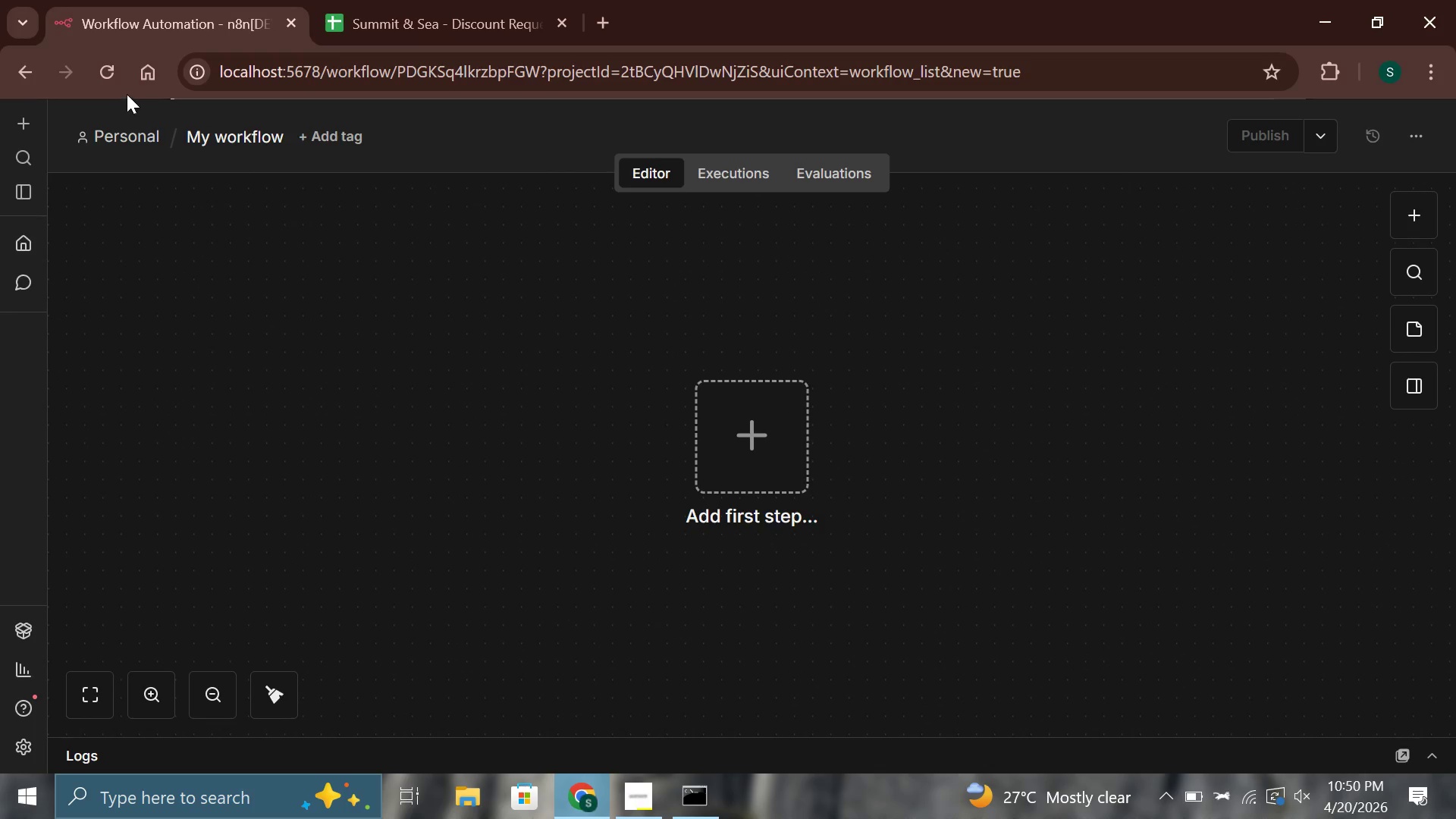 
left_click([115, 83])
 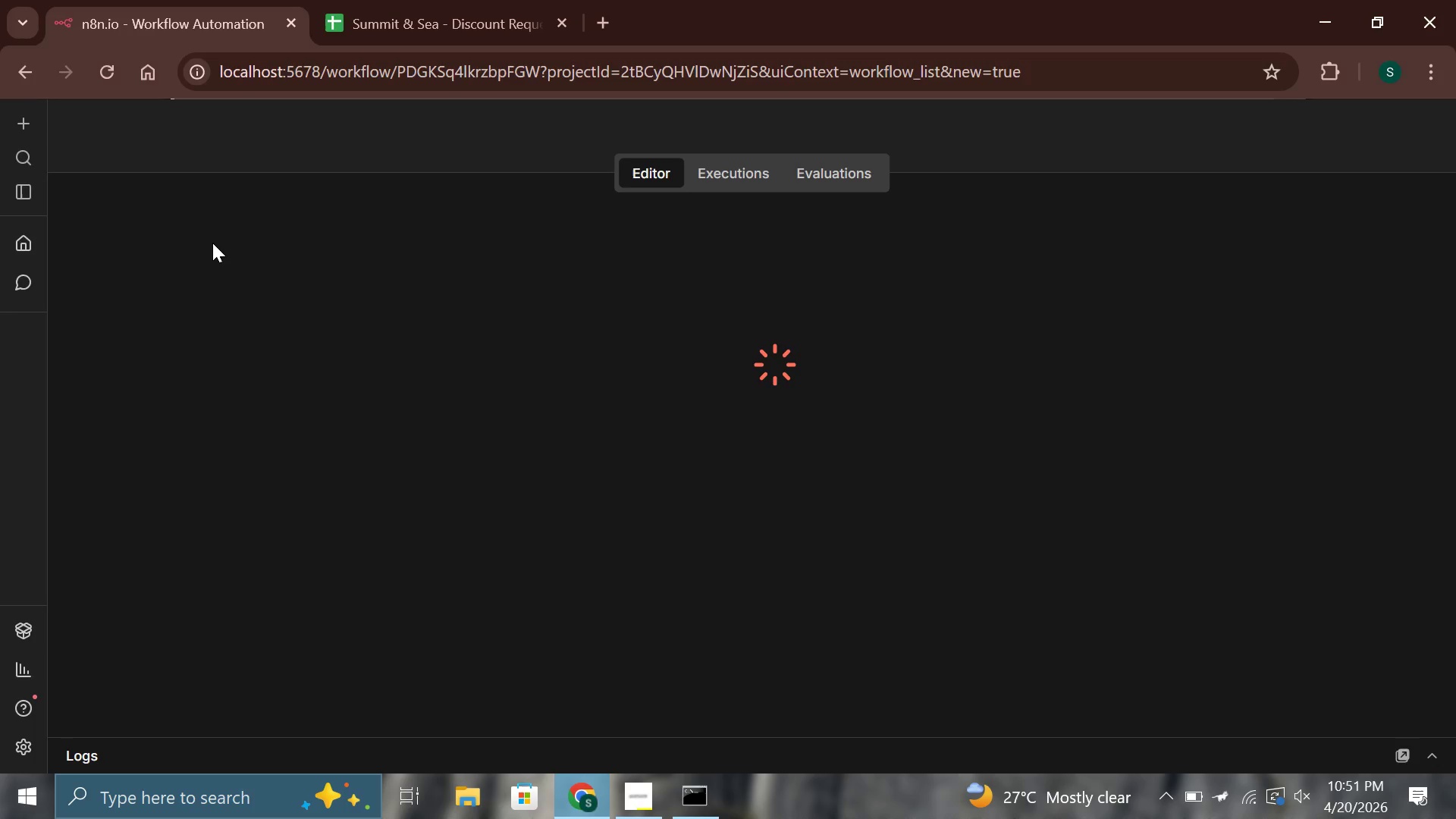 
wait(7.22)
 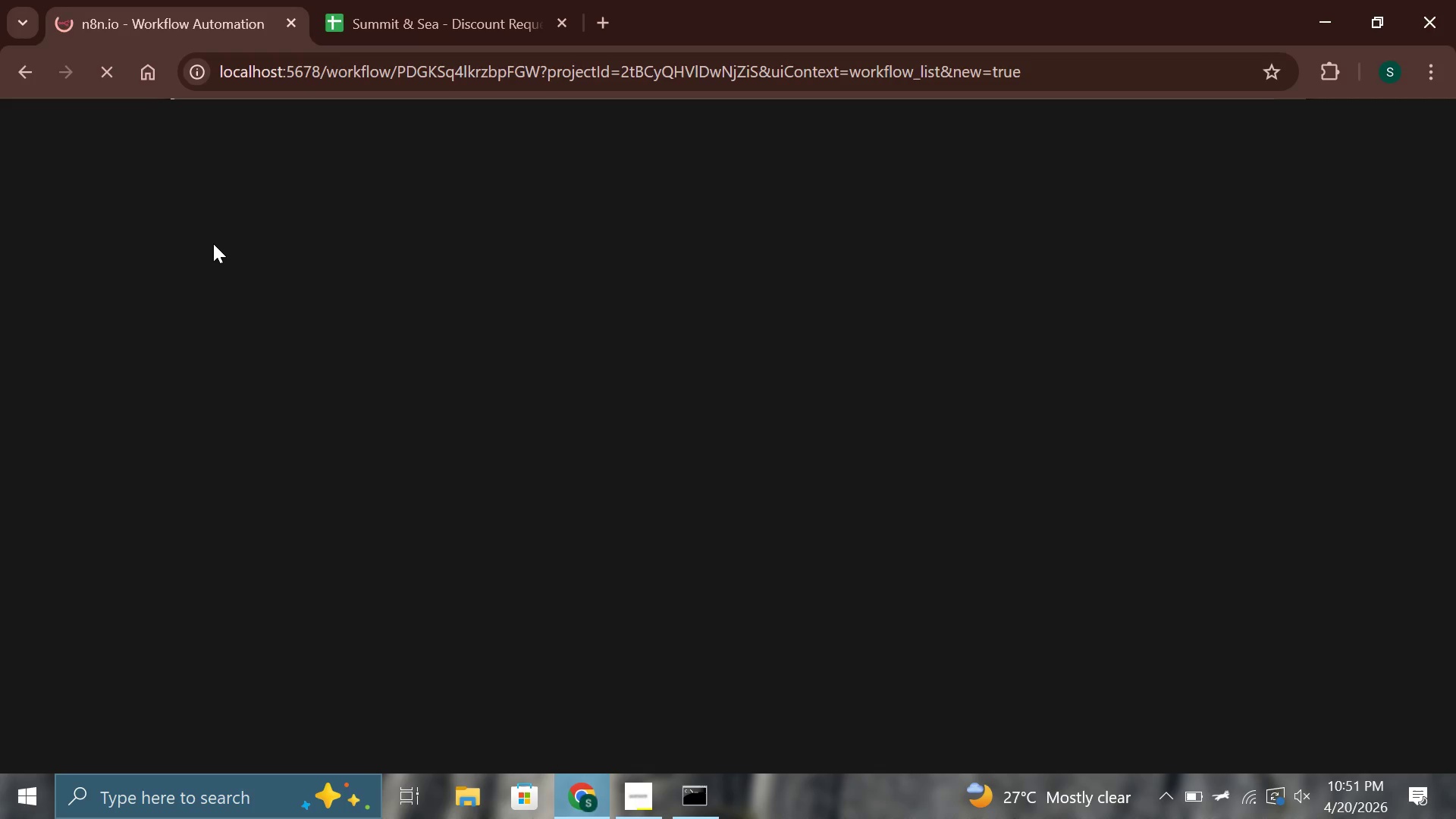 
left_click([106, 131])
 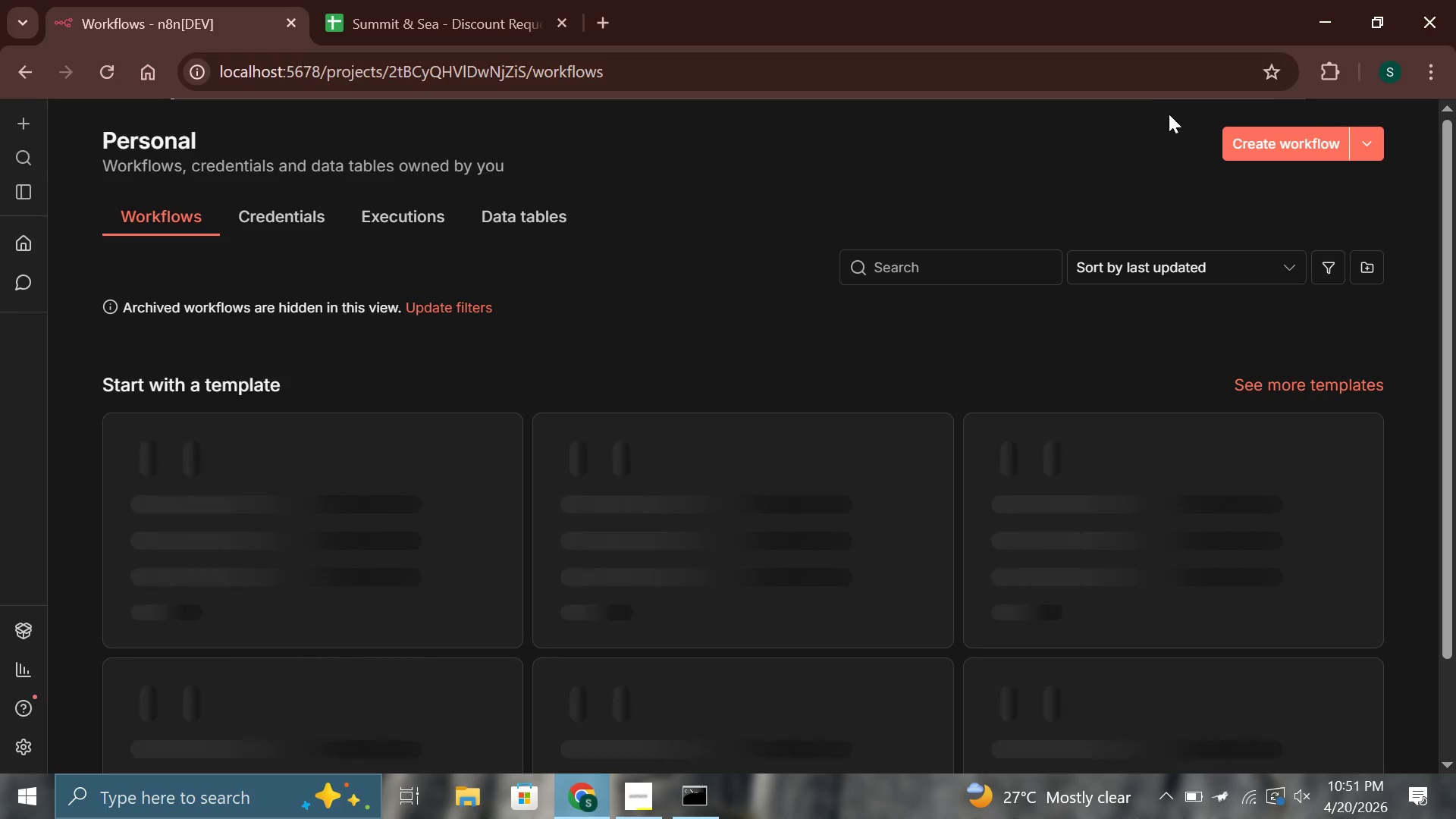 
key(Control+ControlLeft)
 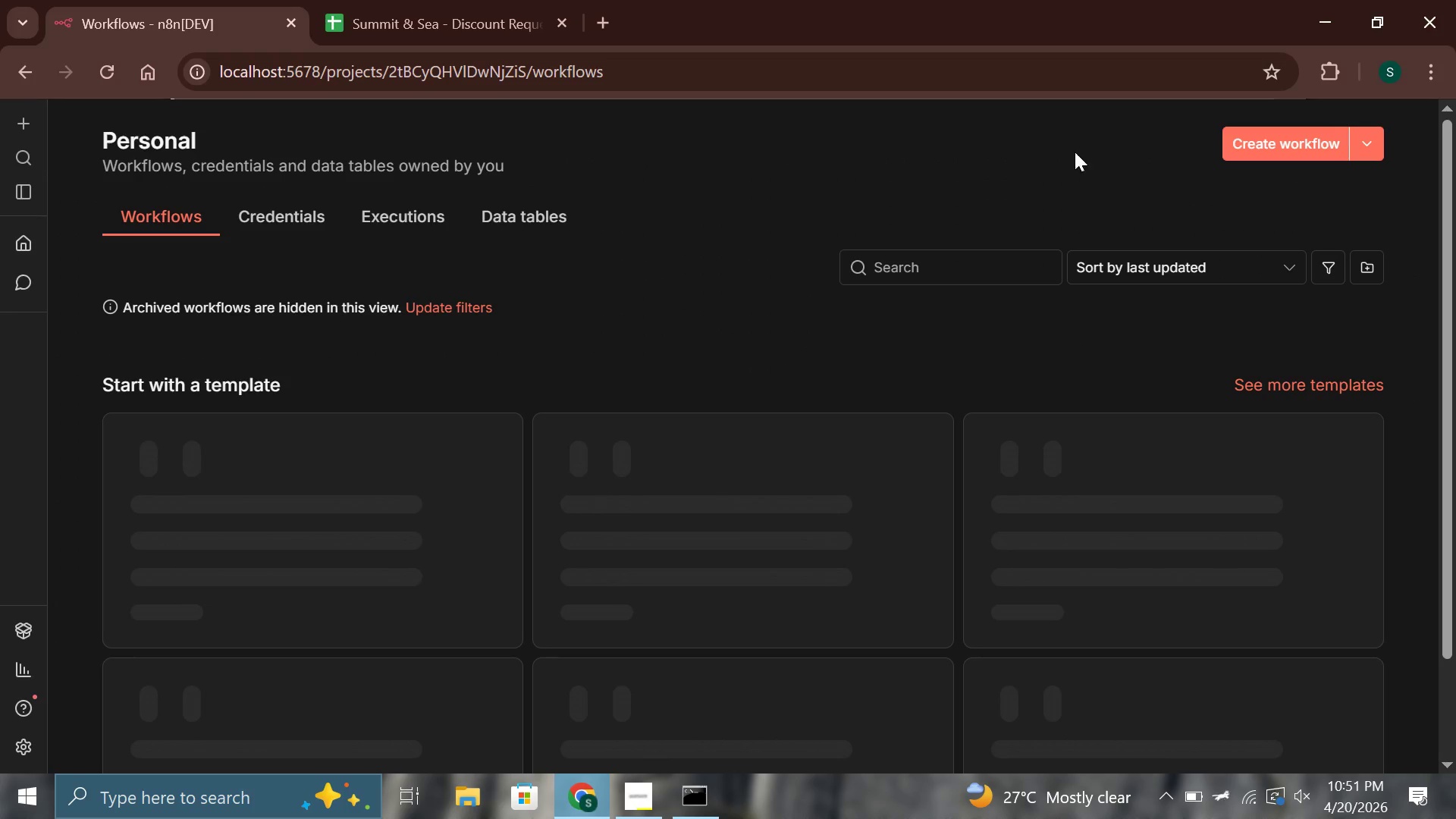 
key(Control+ControlLeft)
 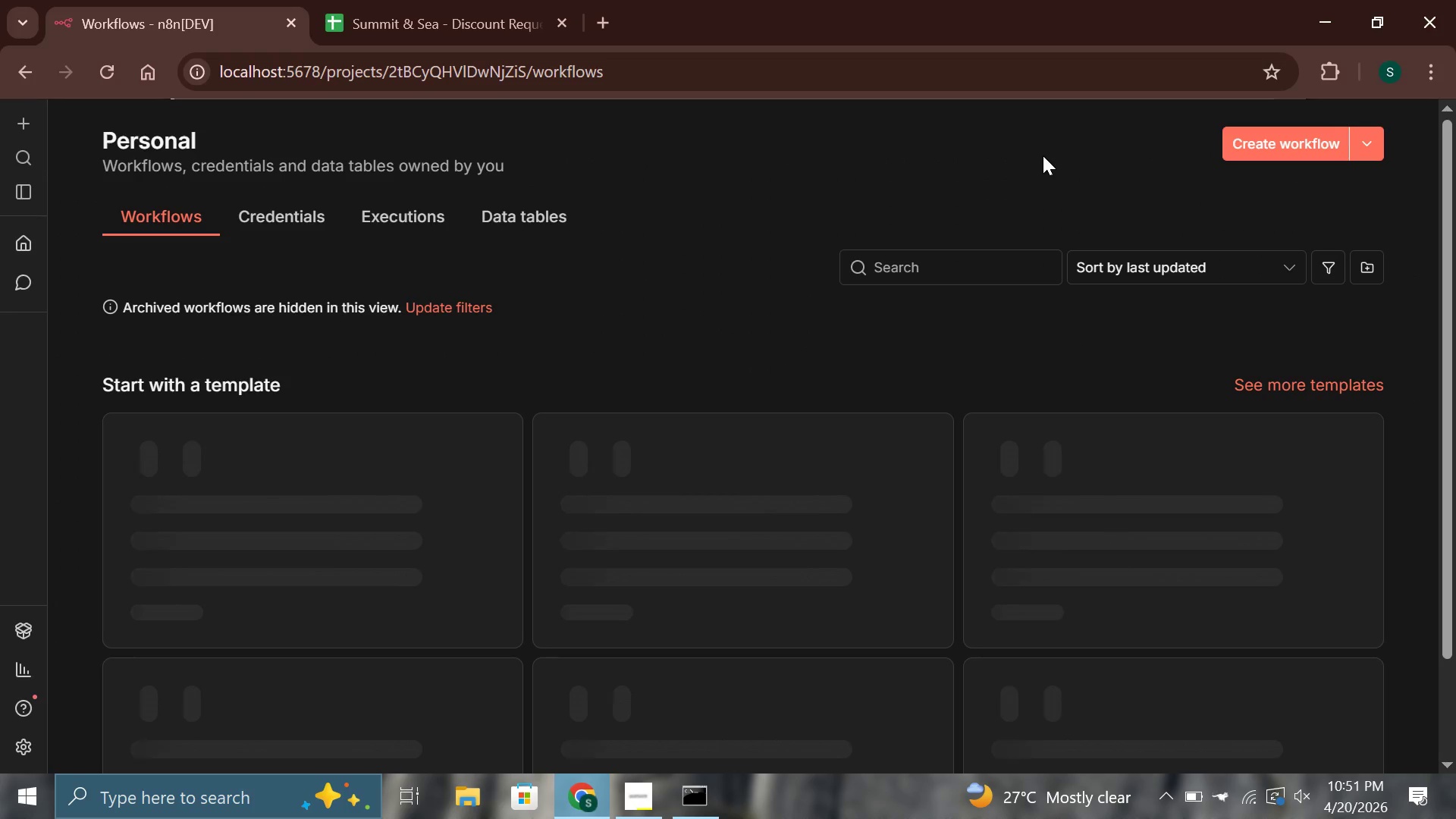 
scroll: coordinate [1041, 155], scroll_direction: up, amount: 3.0
 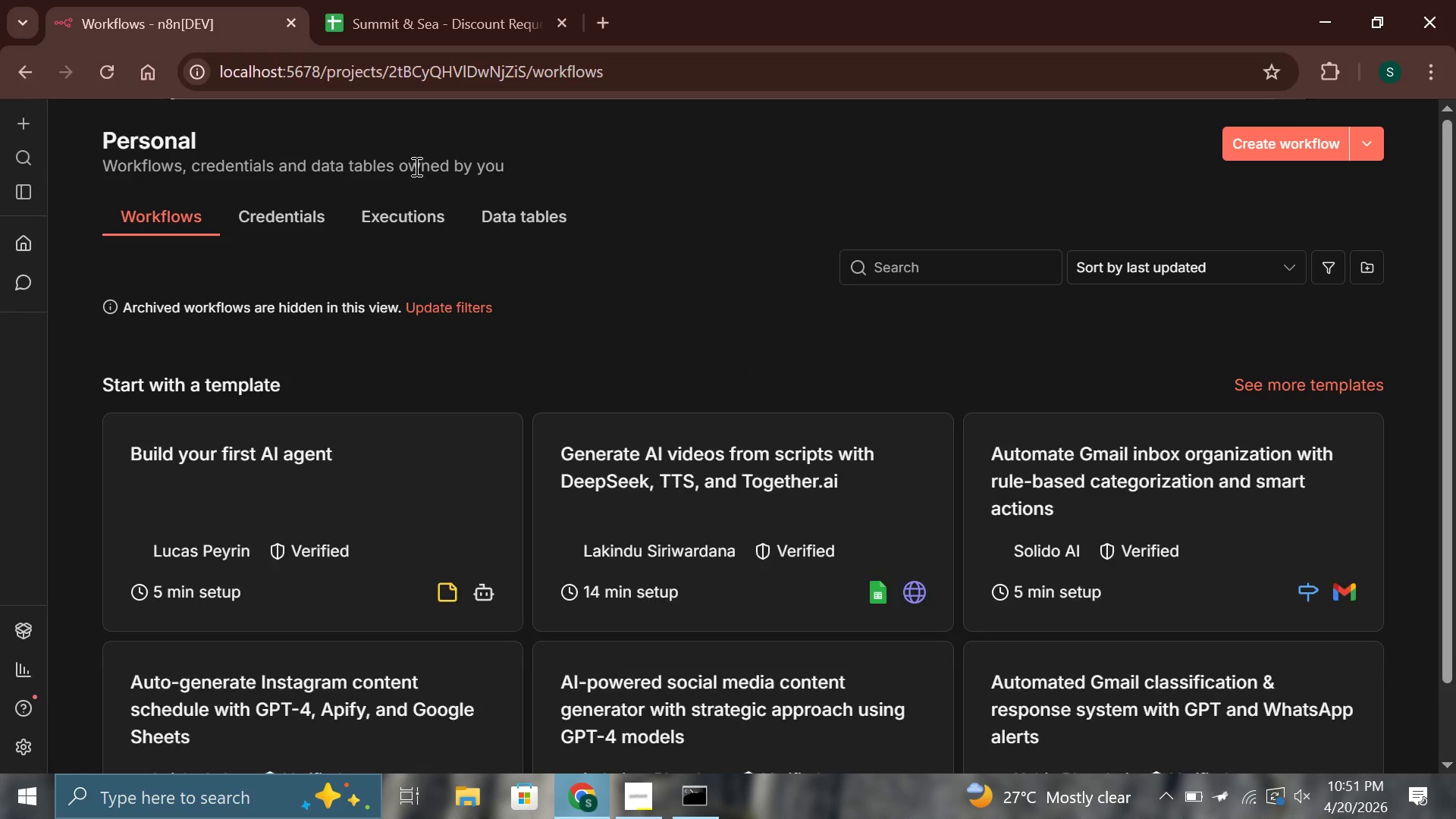 
scroll: coordinate [415, 166], scroll_direction: none, amount: 0.0
 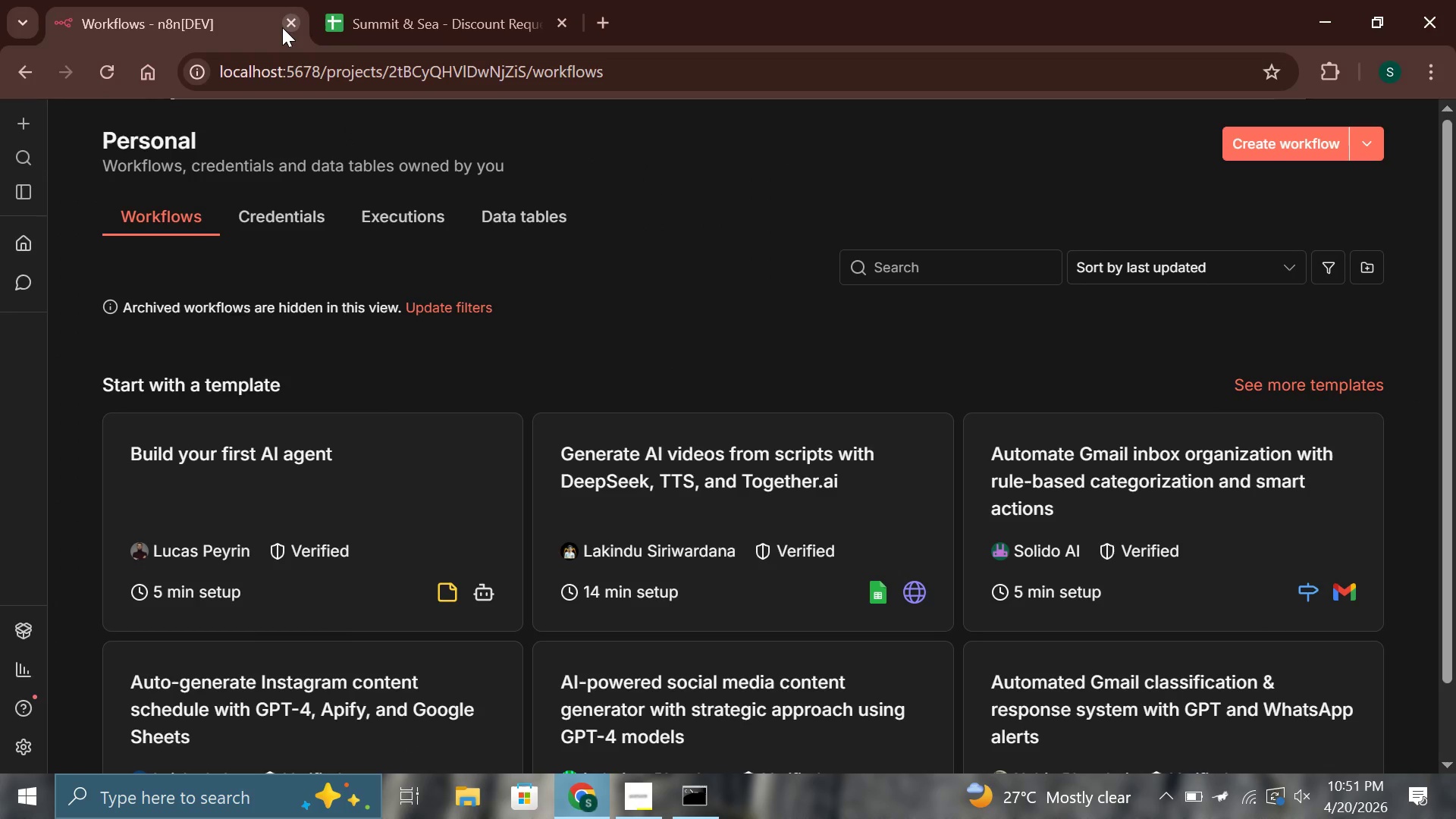 
left_click([284, 27])
 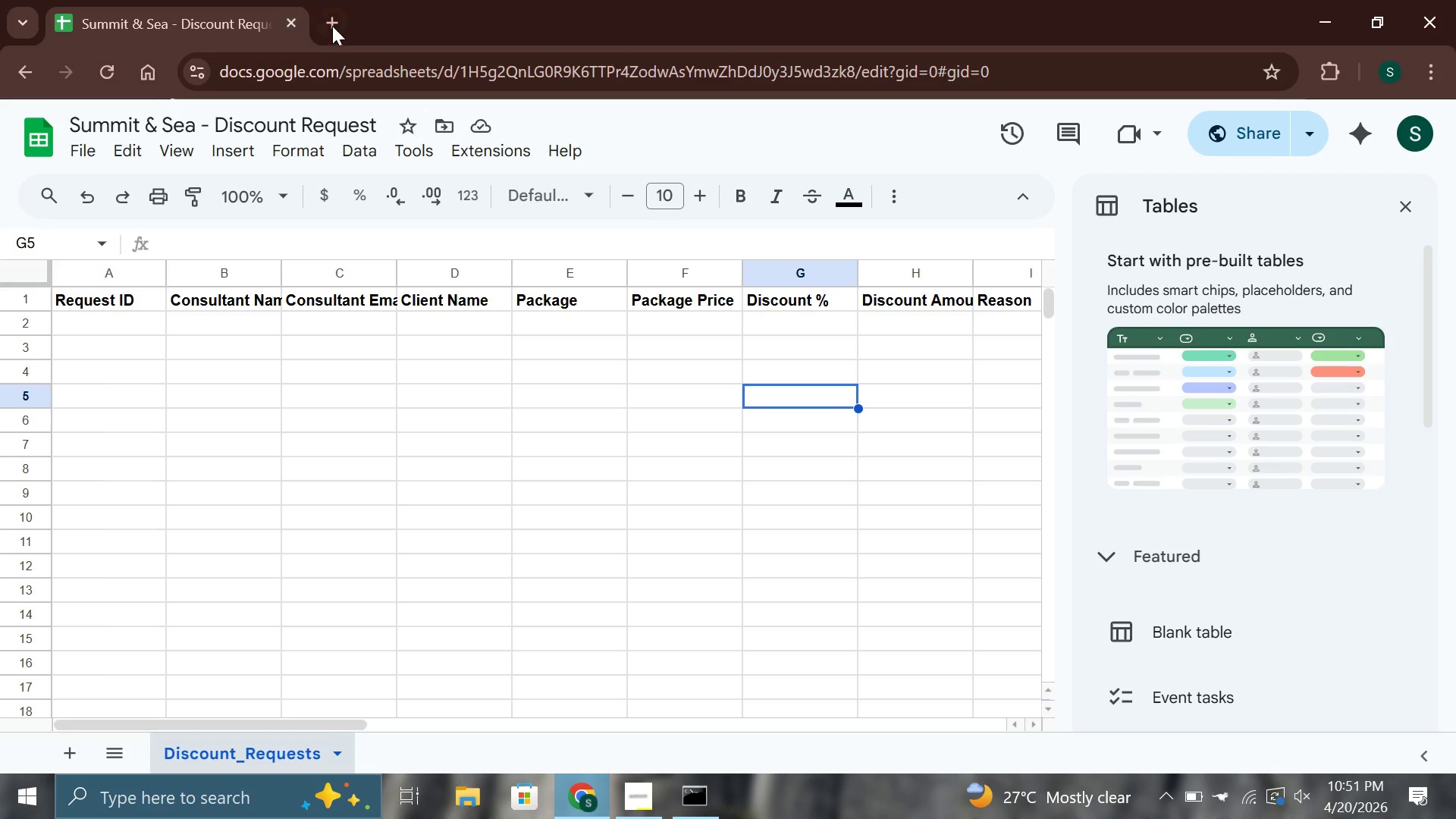 
left_click([330, 18])
 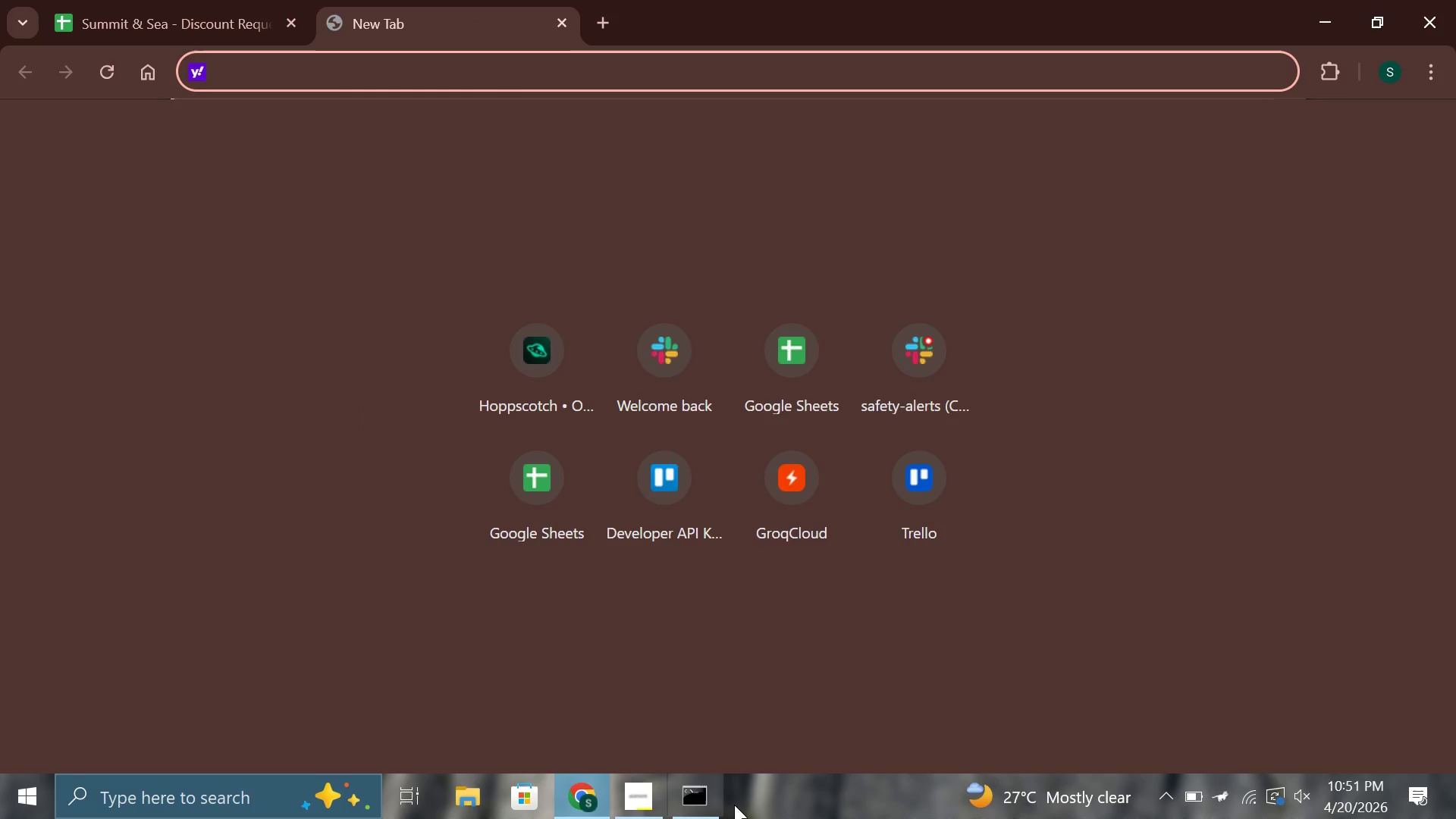 
left_click([708, 804])
 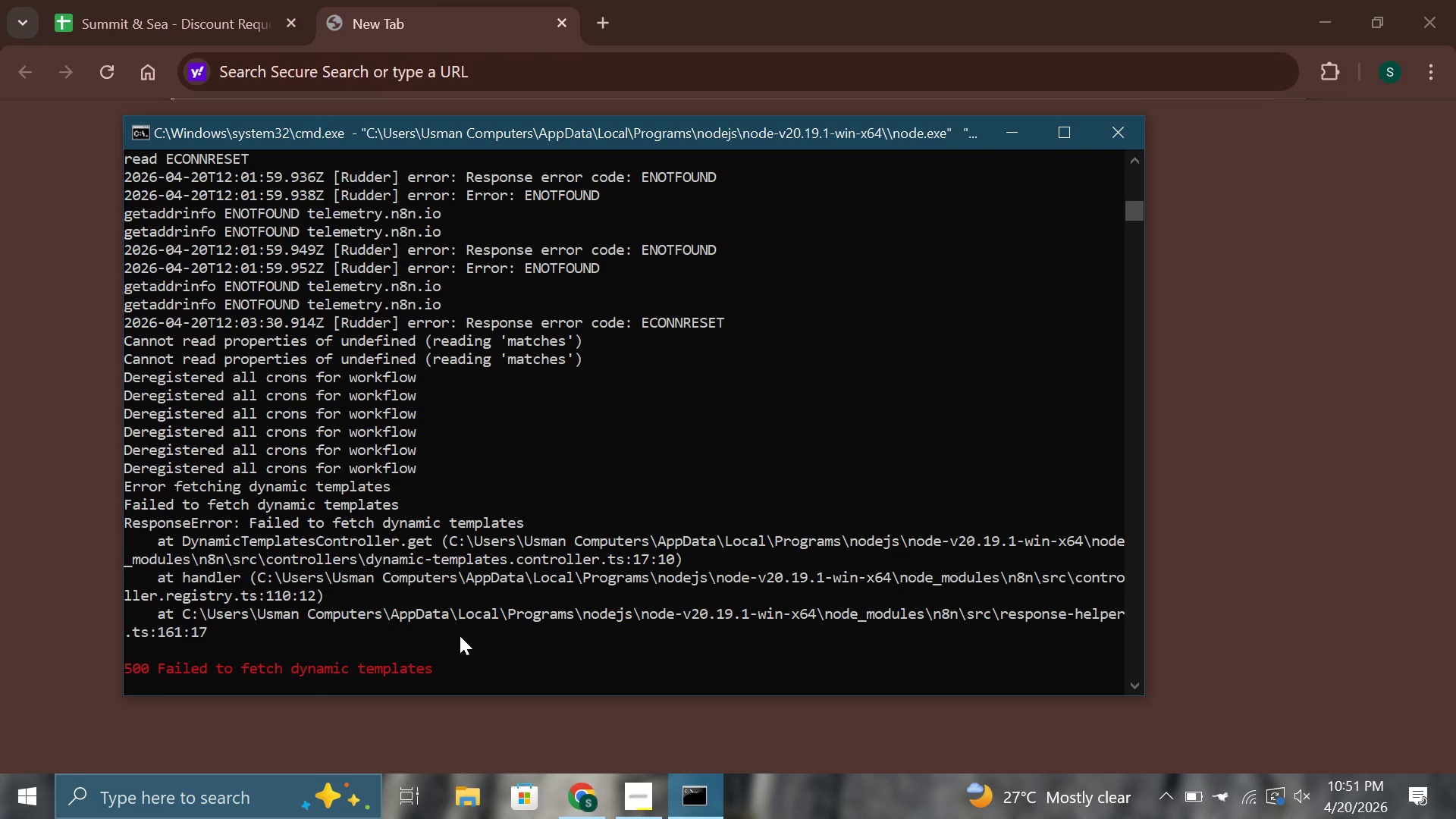 
key(O)
 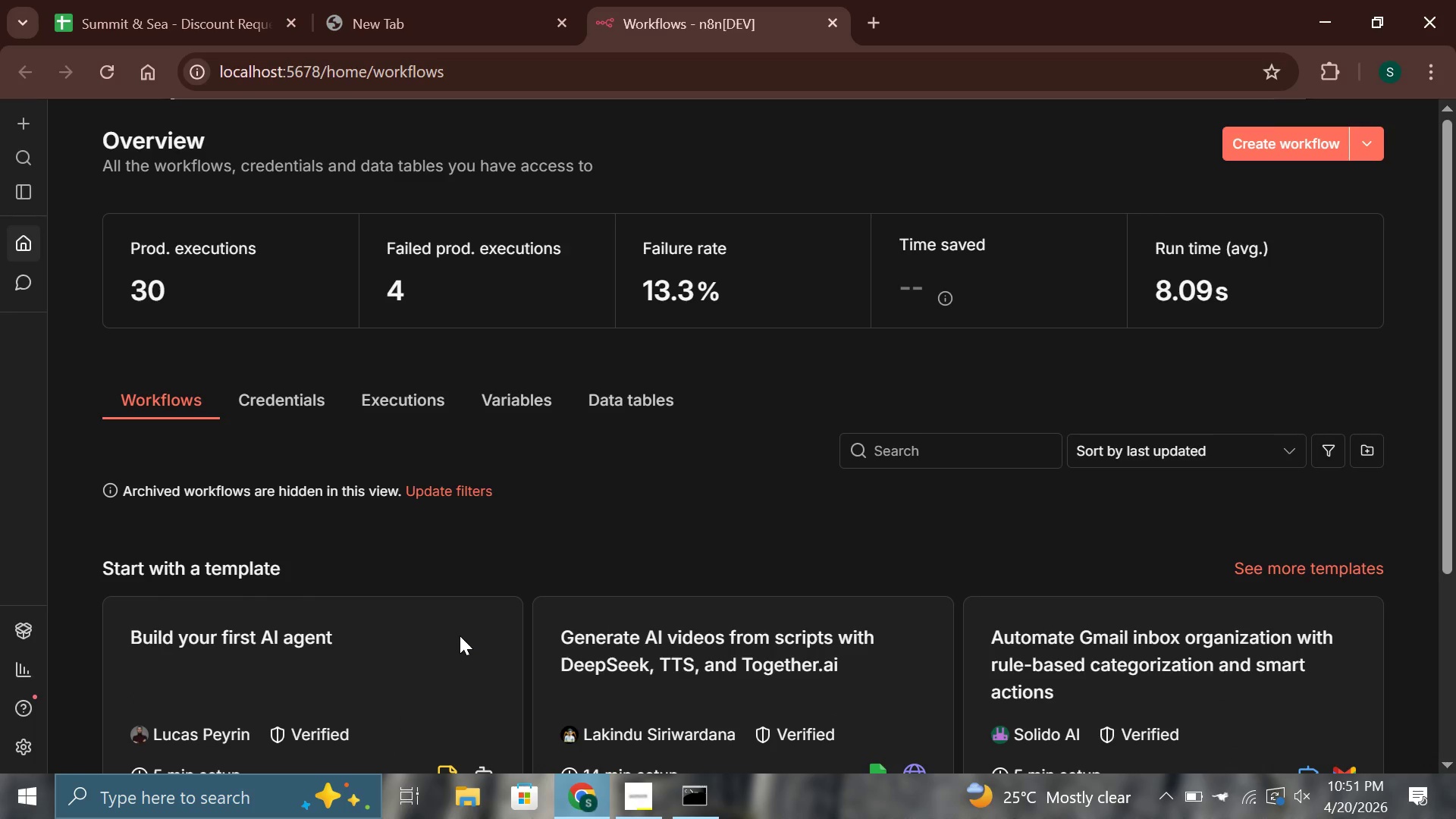 
wait(13.94)
 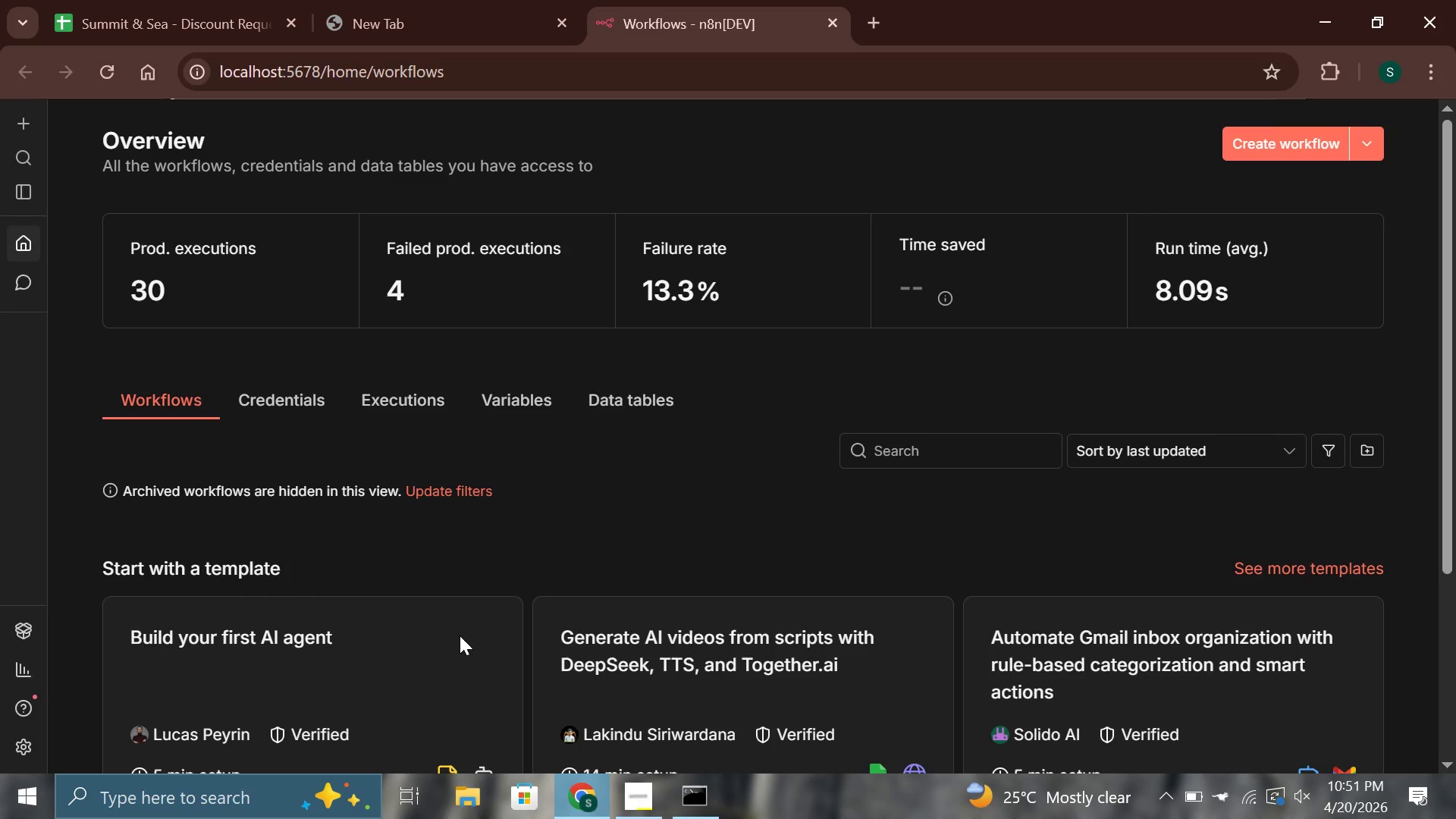 
left_click([1246, 144])
 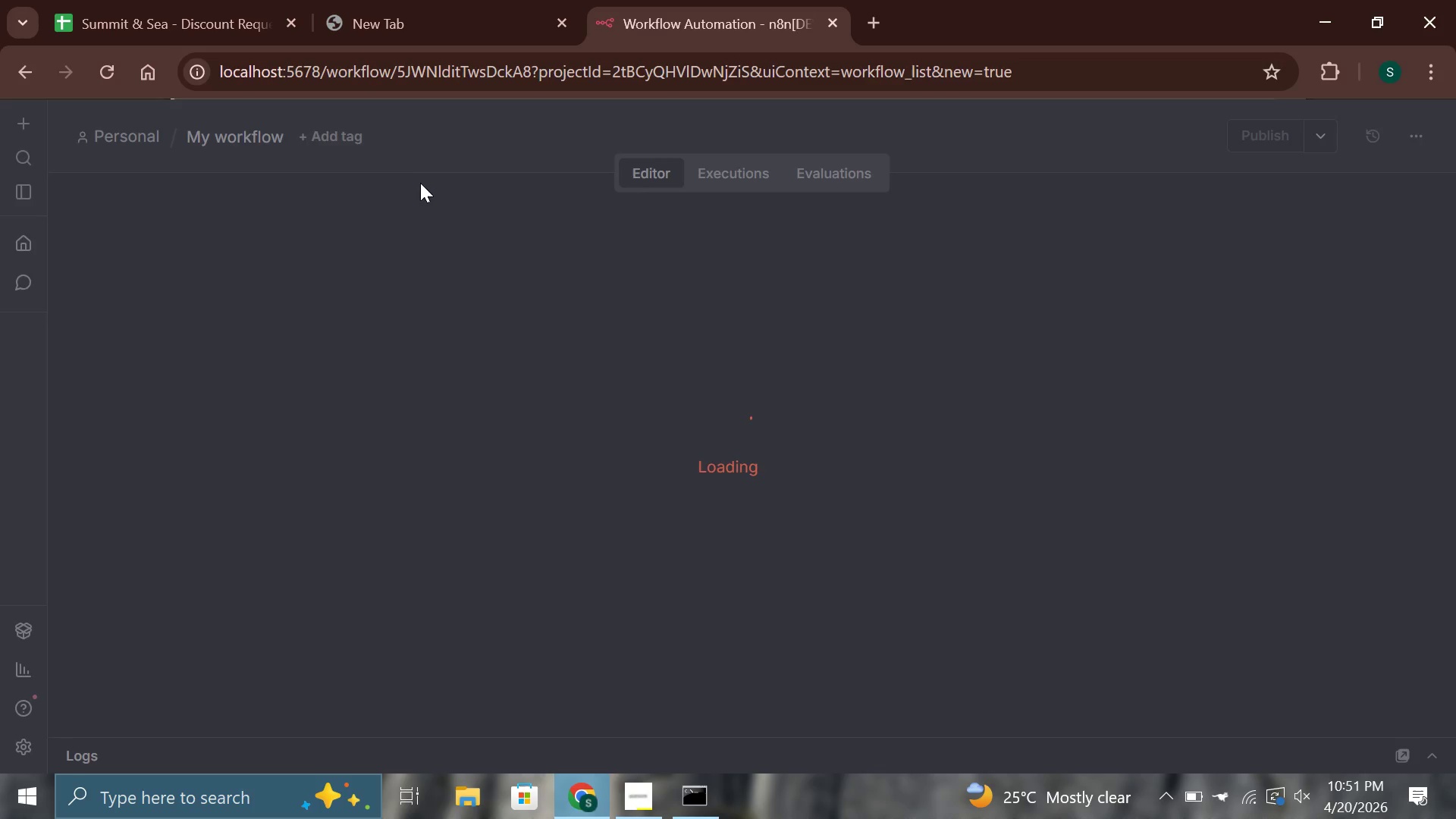 
double_click([435, 132])
 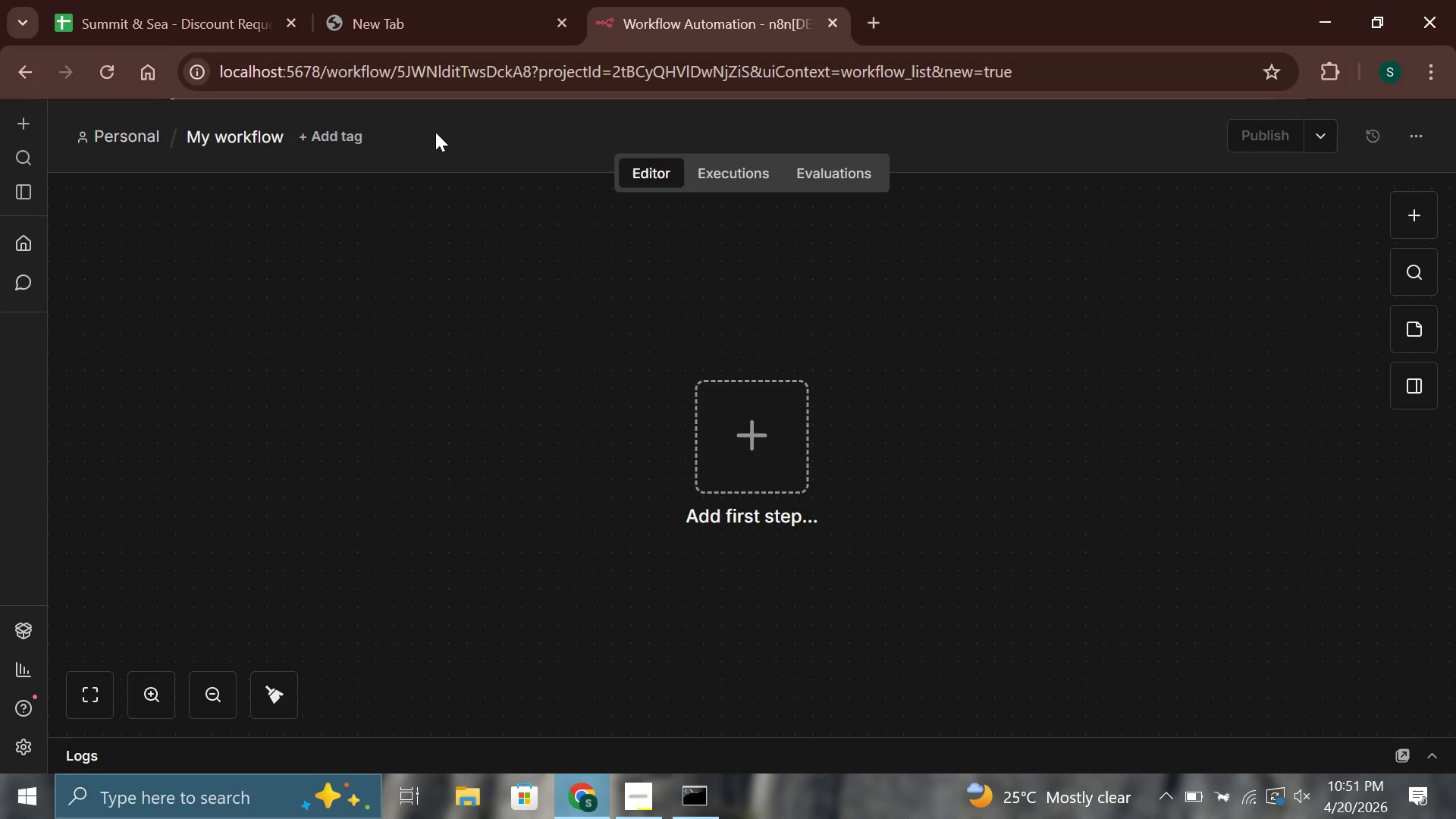 
triple_click([435, 132])
 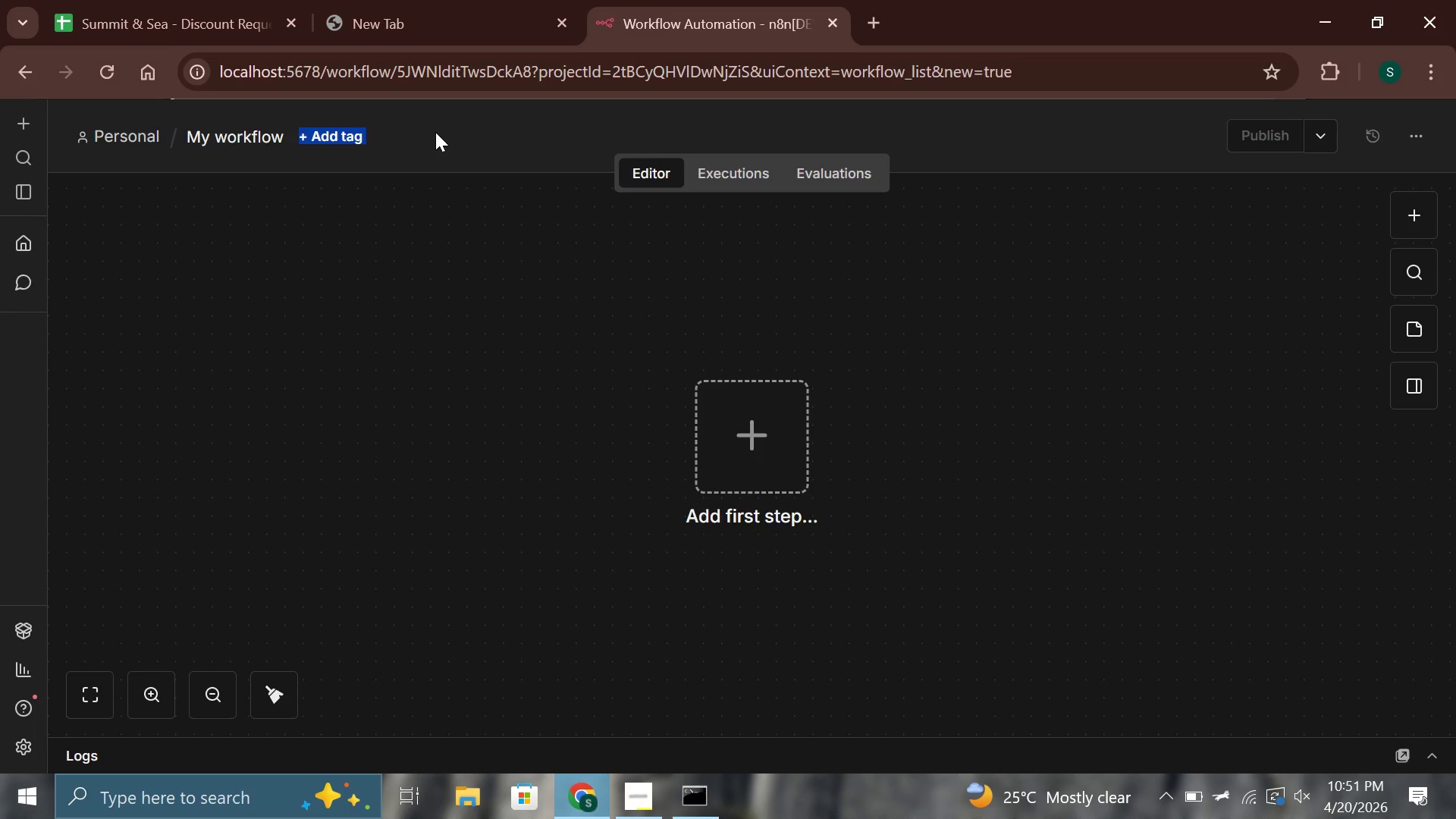 
triple_click([434, 133])
 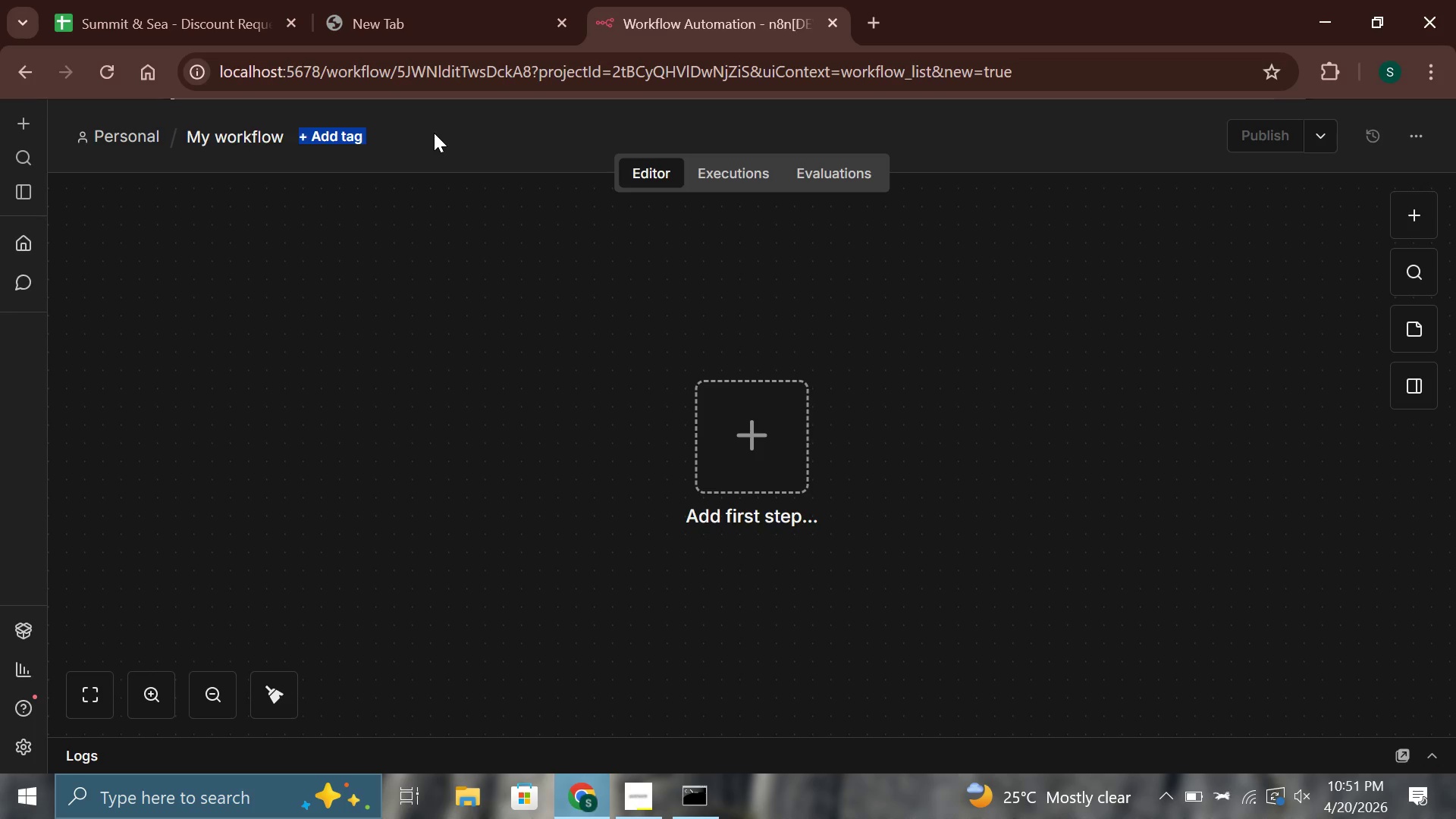 
left_click([434, 133])
 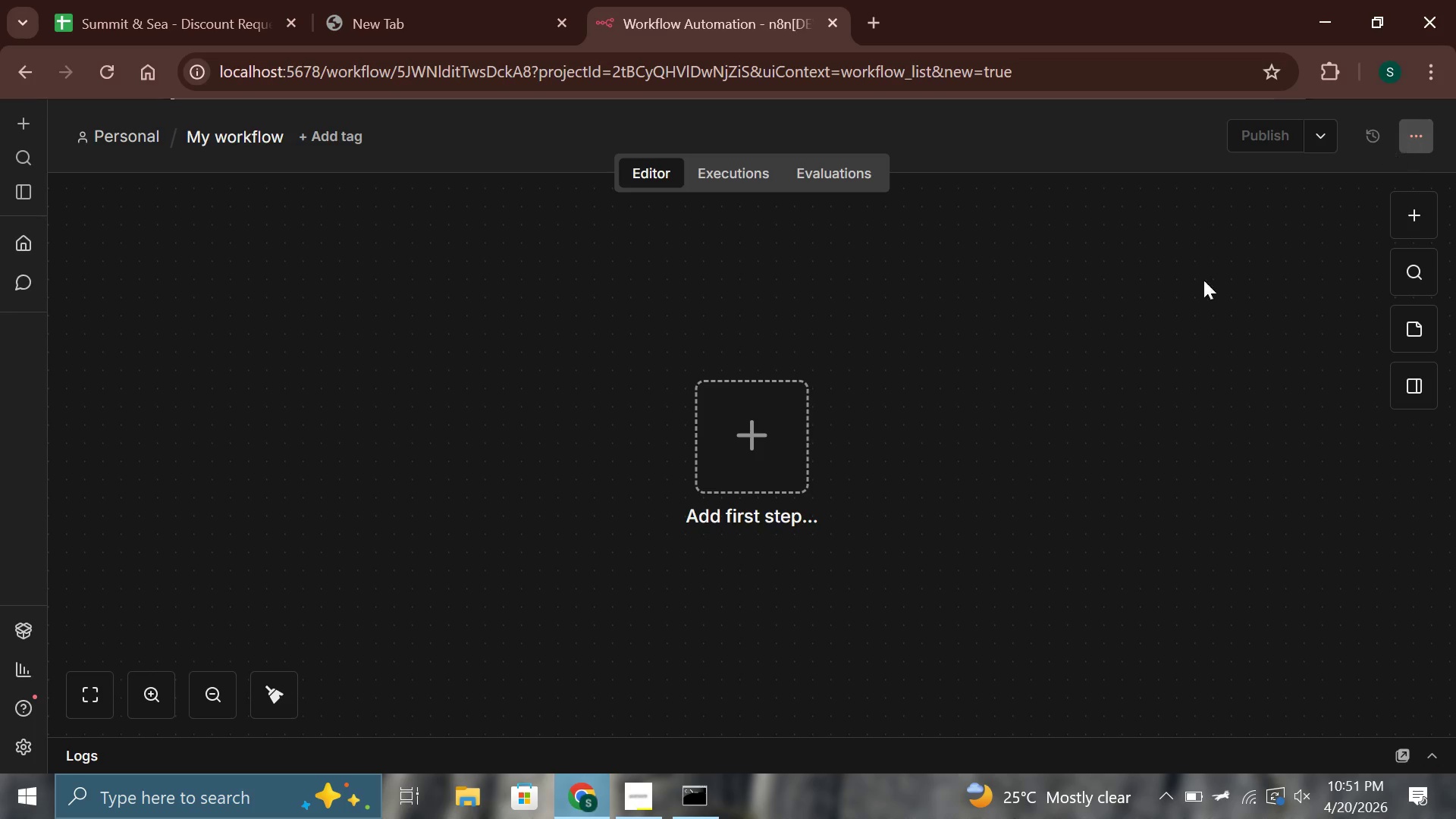 
scroll: coordinate [553, 695], scroll_direction: up, amount: 1.0
 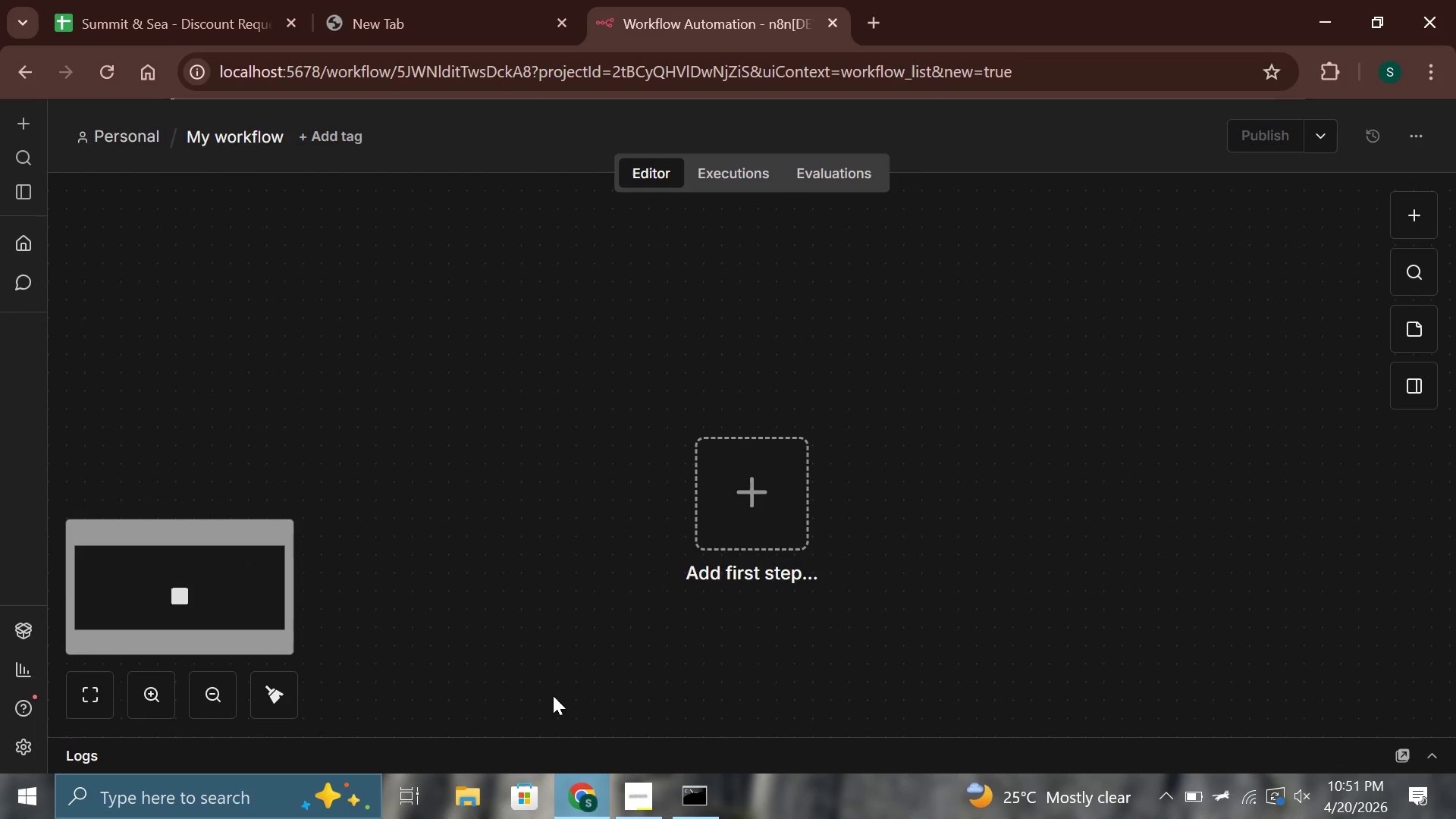 
scroll: coordinate [553, 695], scroll_direction: down, amount: 1.0
 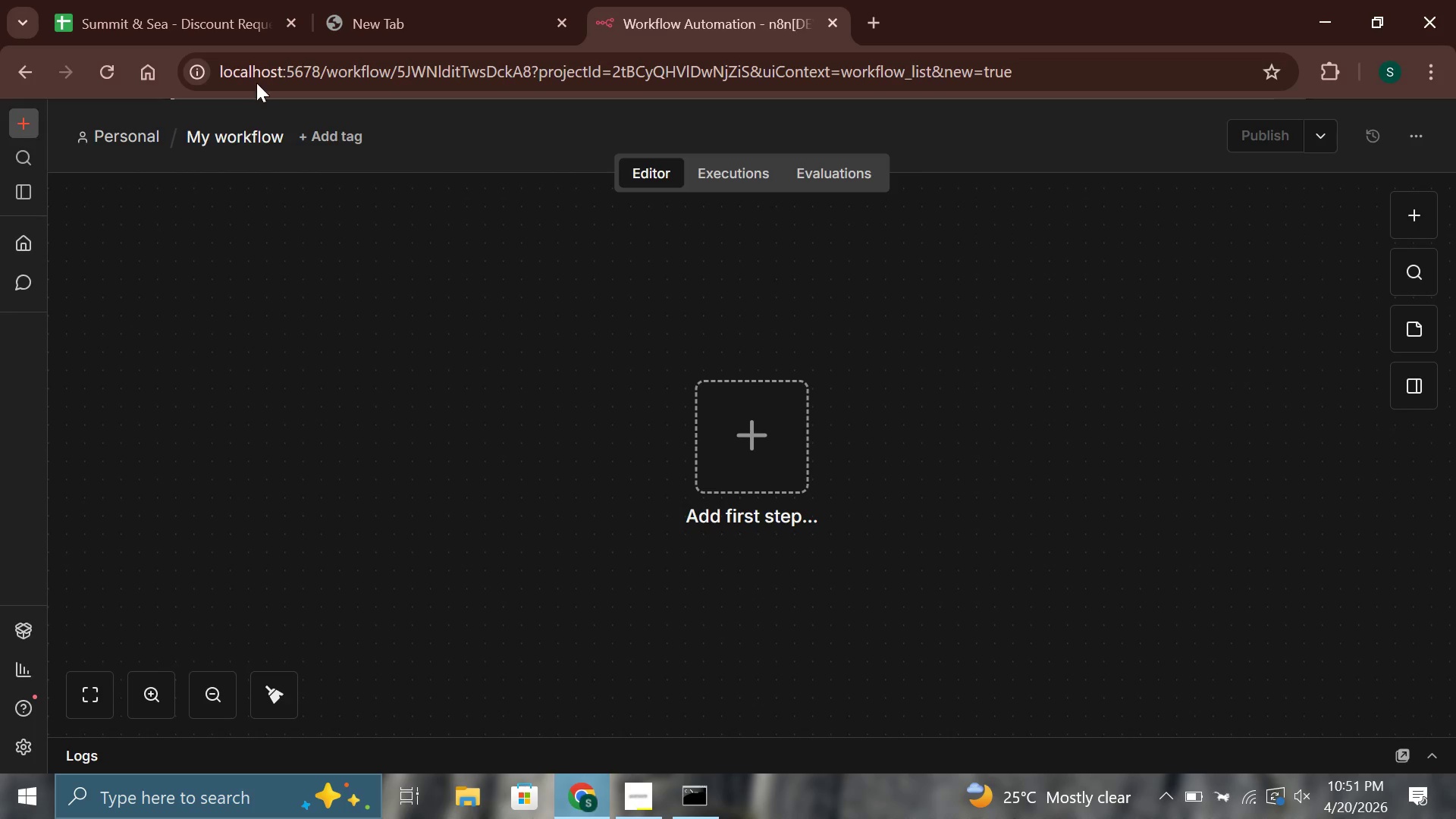 
left_click([1410, 0])
 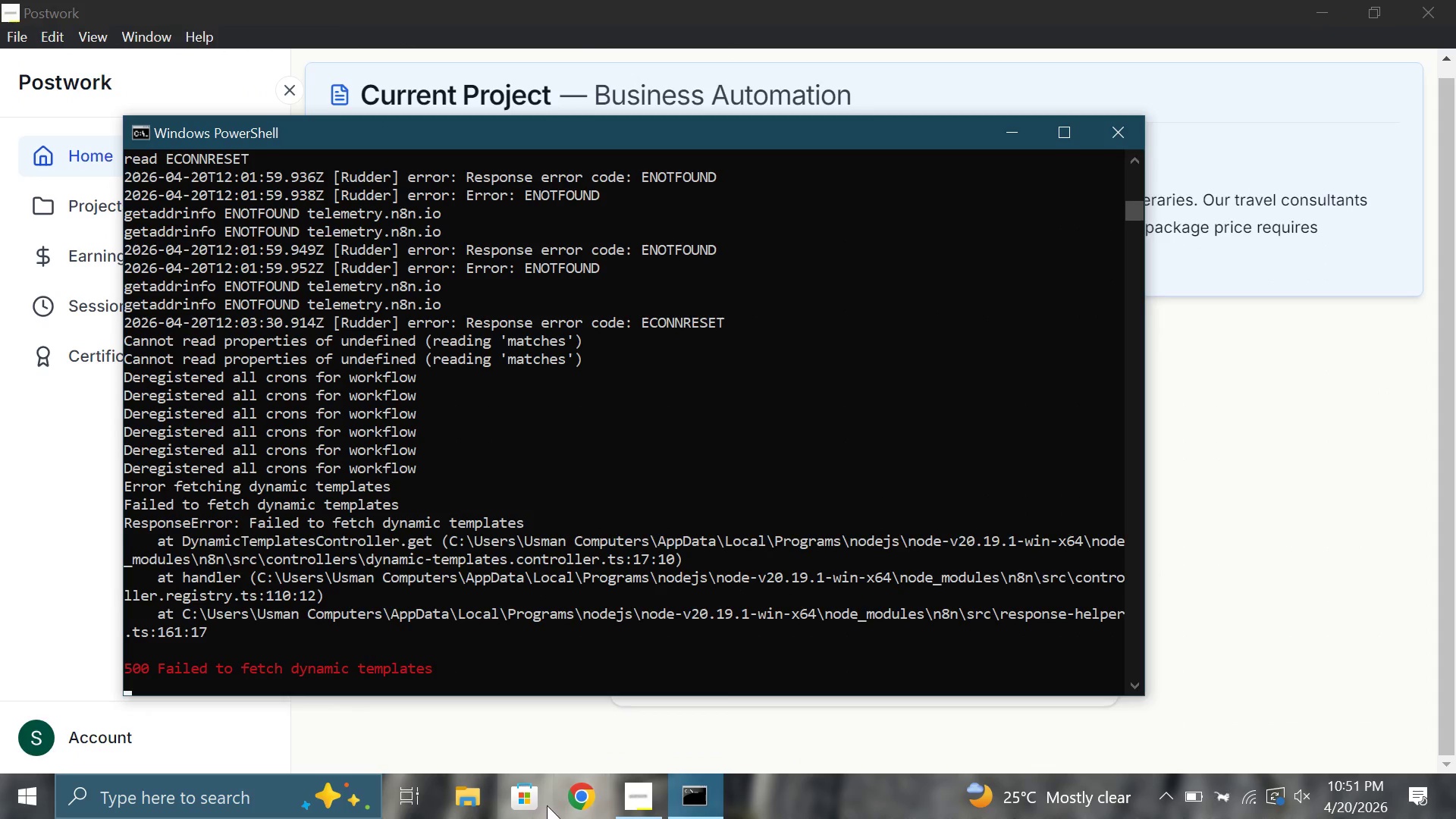 
left_click([582, 807])
 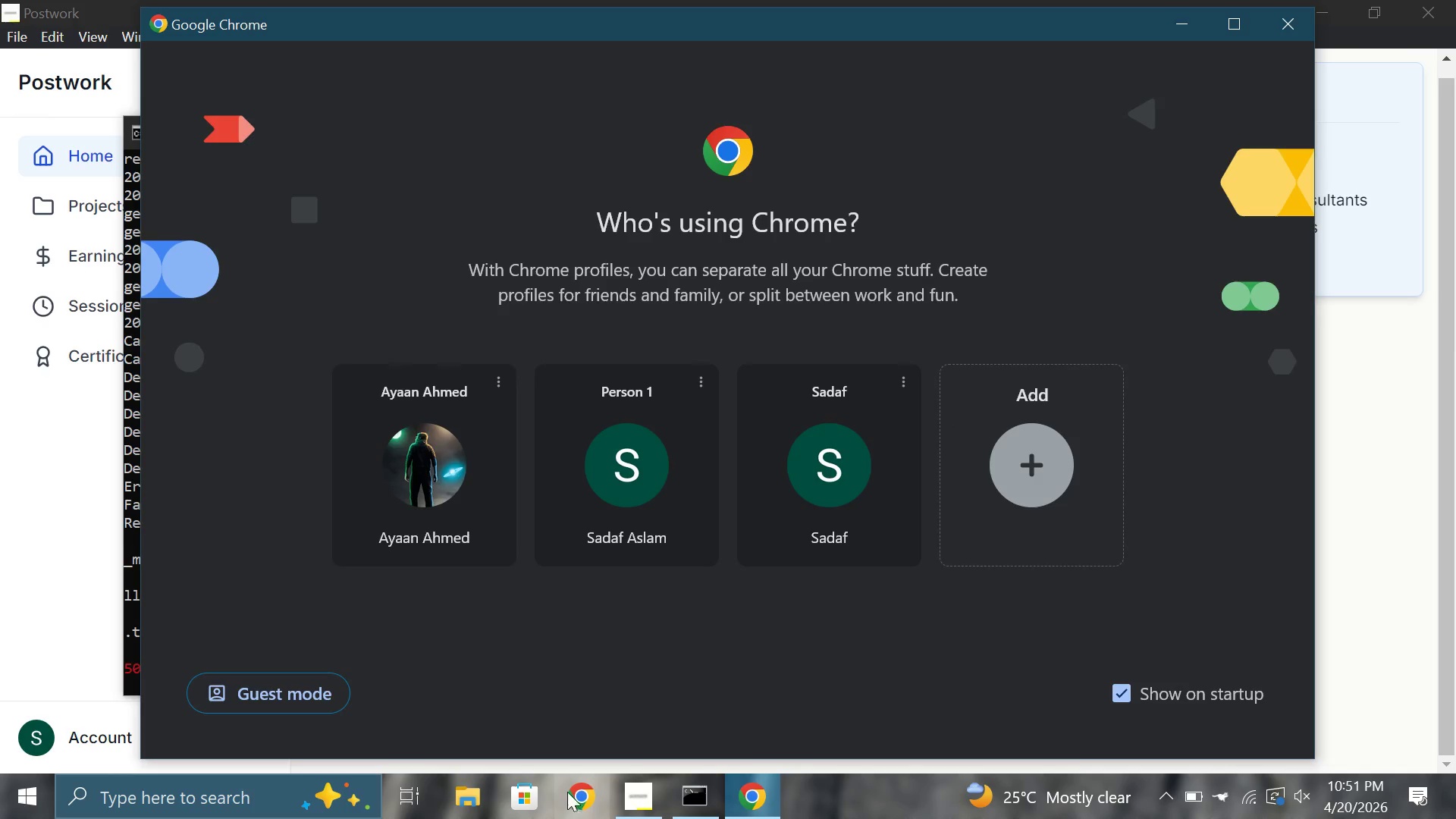 
left_click([445, 446])
 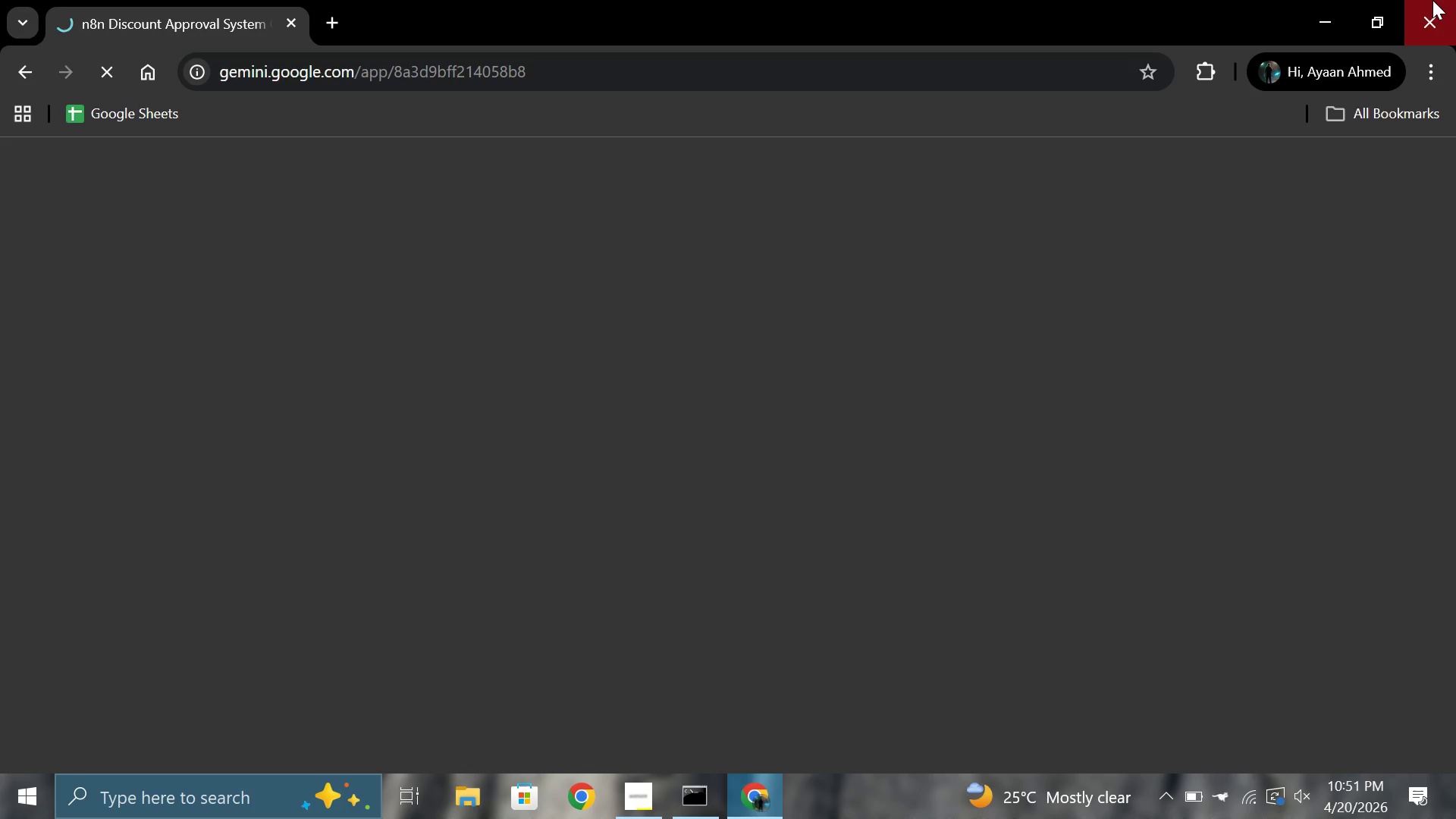 
left_click([1432, 0])
 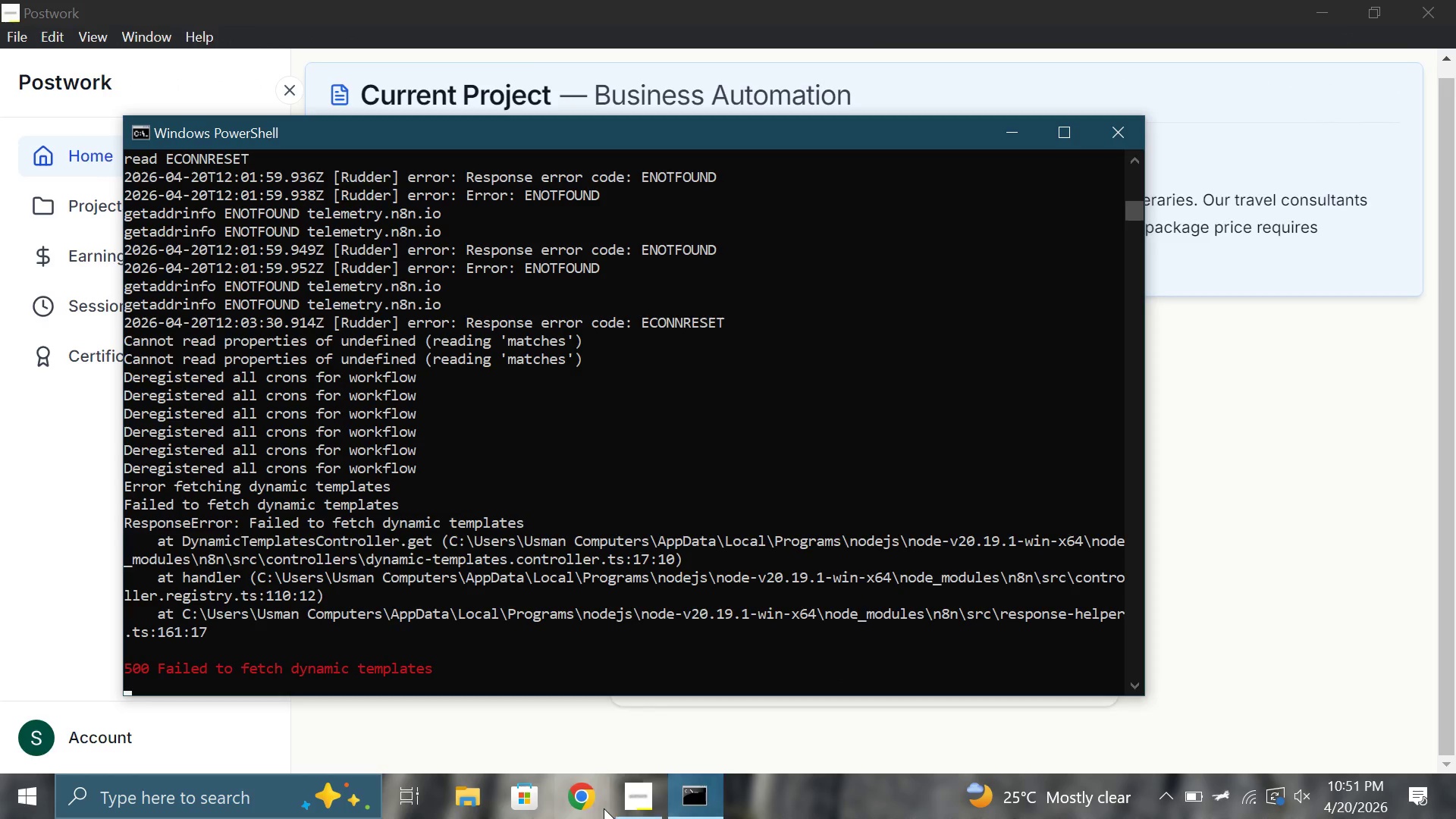 
left_click([601, 808])
 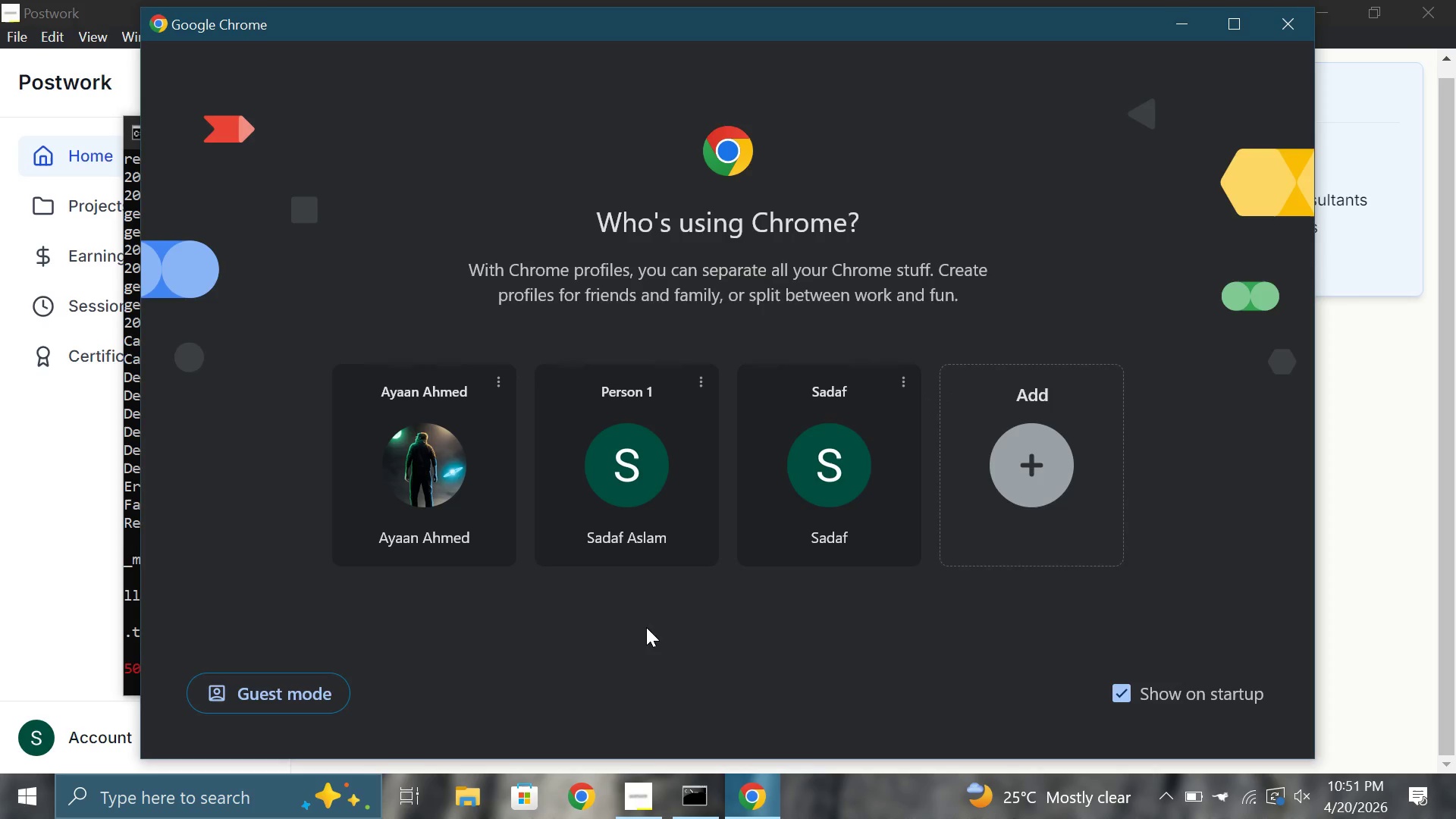 
left_click([651, 521])
 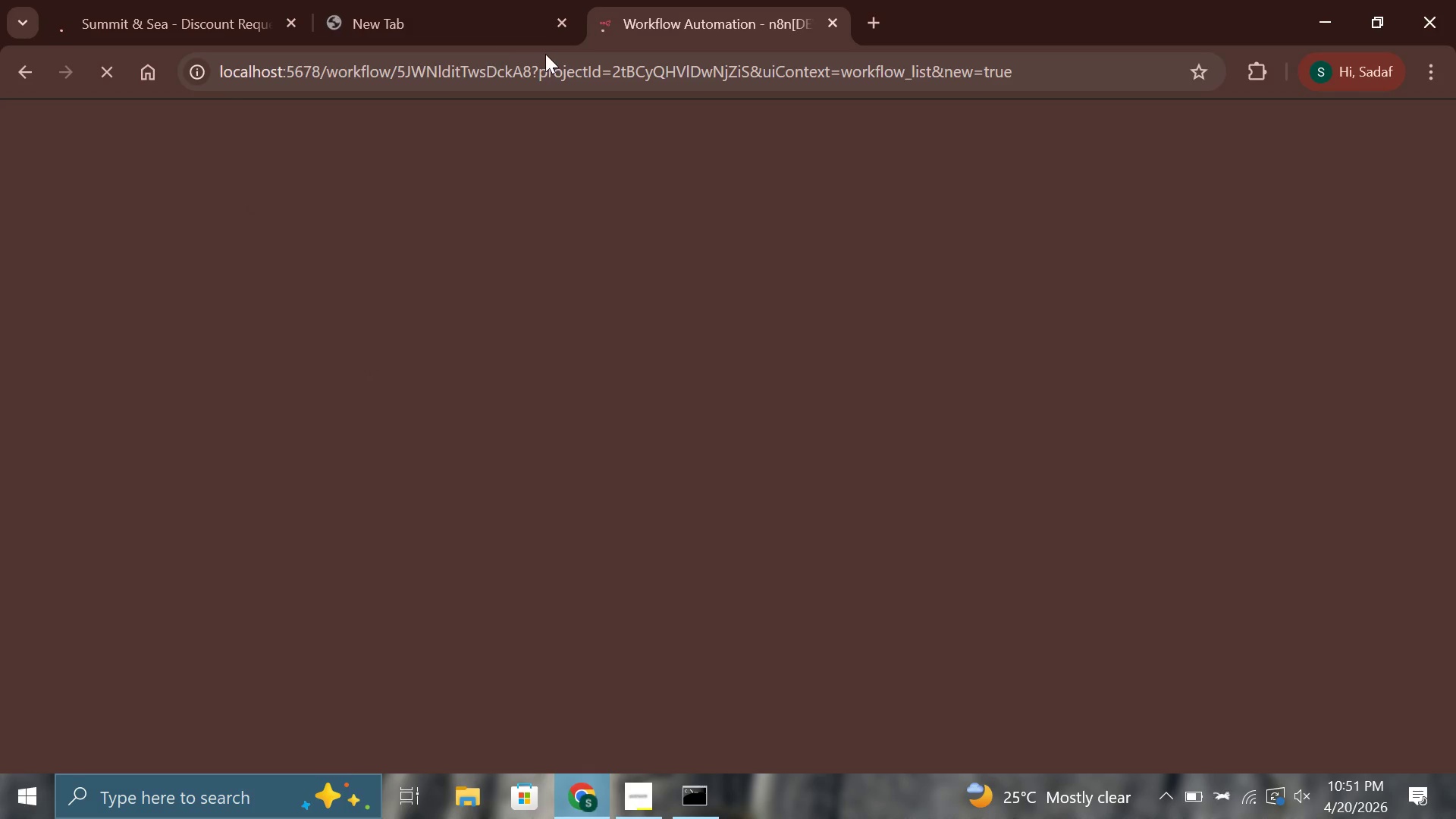 
left_click_drag(start_coordinate=[706, 18], to_coordinate=[90, 20])
 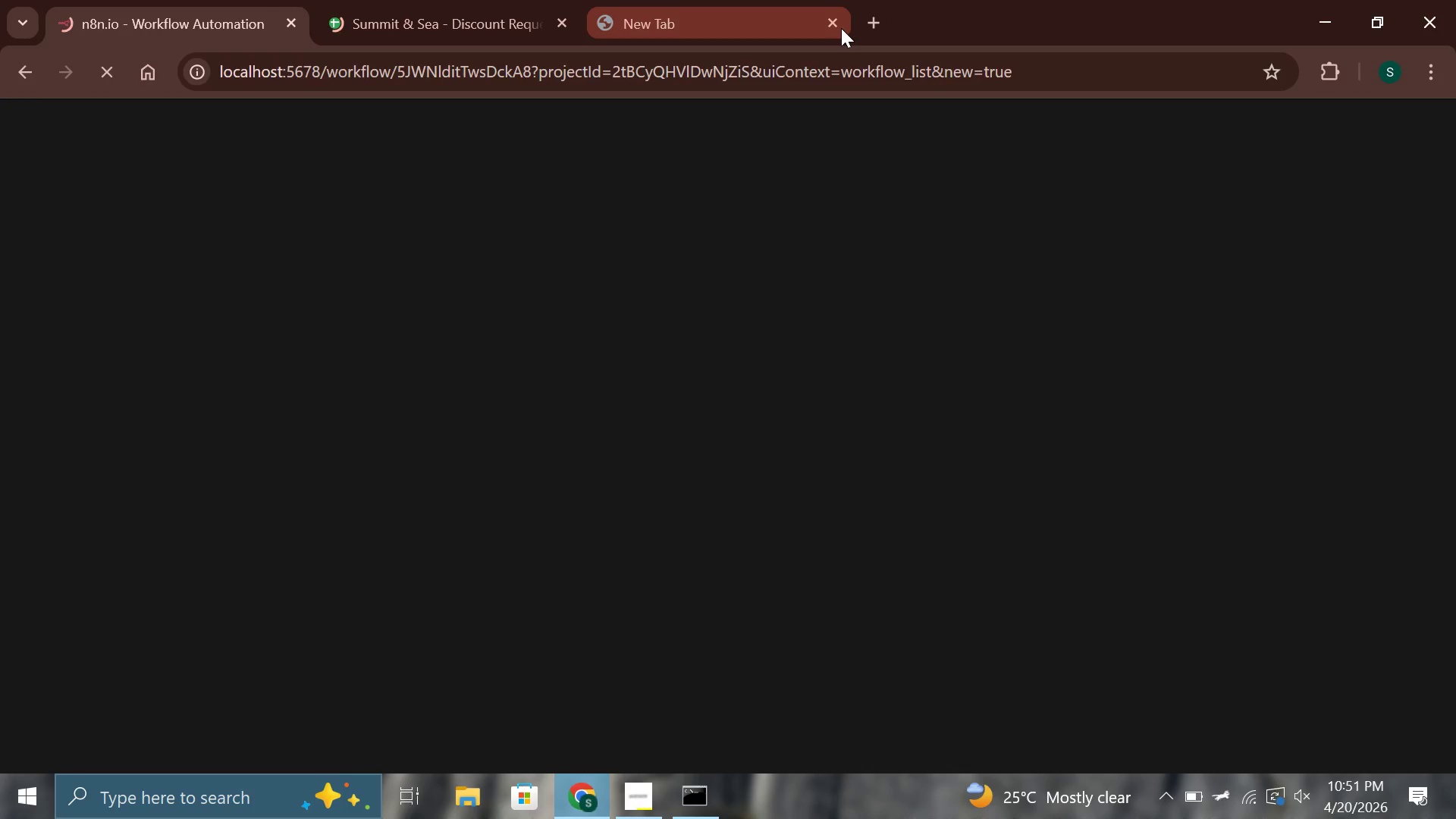 
left_click([838, 27])
 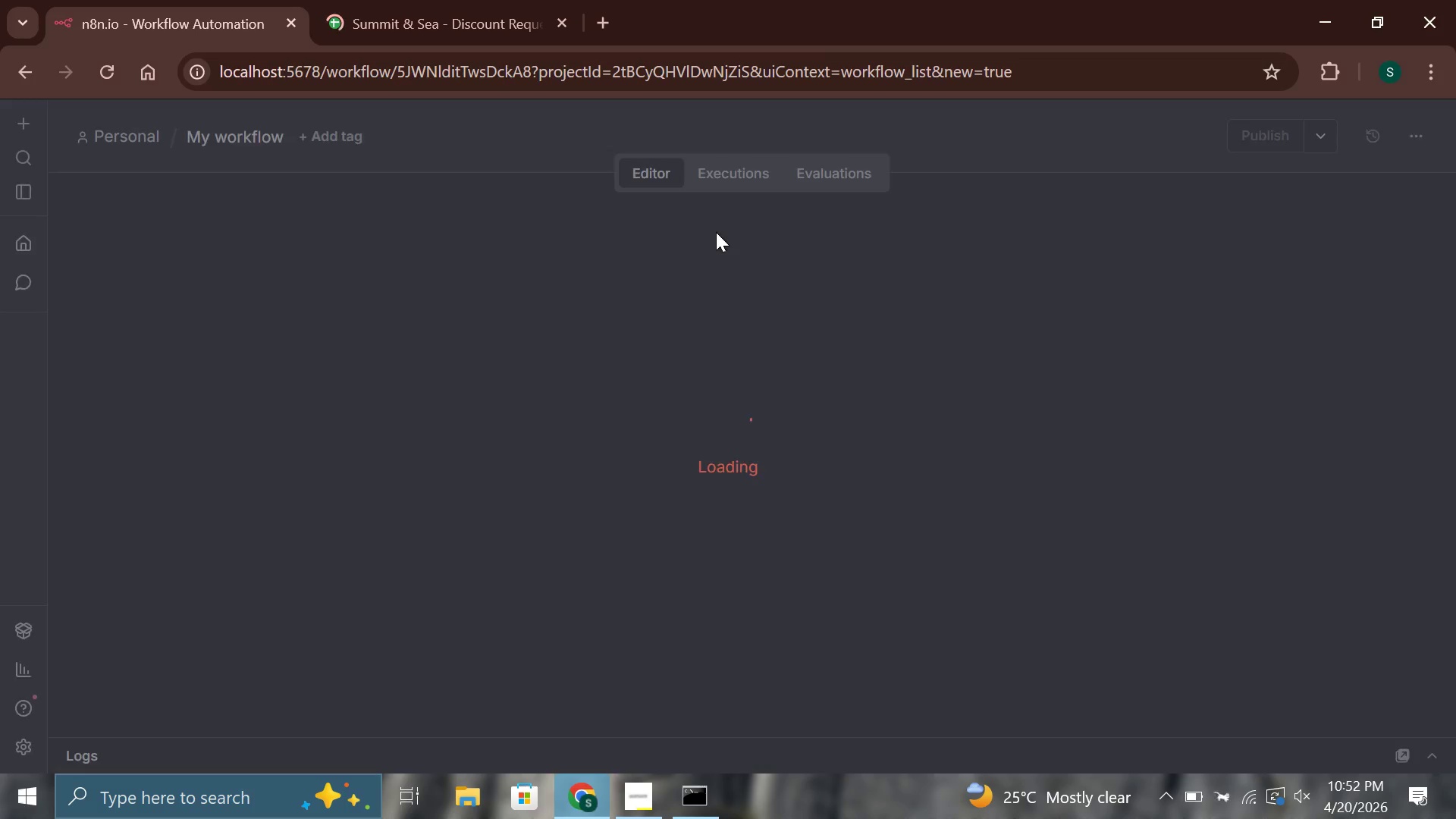 
wait(5.75)
 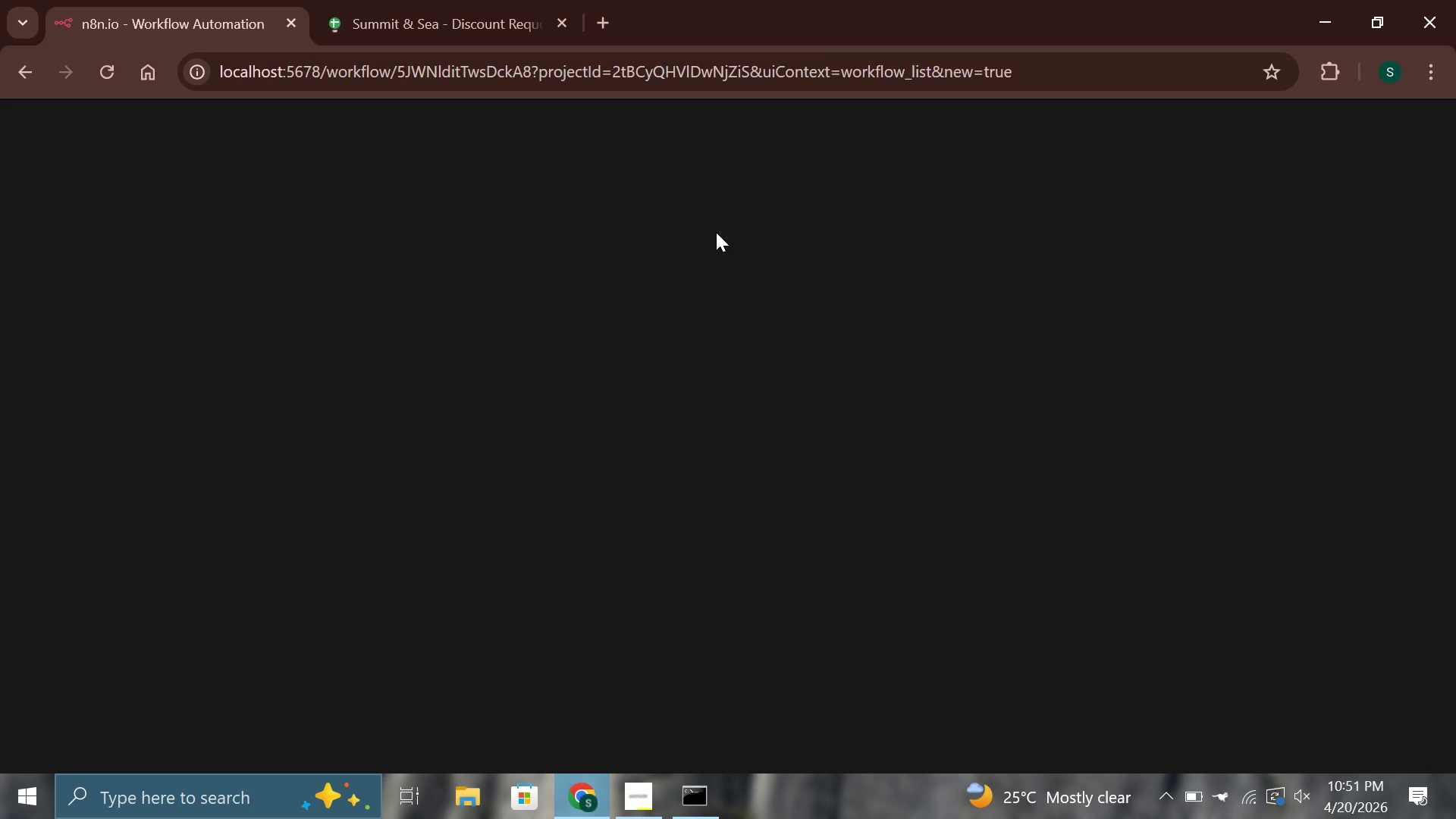 
mouse_move([715, 409])
 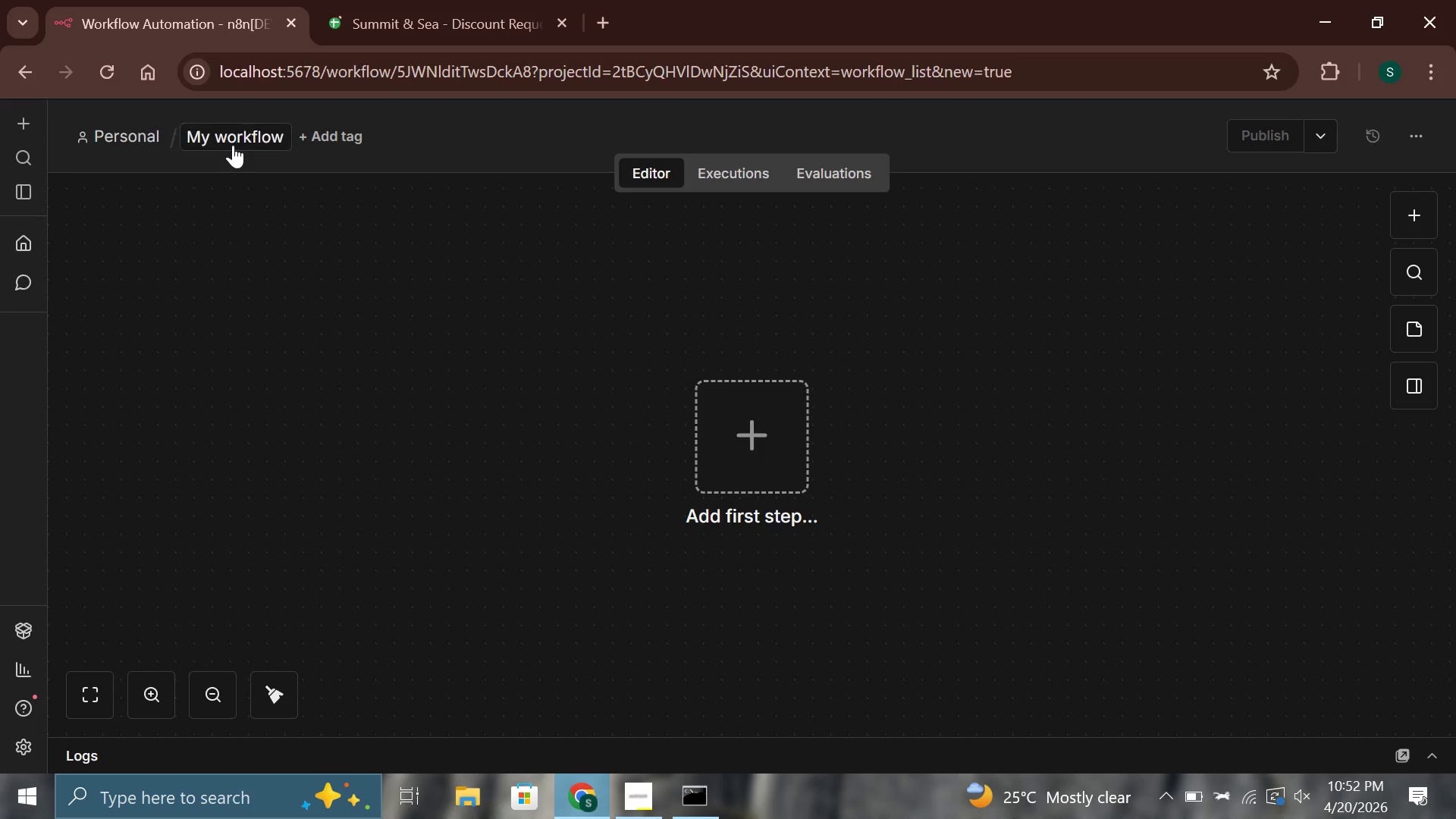 
double_click([233, 145])
 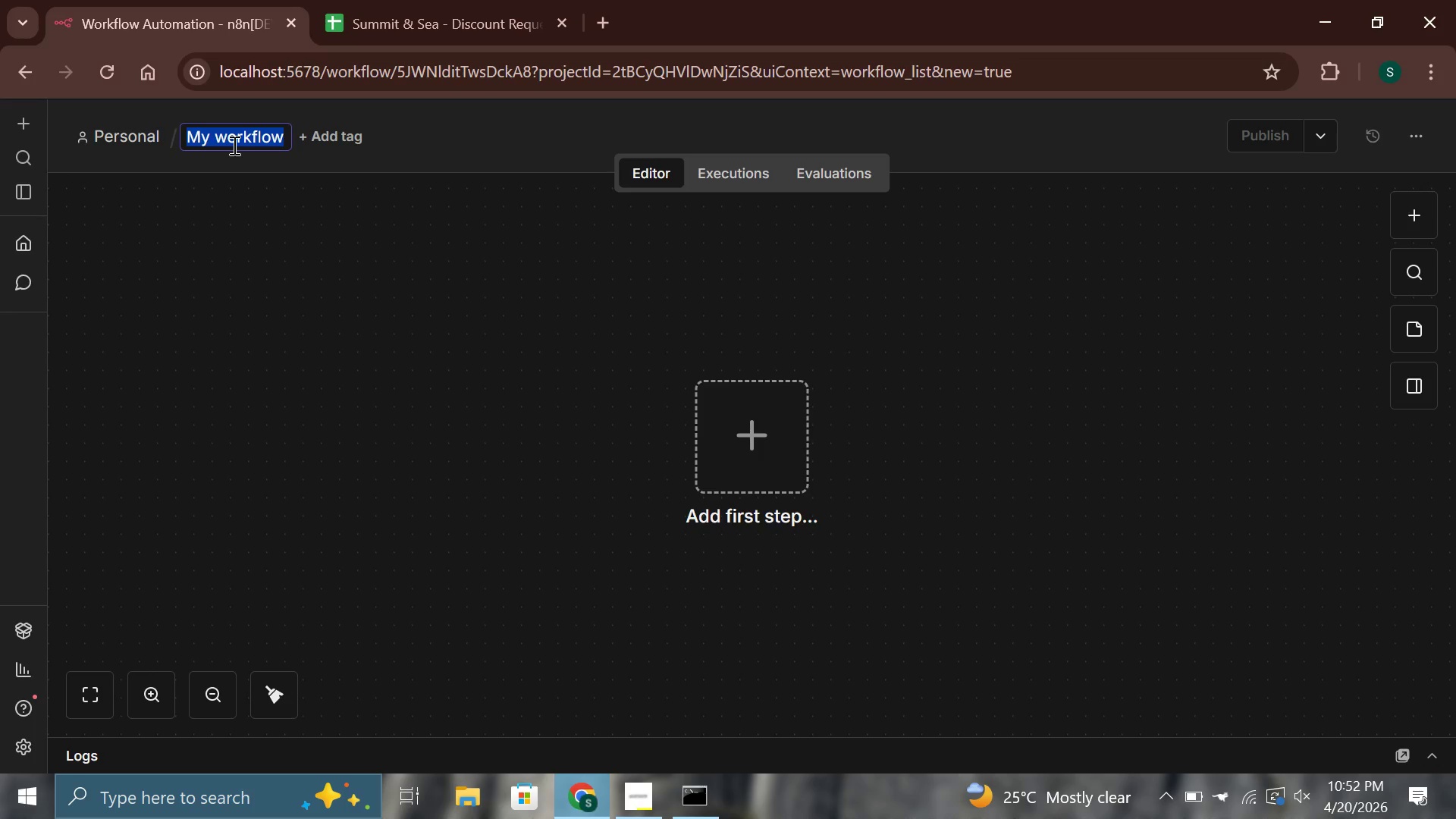 
type(Sumit & )
 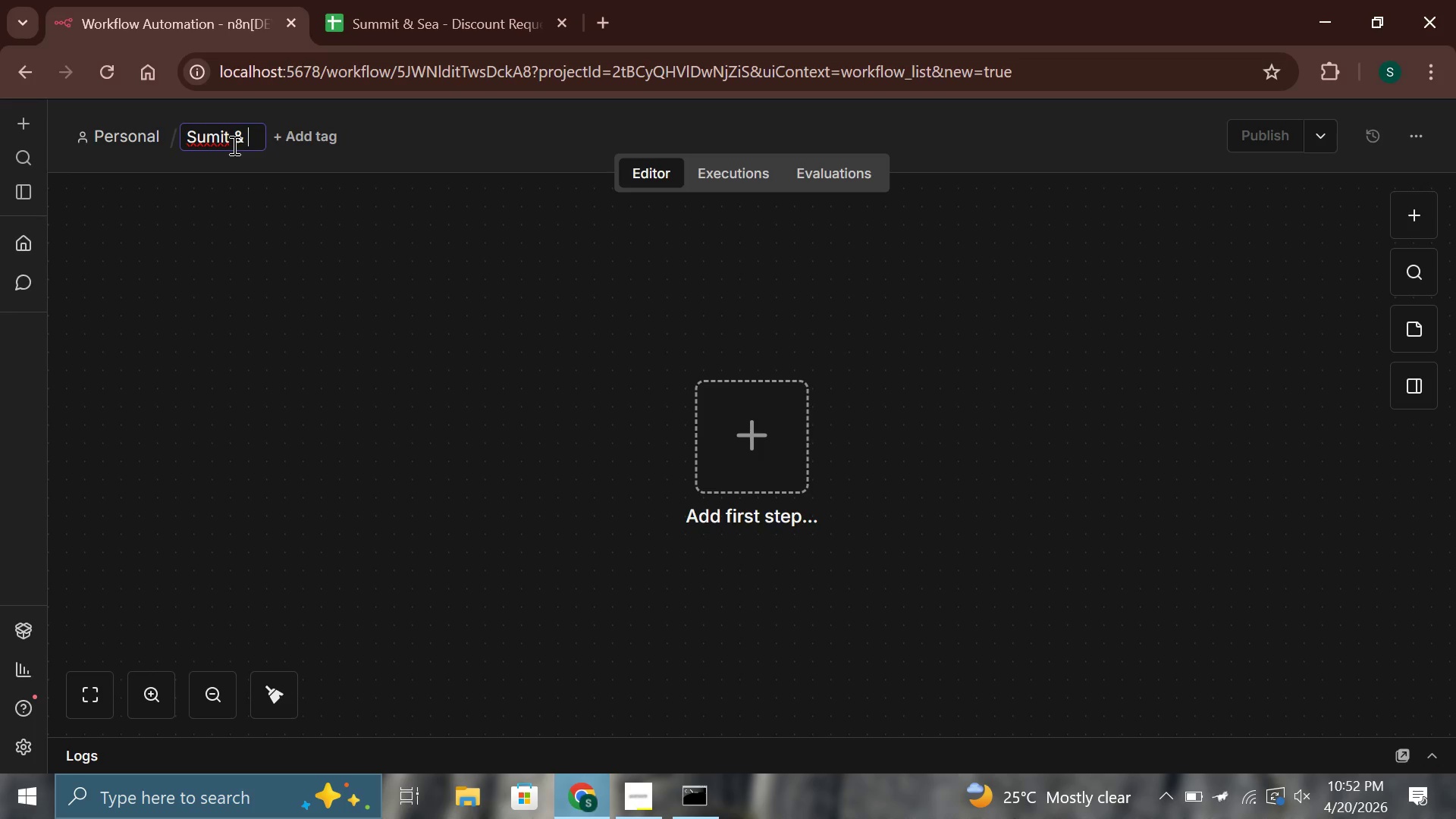 
key(ArrowLeft)
 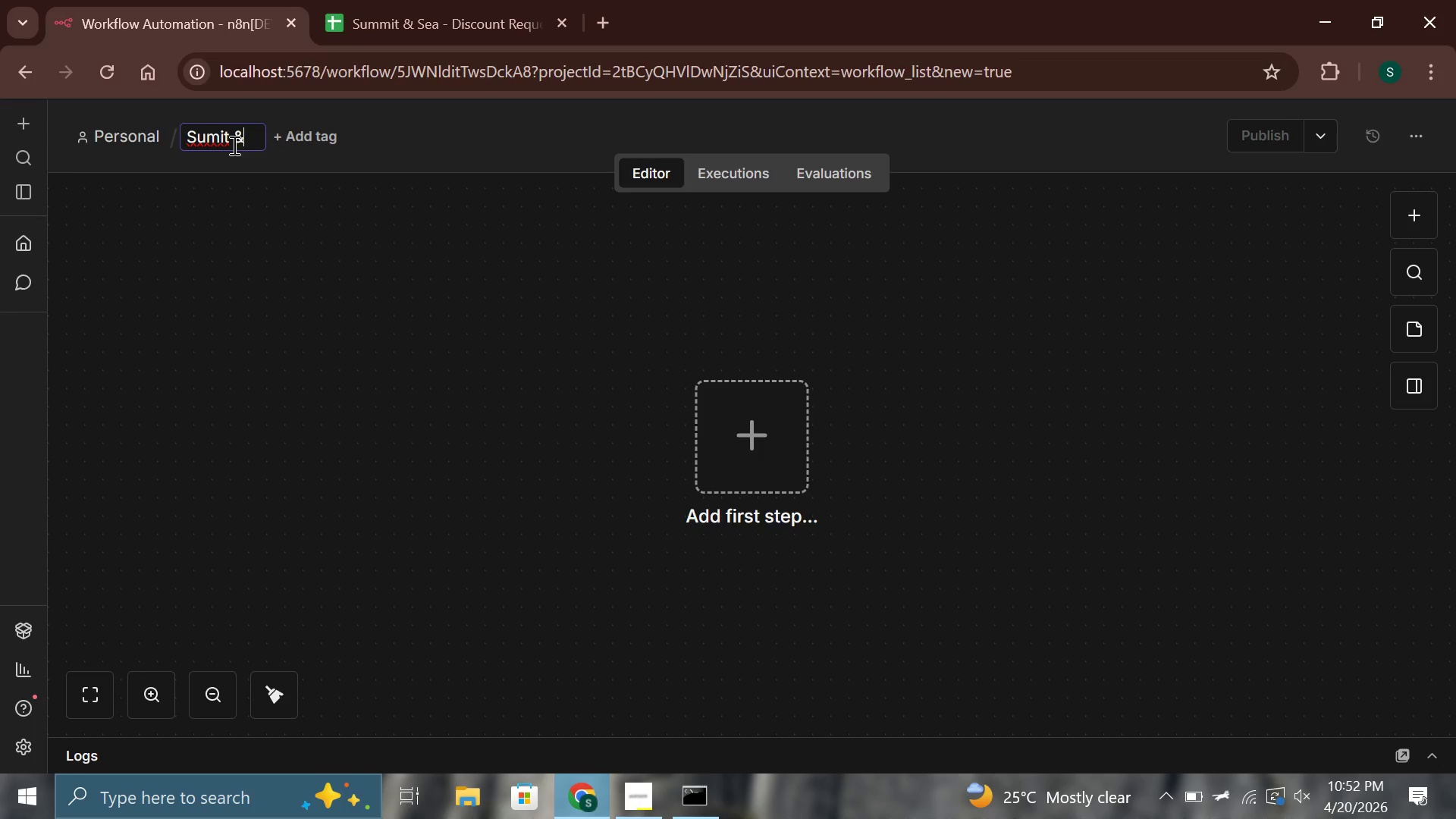 
key(ArrowLeft)
 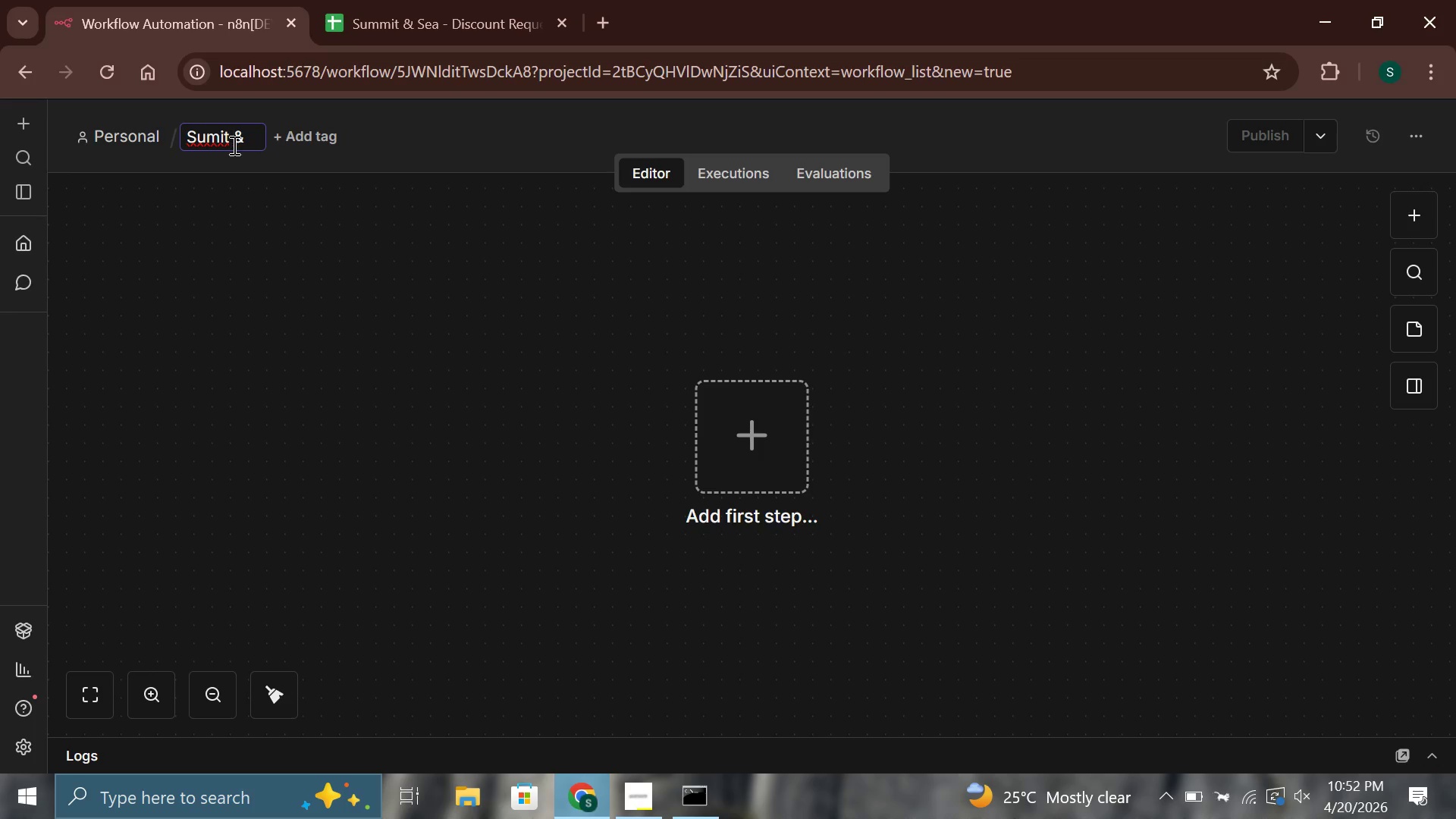 
key(Delete)
 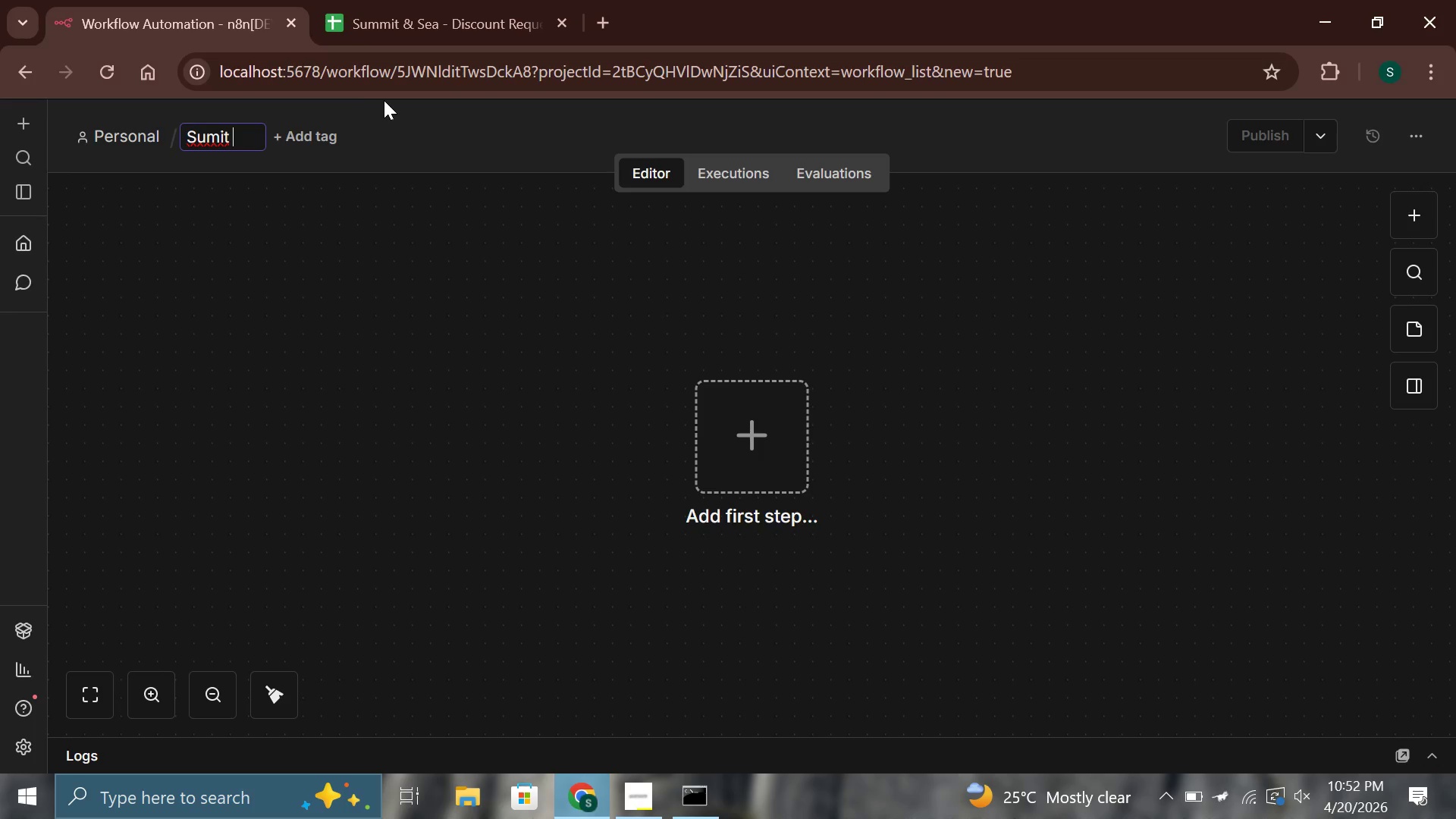 
key(ArrowLeft)
 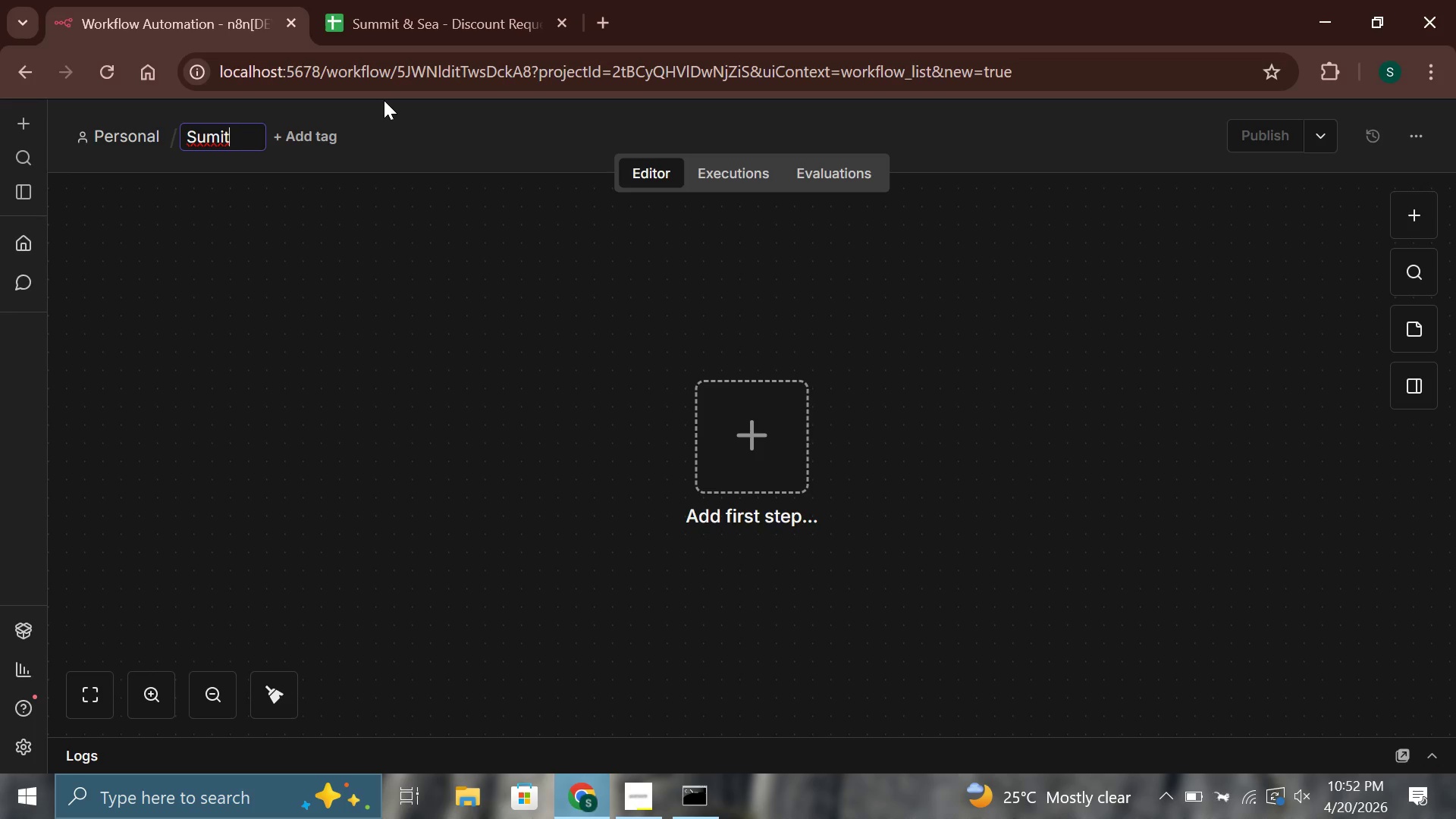 
key(ArrowLeft)
 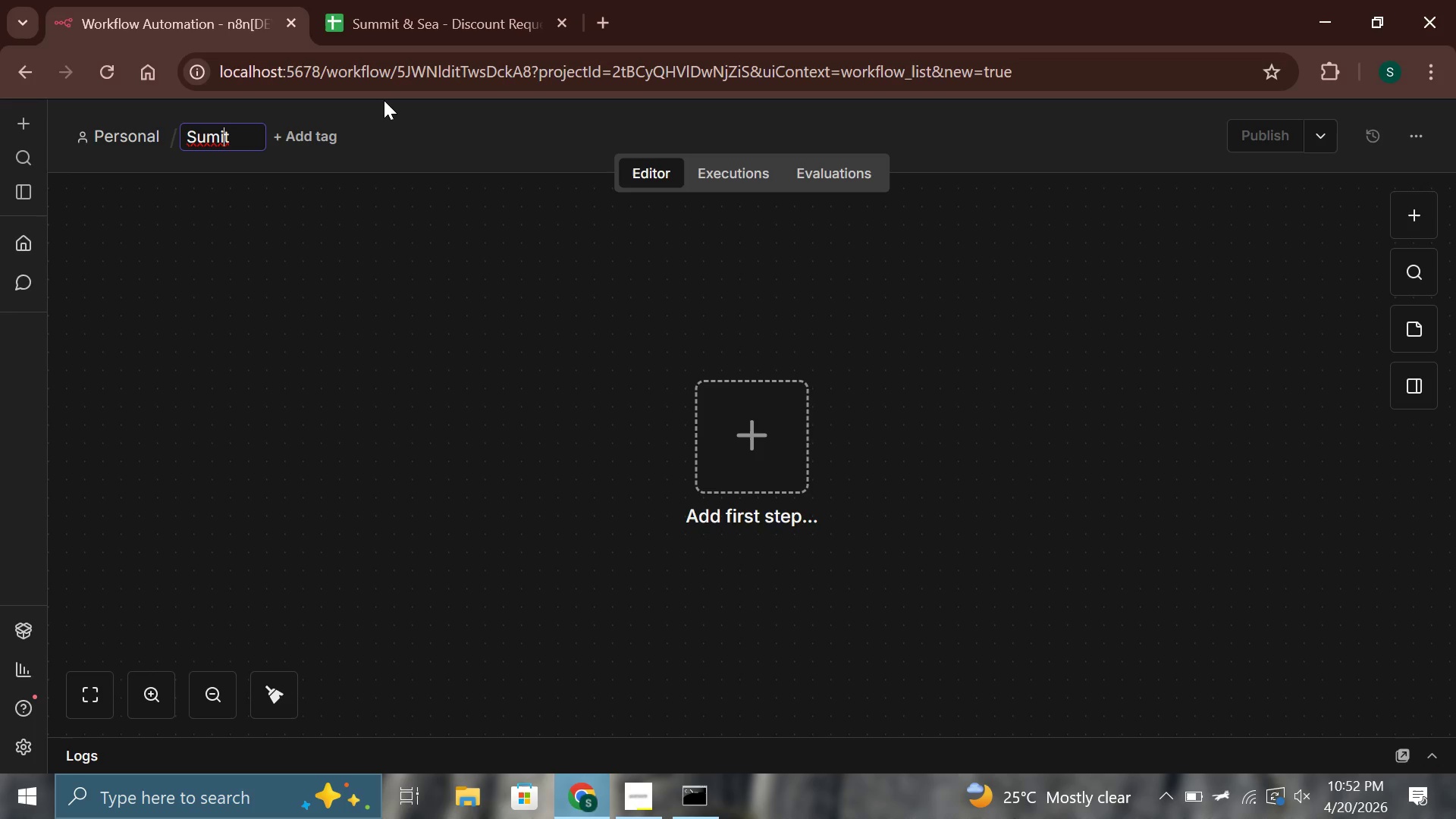 
key(ArrowRight)
 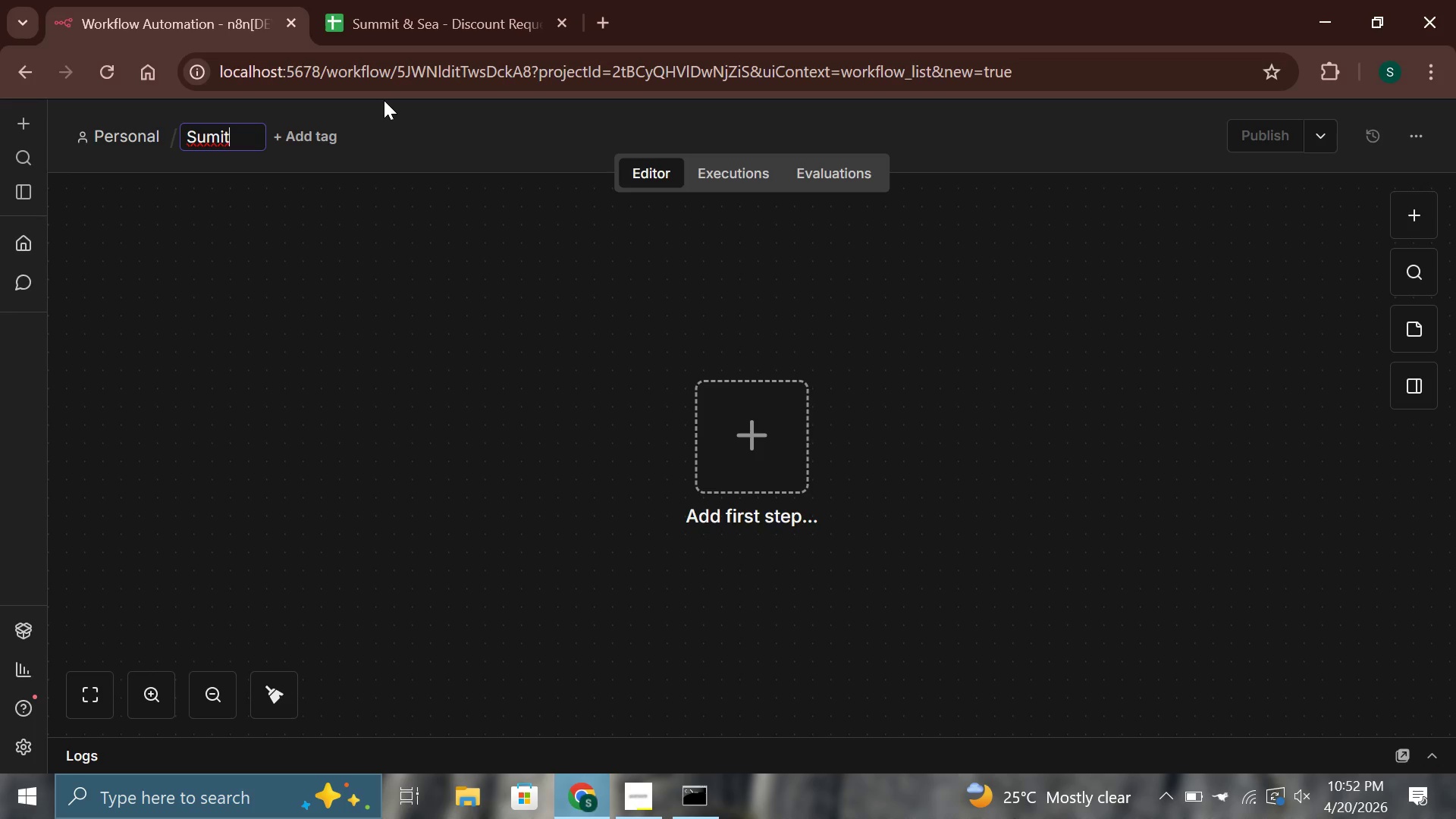 
key(ArrowRight)
 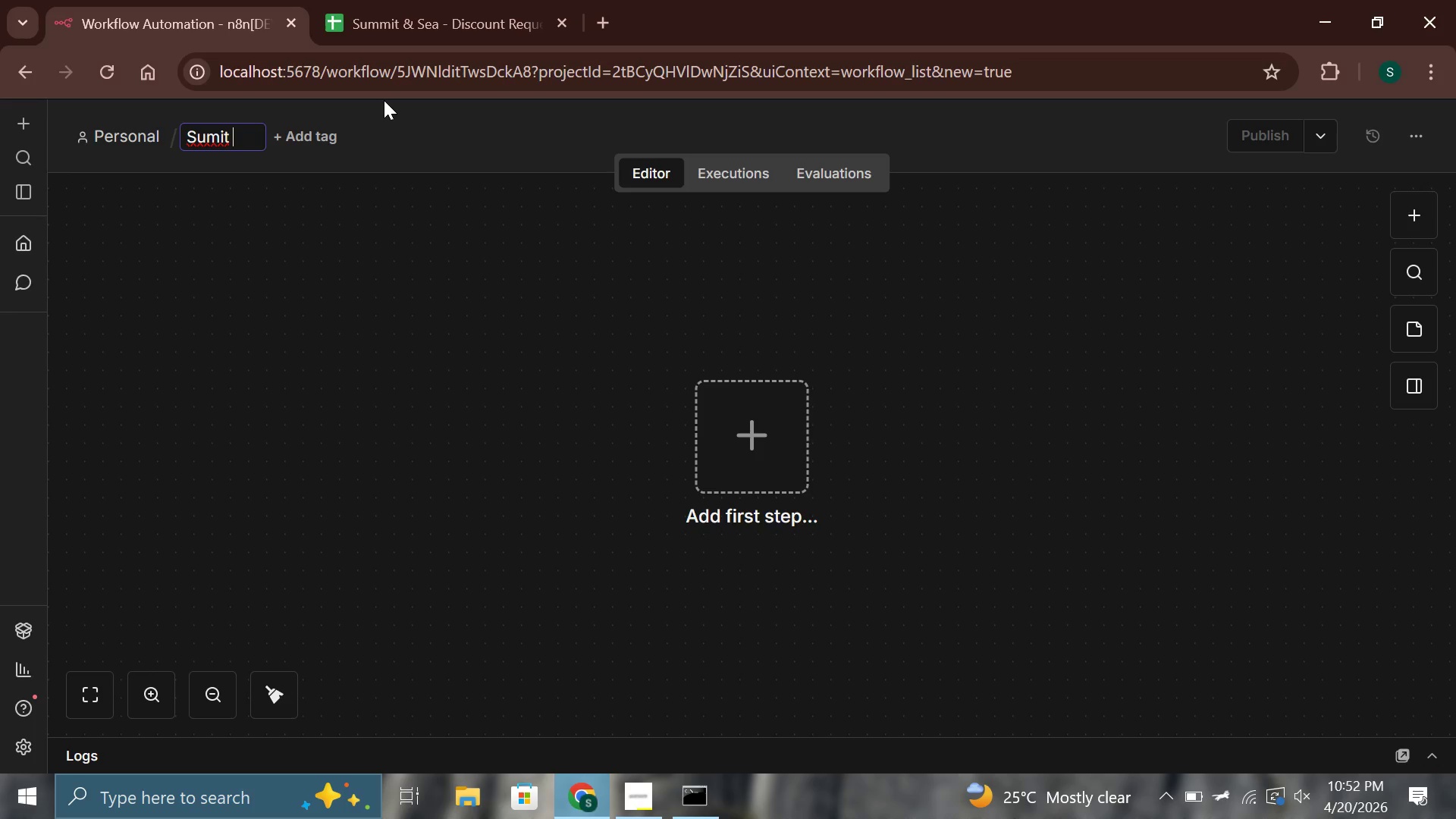 
key(ArrowRight)
 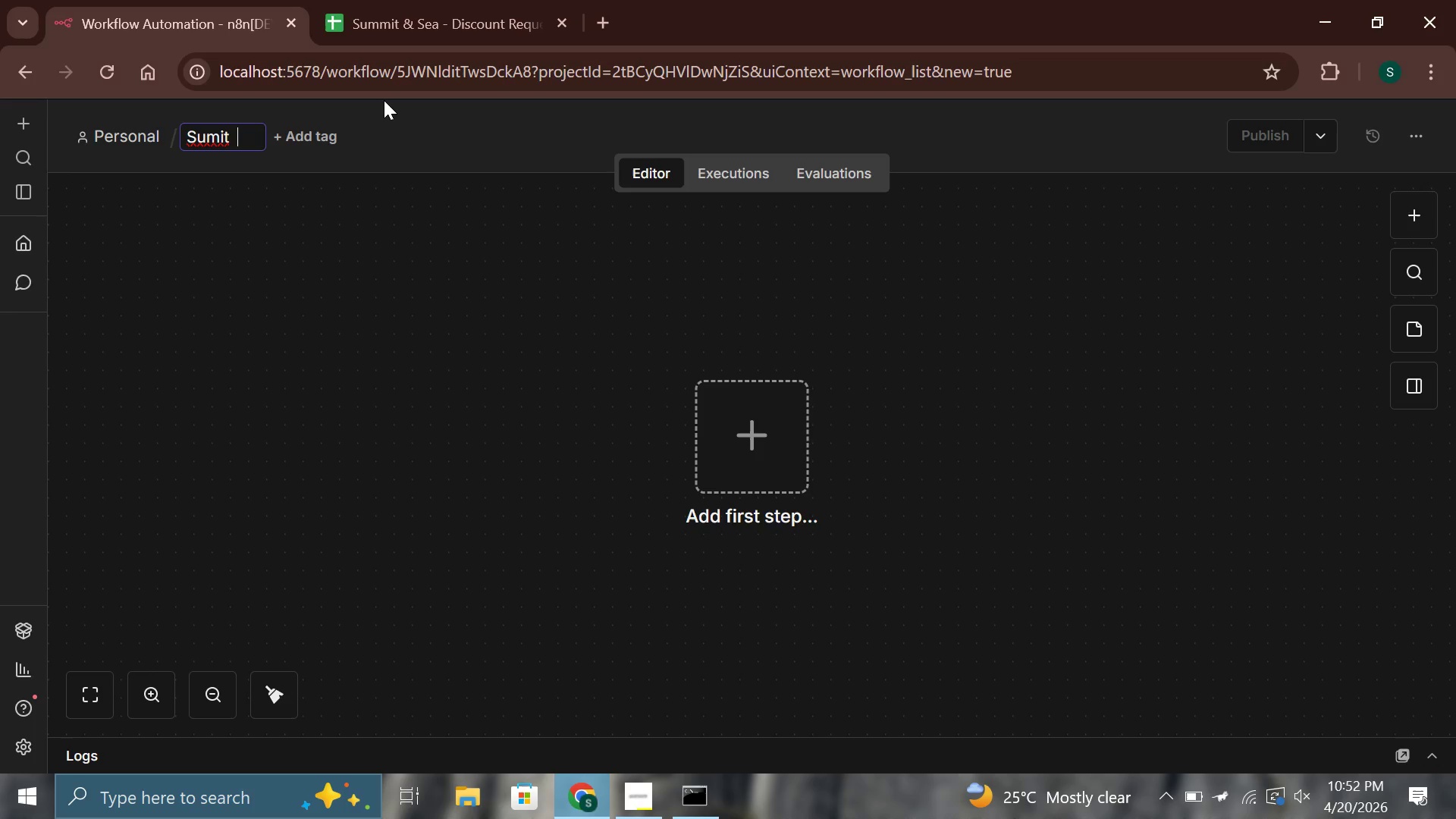 
key(Backspace)
 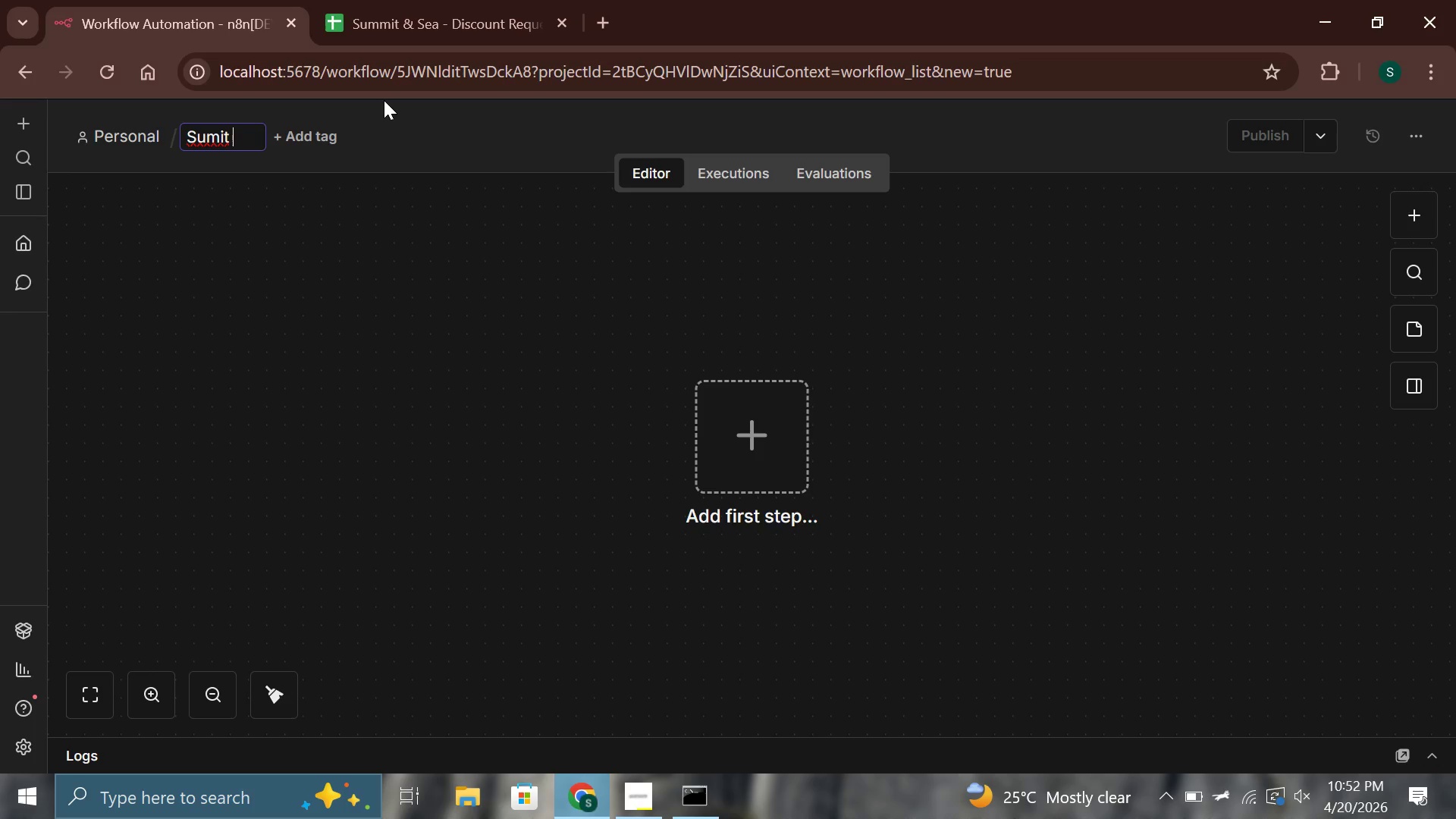 
key(Backspace)
 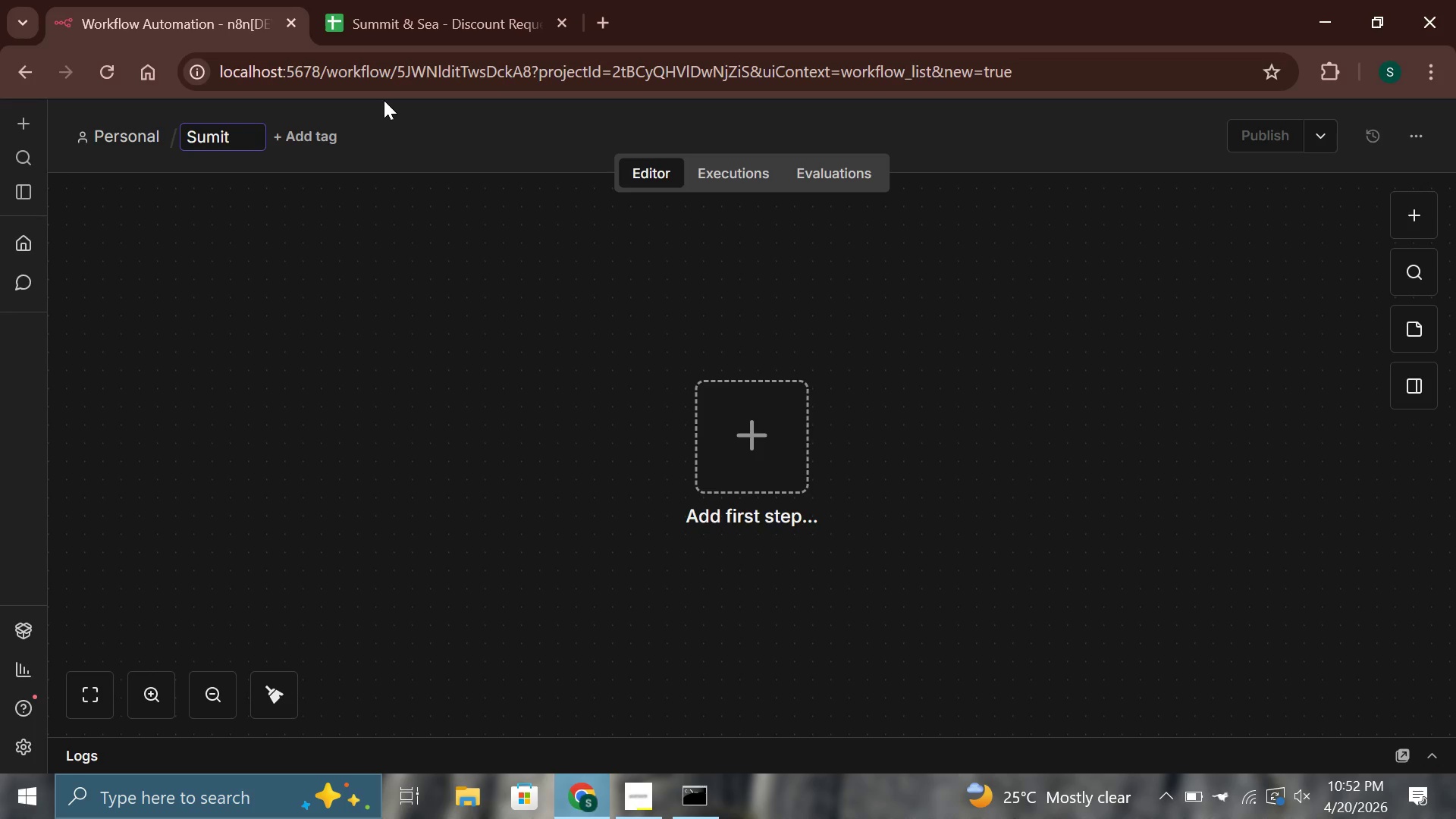 
key(ArrowLeft)
 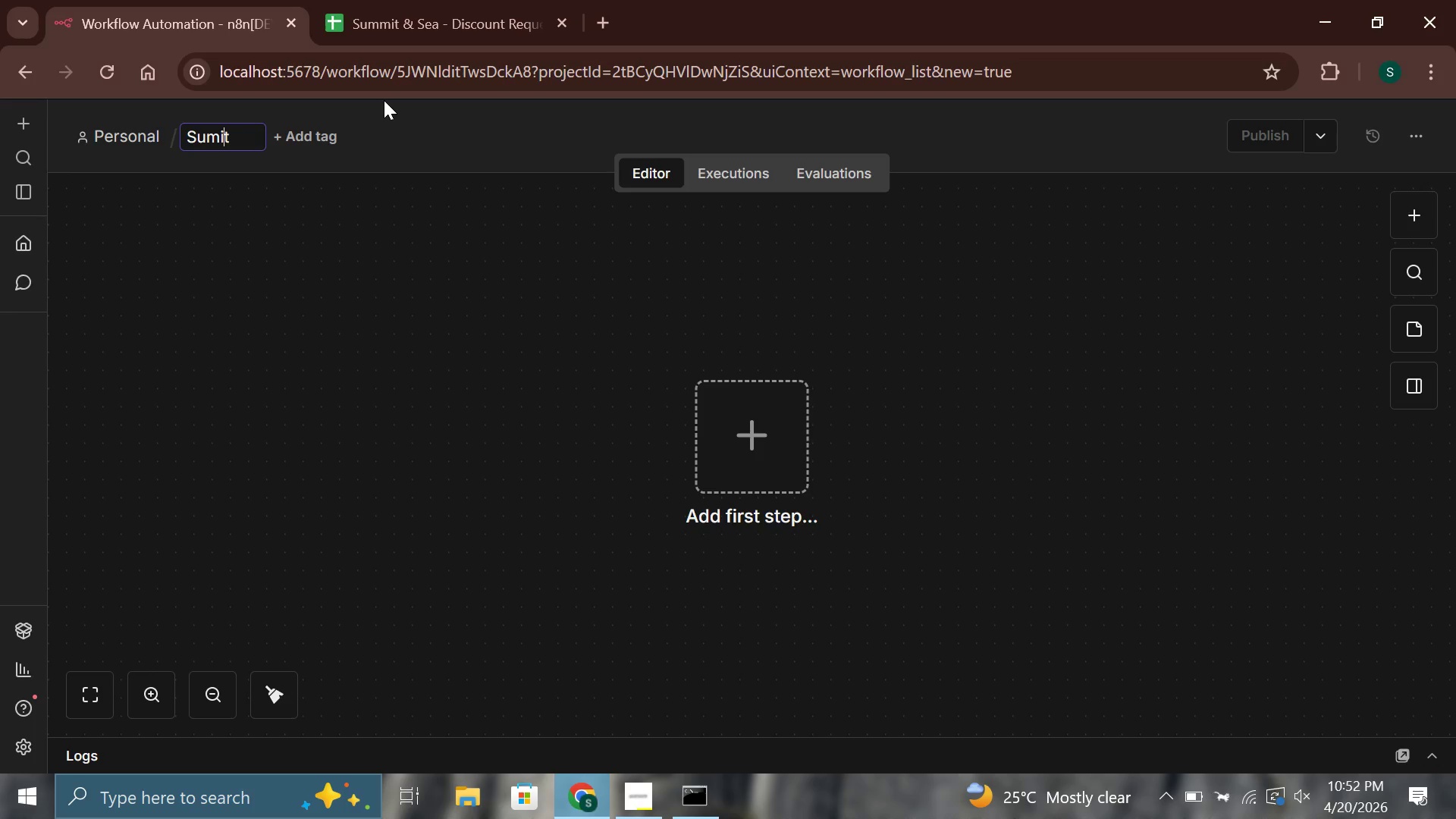 
key(ArrowLeft)
 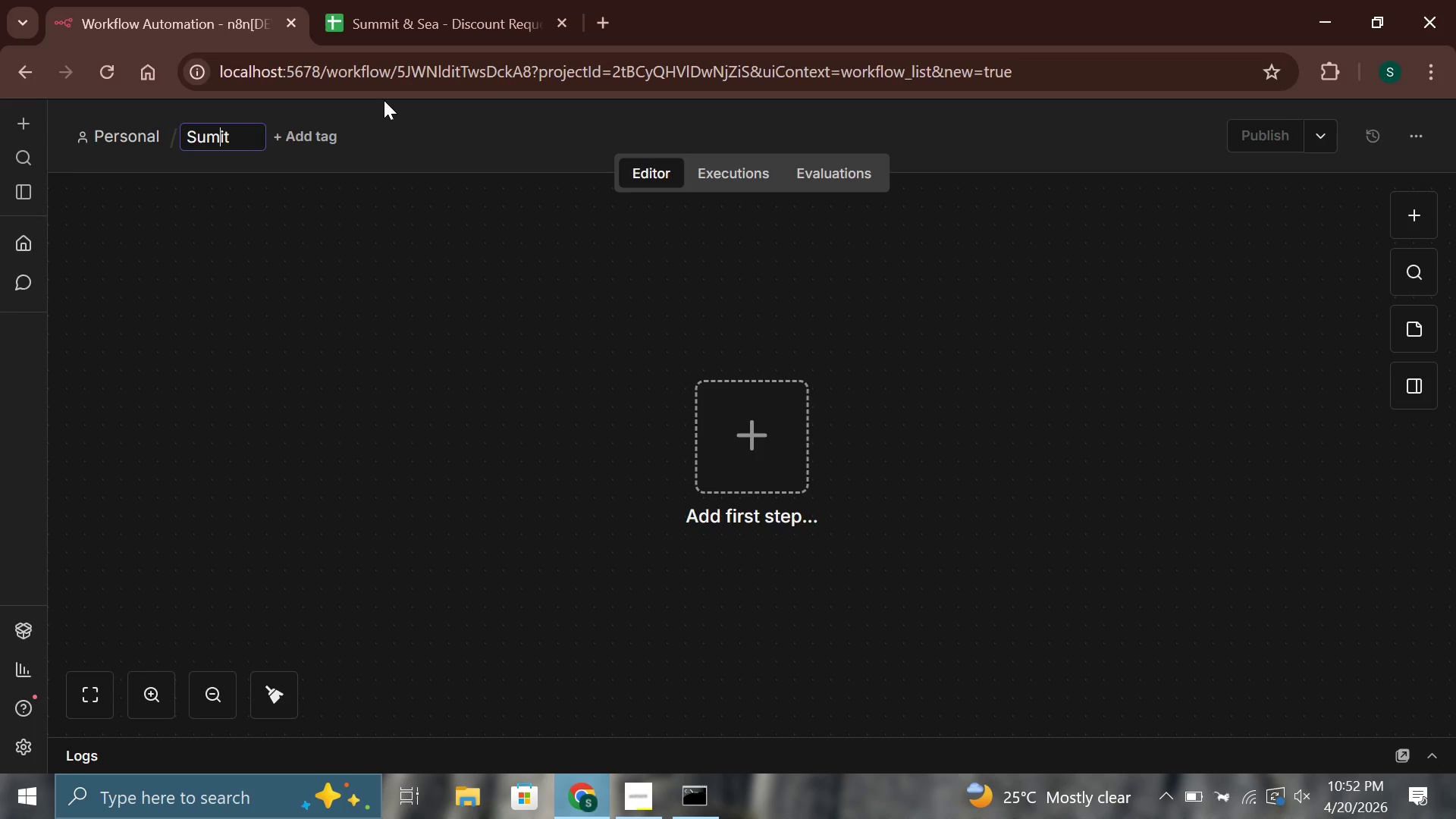 
type(m & Sea - Discount Request Intake)
 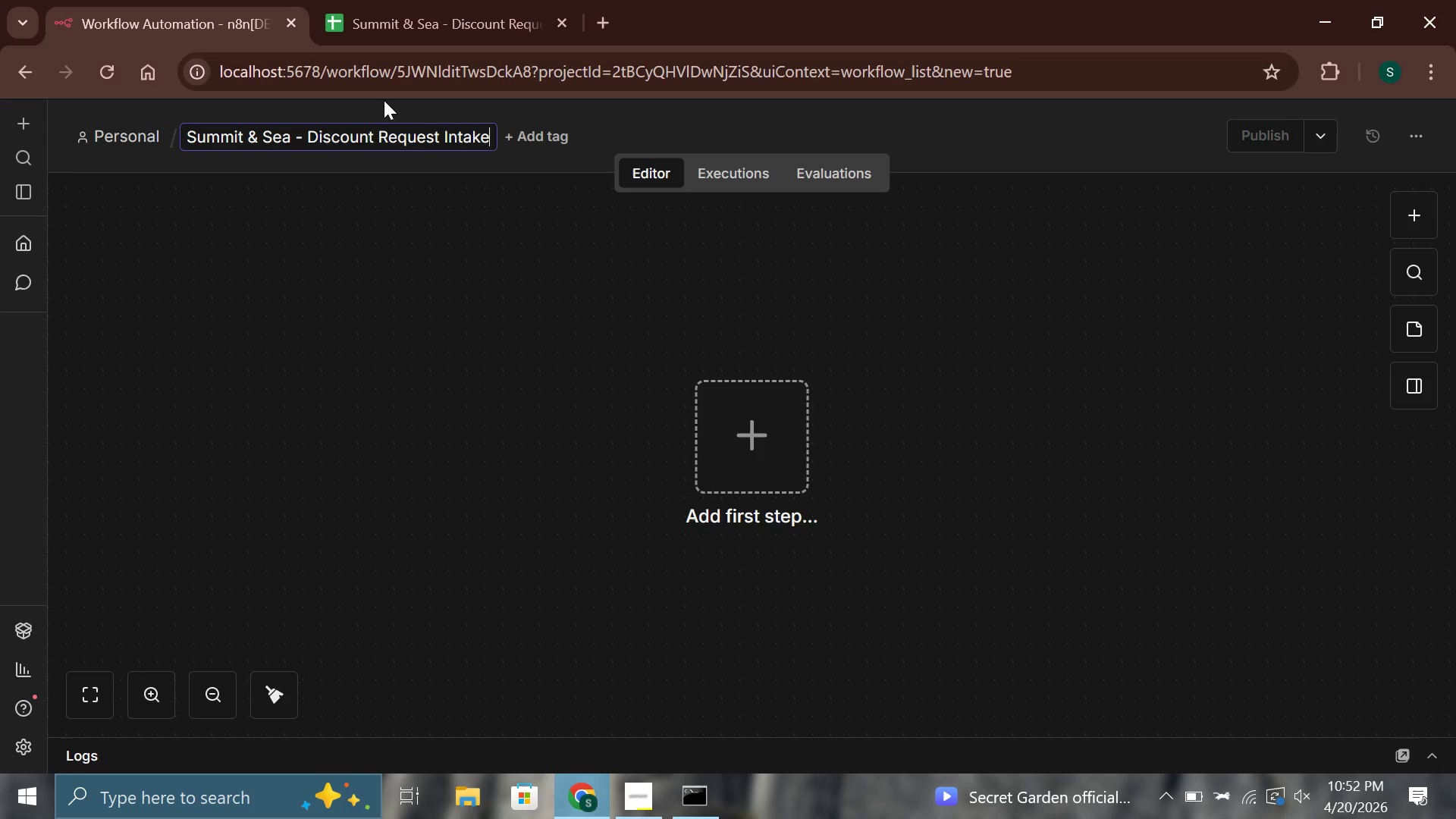 
hold_key(key=ArrowRight, duration=0.69)
 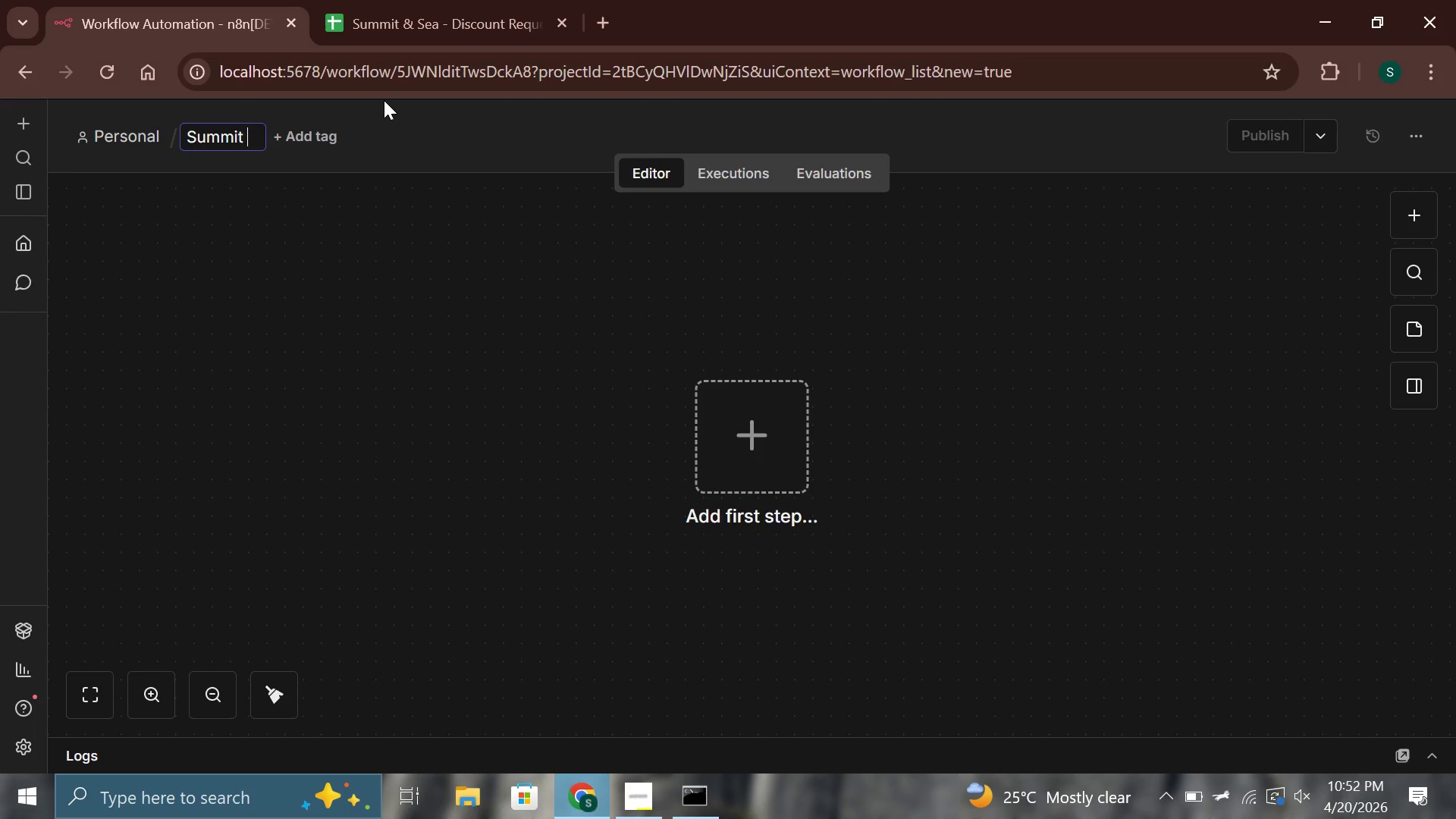 
wait(32.66)
 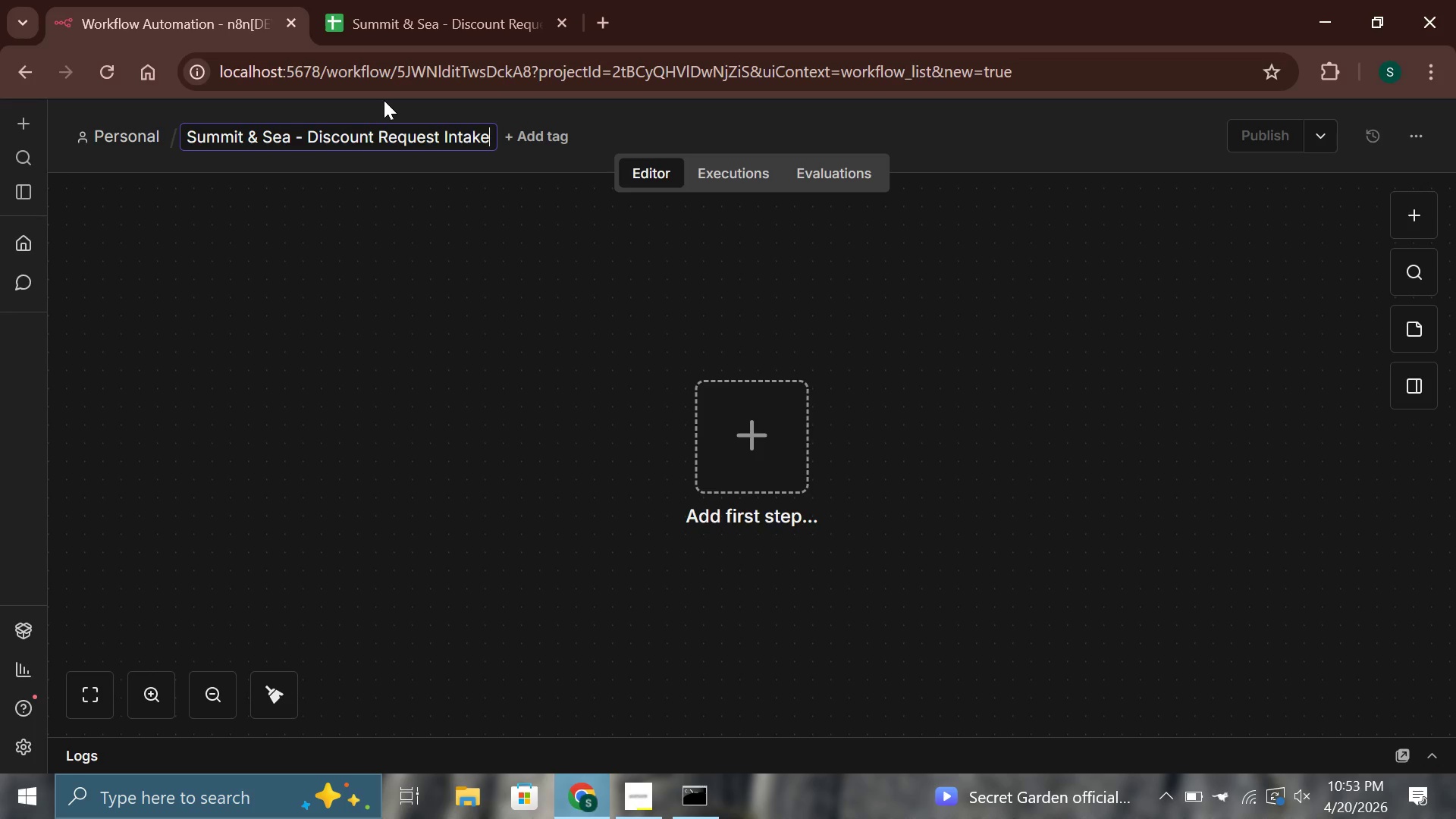 
type(webh)
 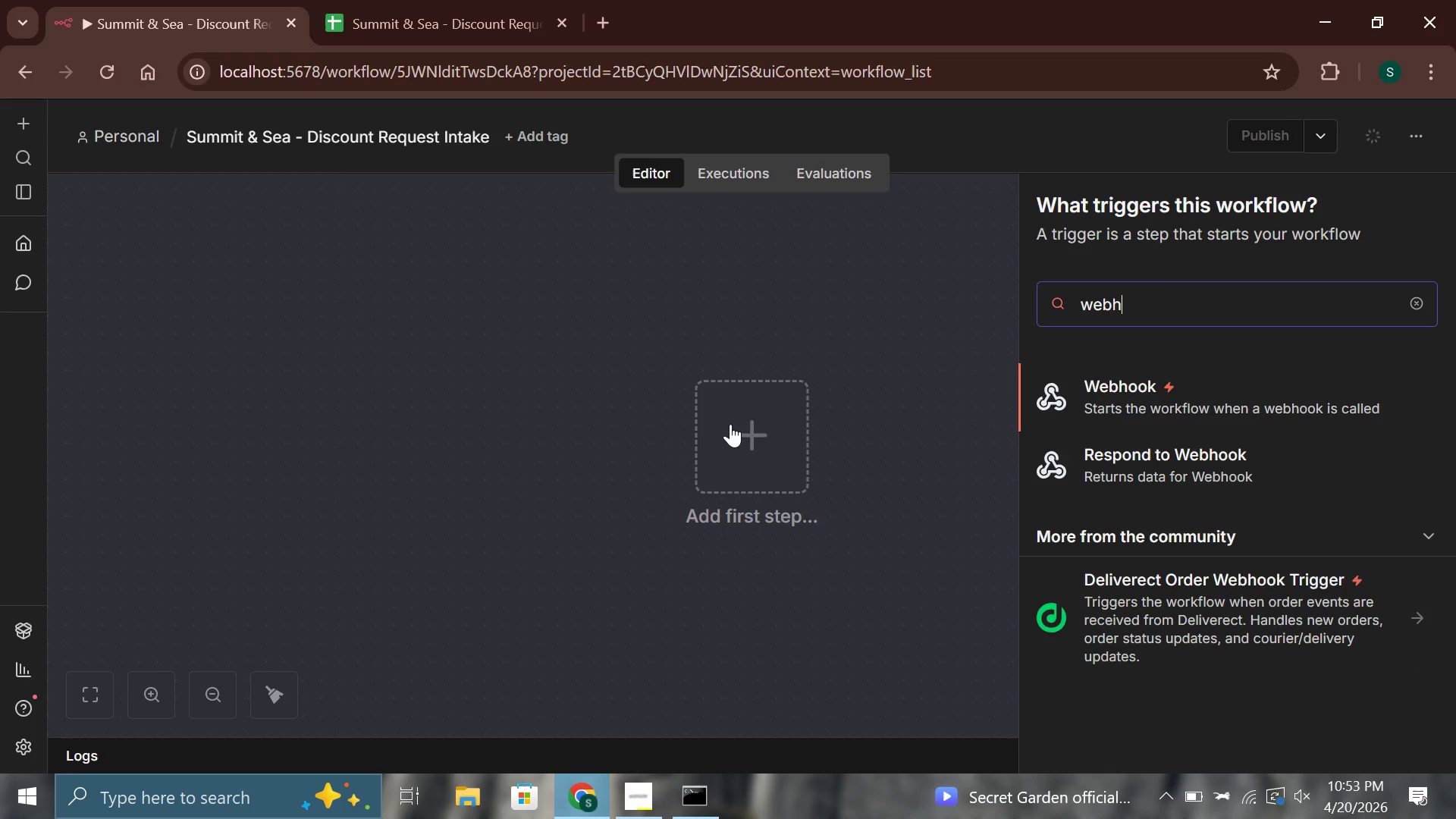 
key(Enter)
 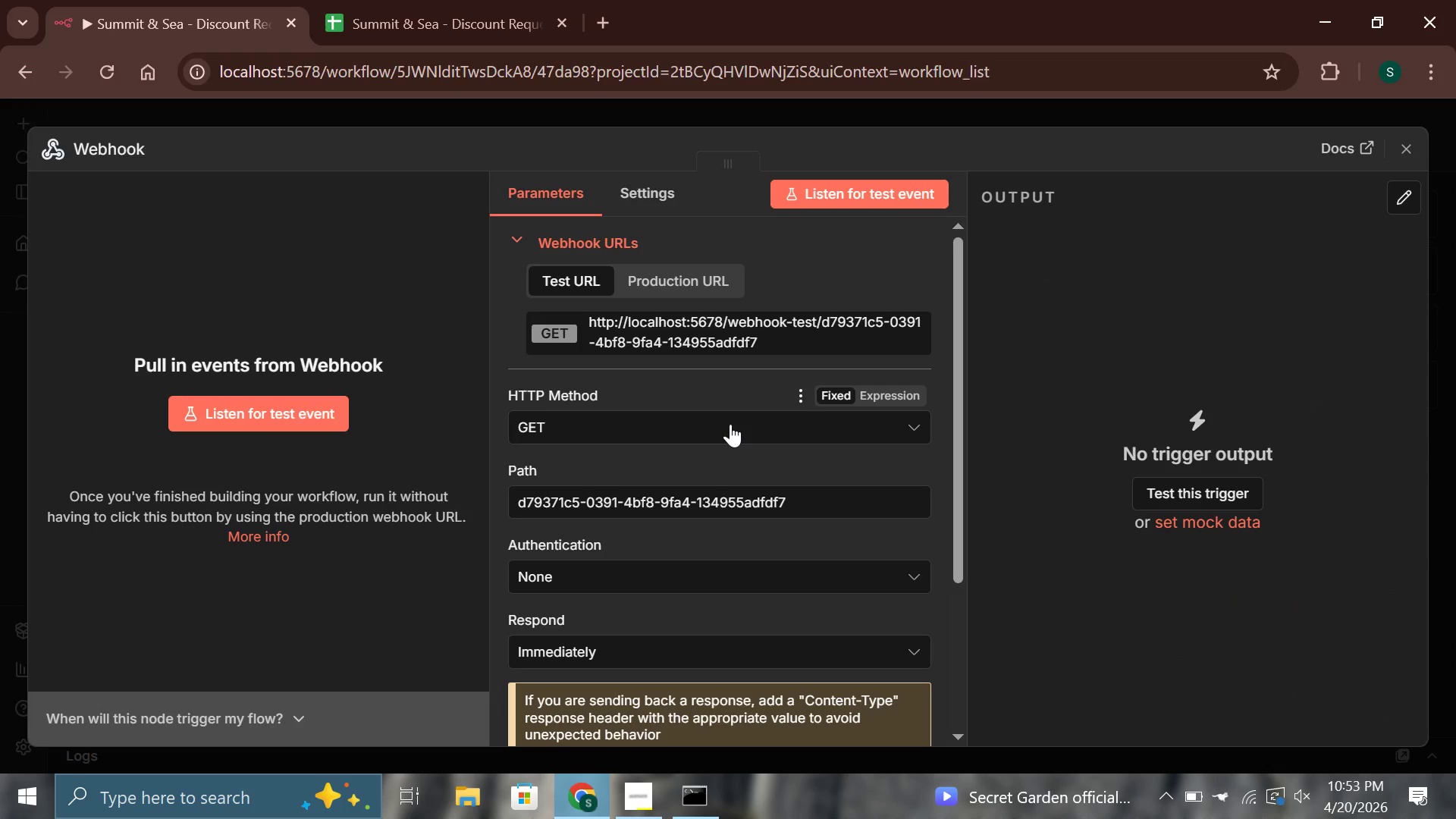 
left_click([131, 134])
 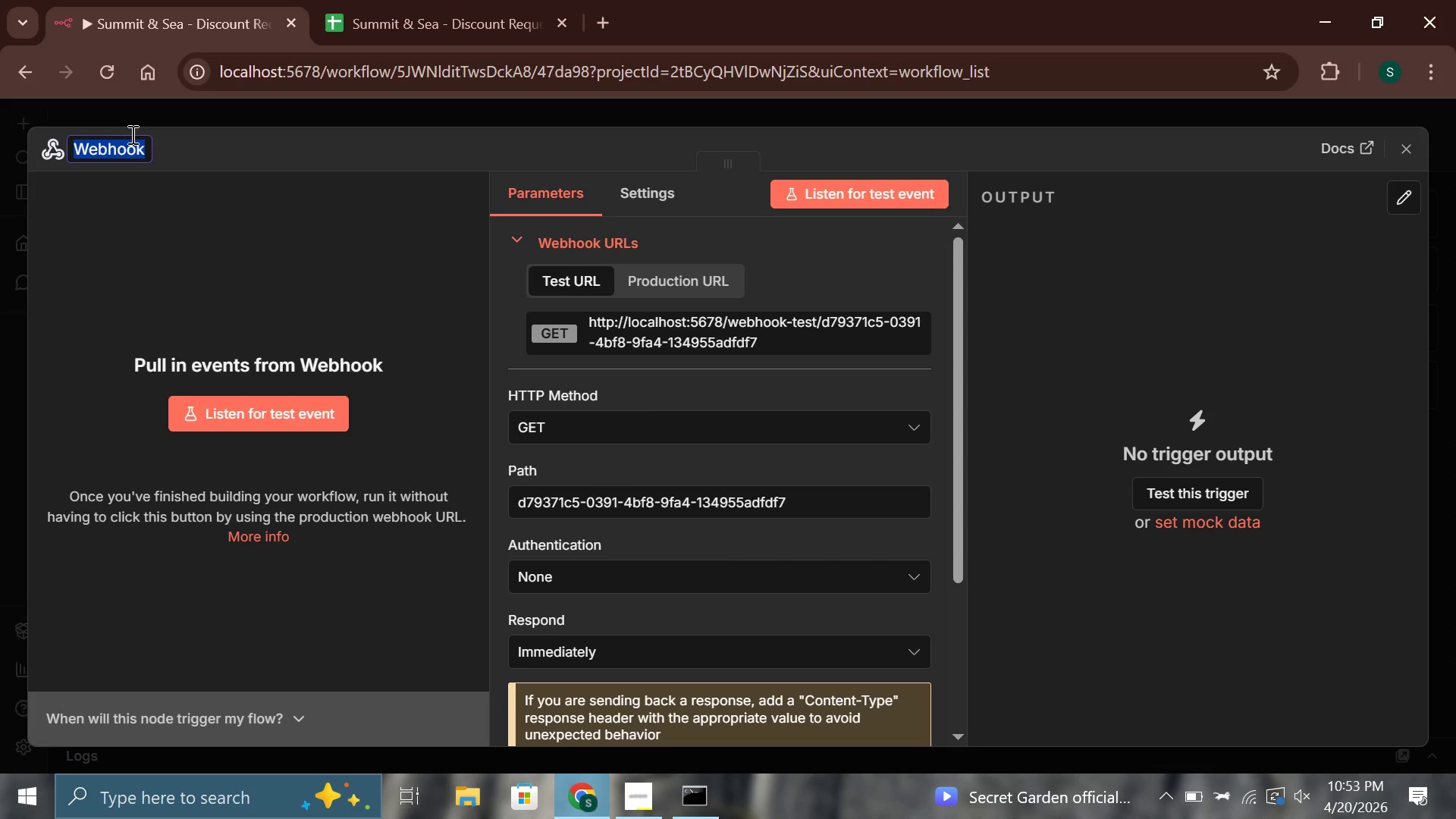 
type(Discount Request Intakt)
key(Backspace)
type(e)
 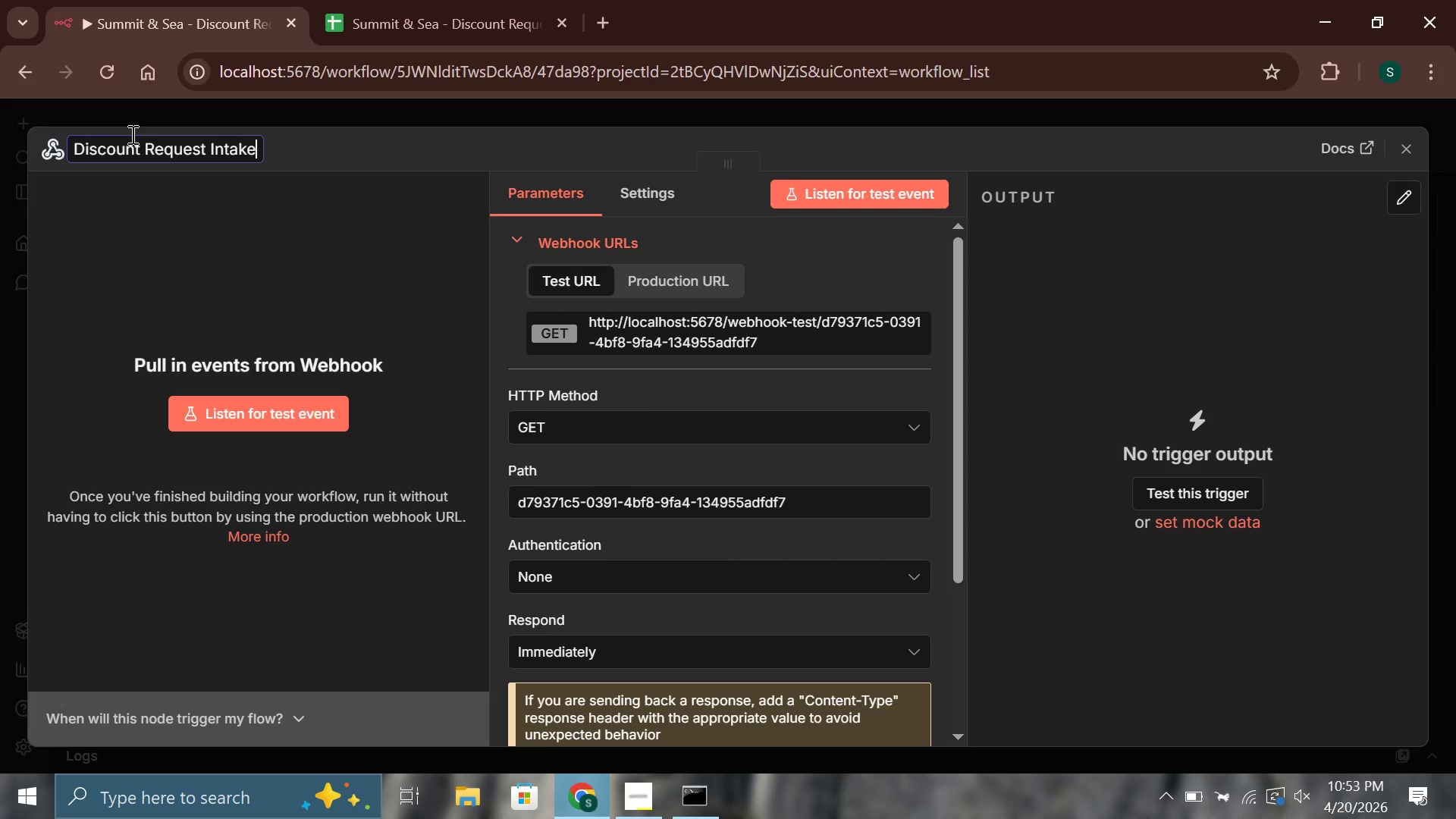 
left_click([535, 165])
 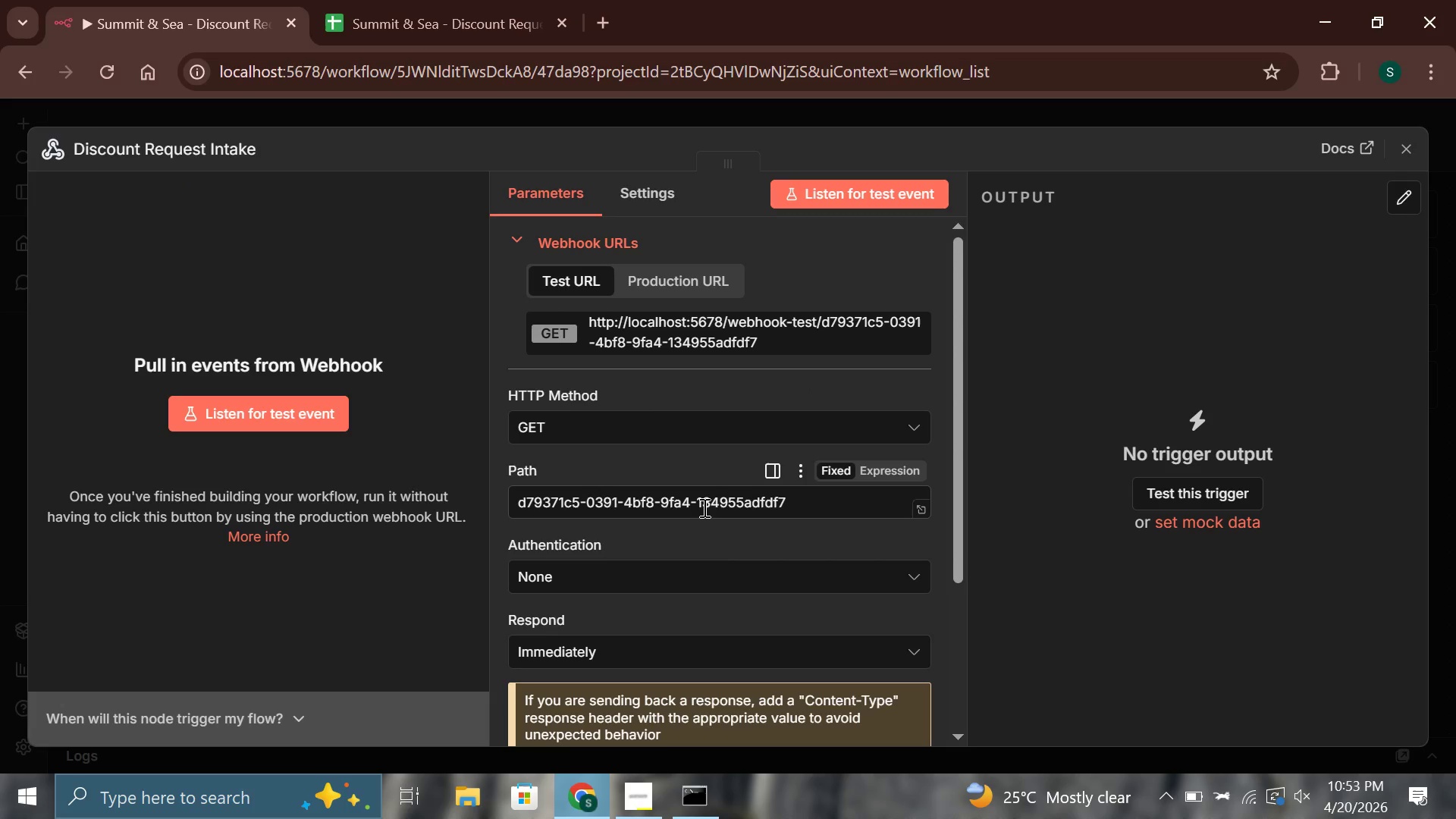 
left_click([794, 512])
 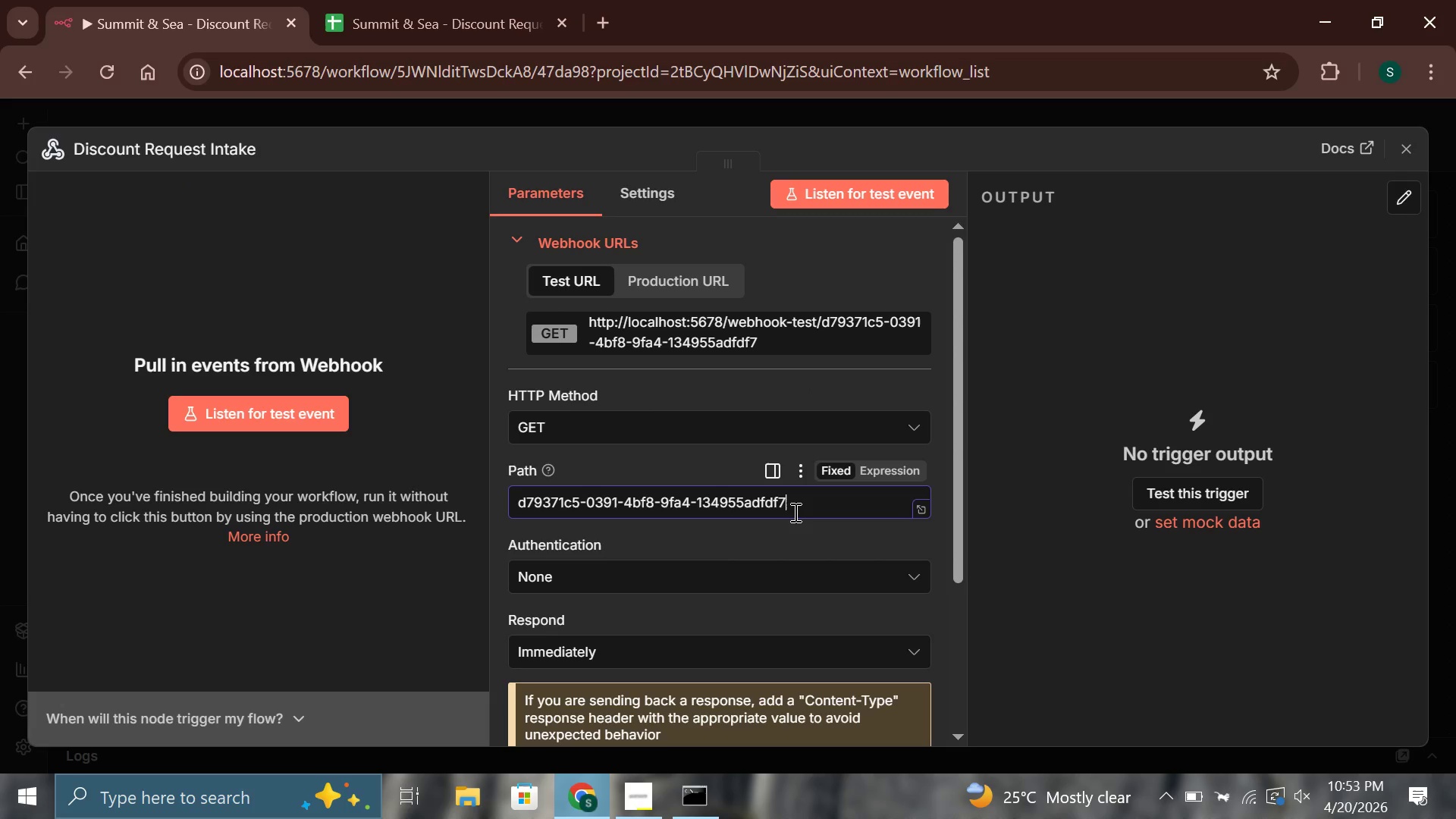 
key(Control+A)
 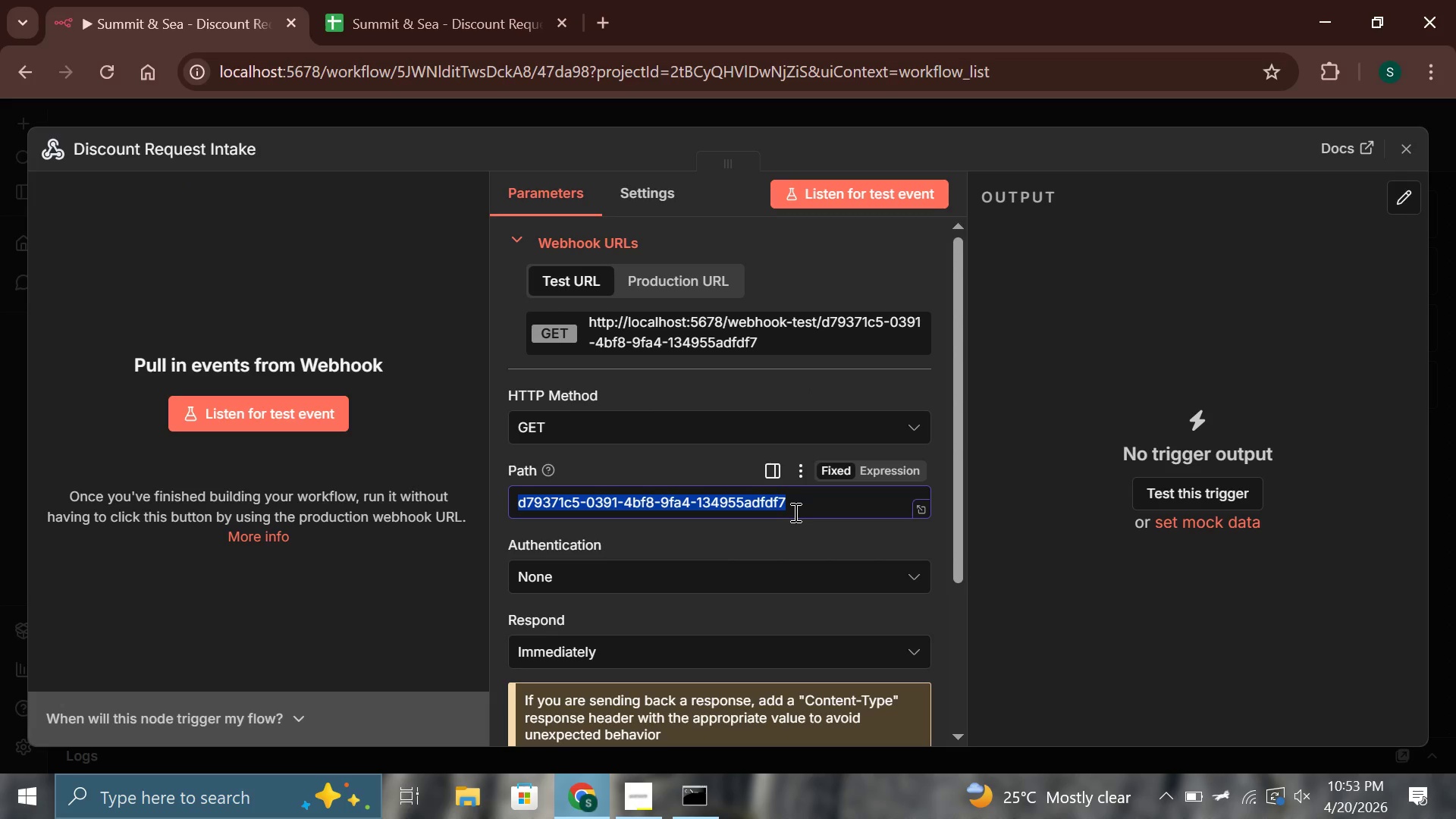 
key(Backslash)
 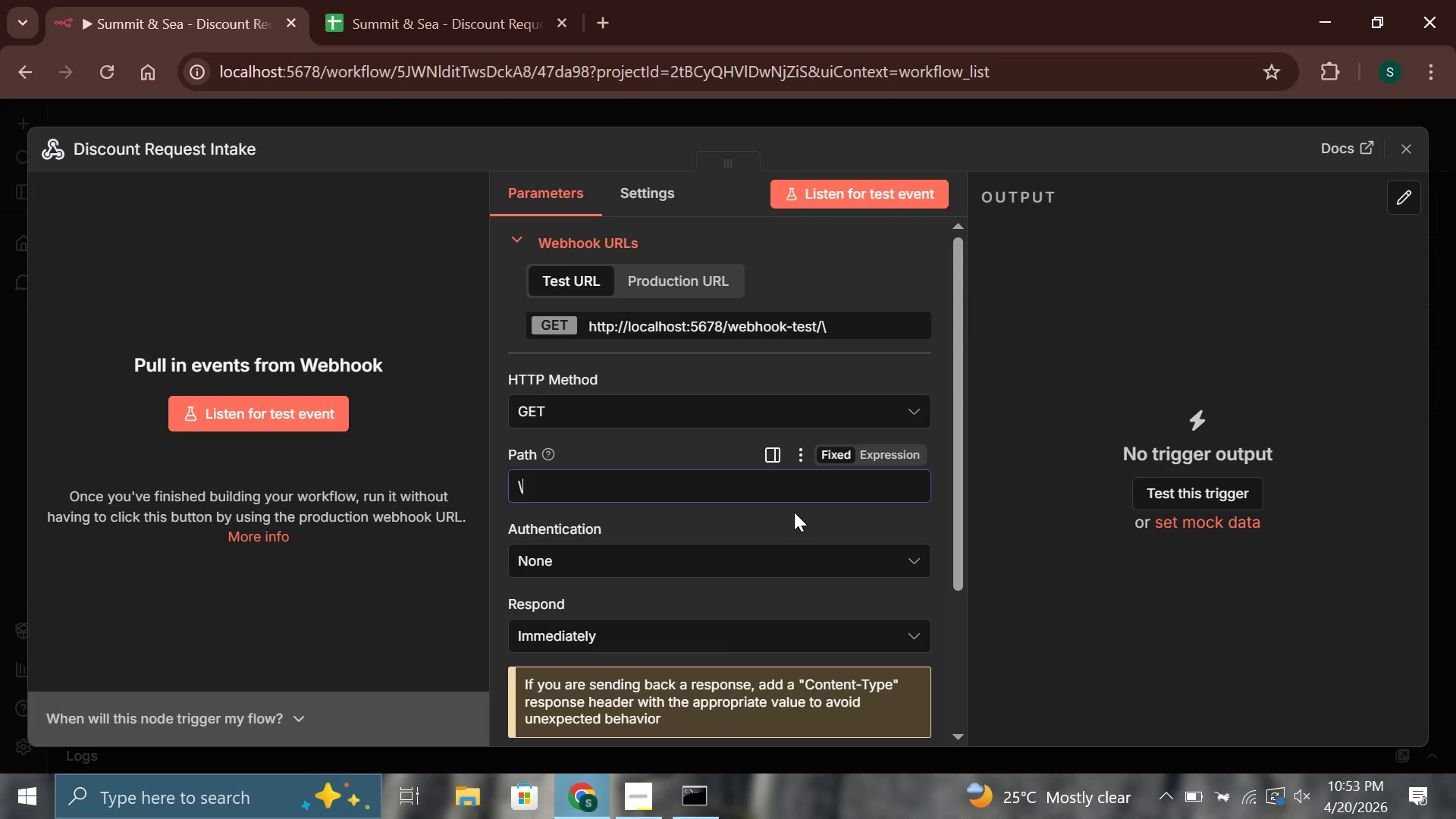 
key(Backspace)
 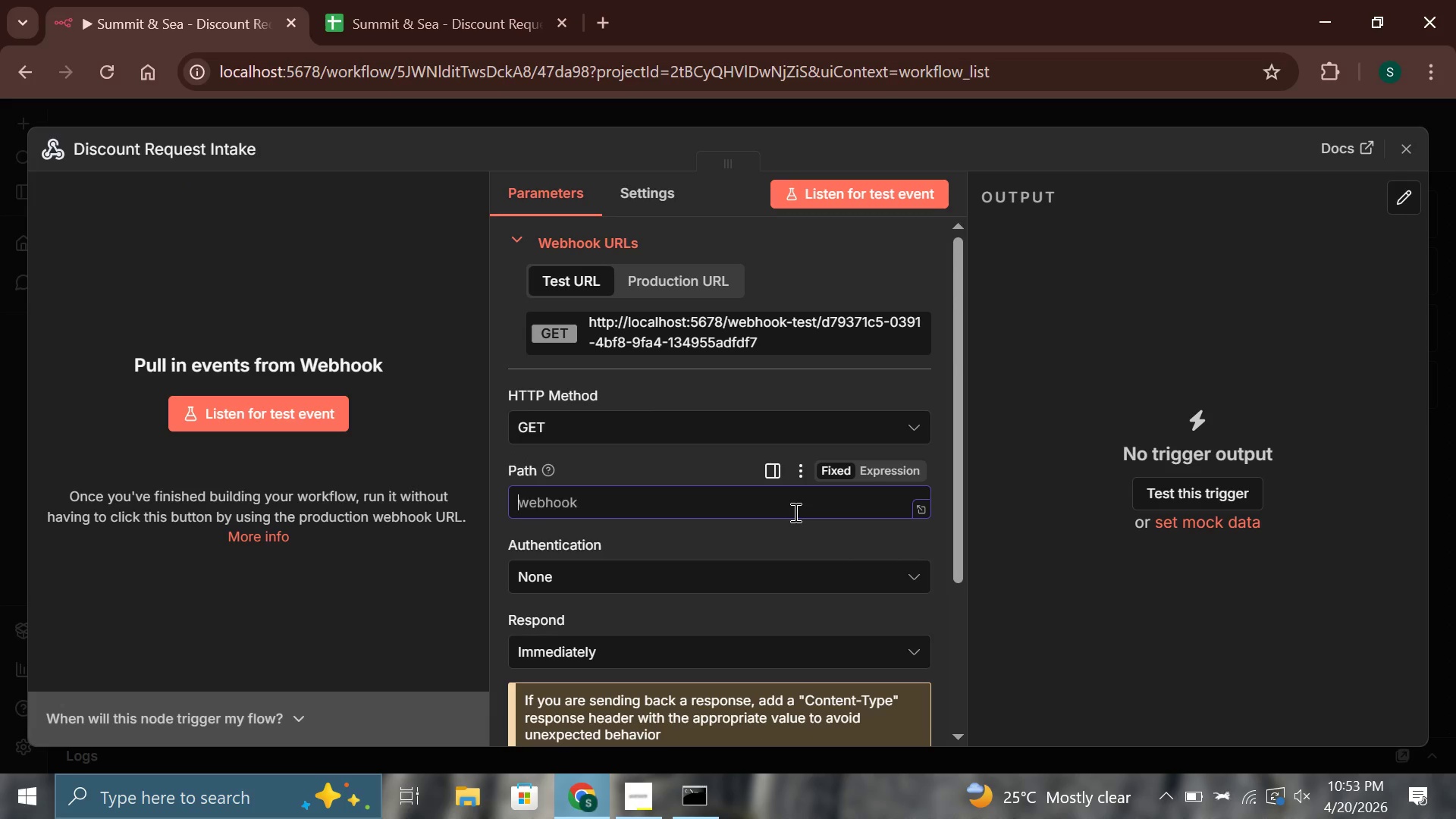 
type(discount-request)
 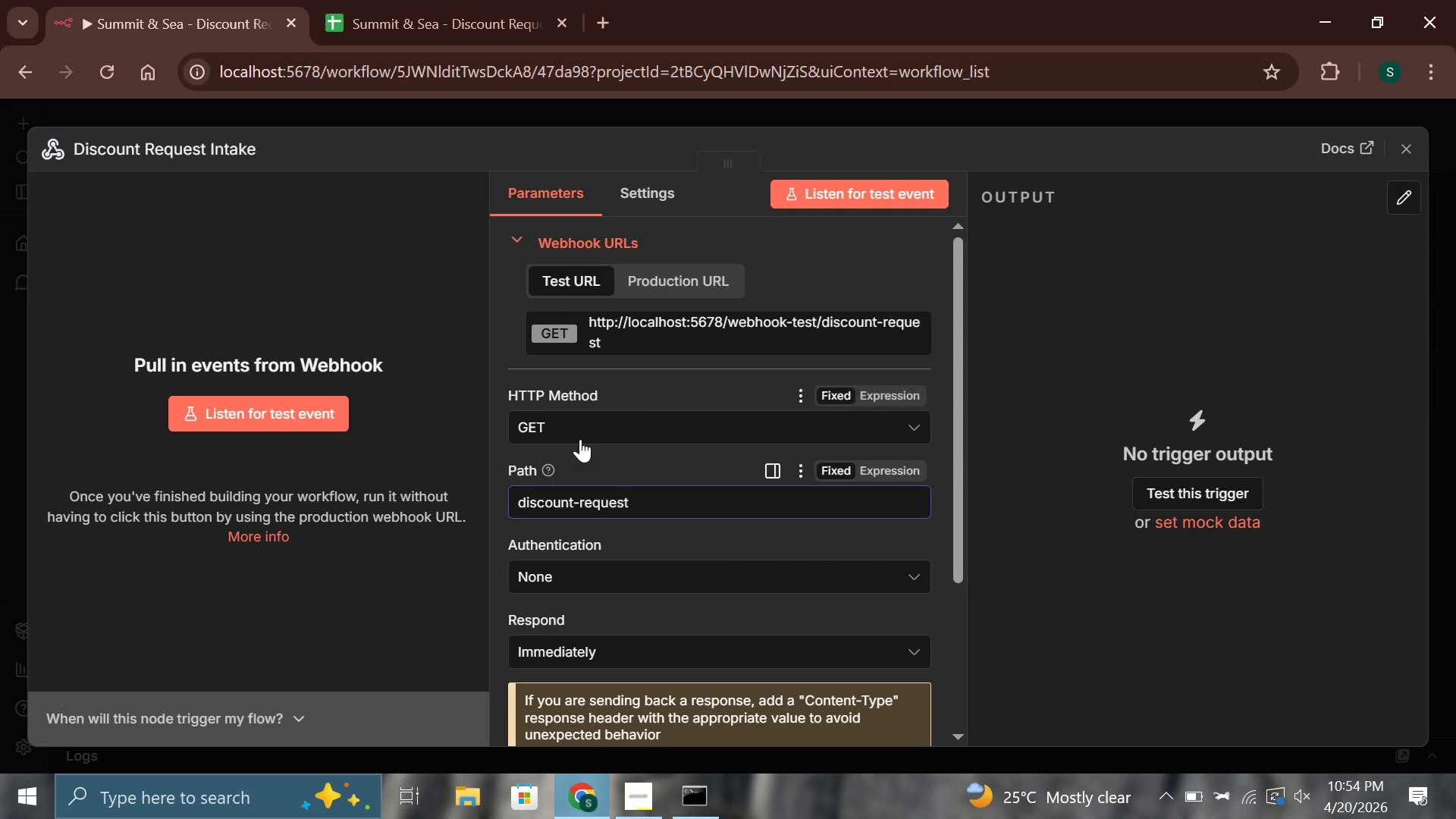 
wait(37.44)
 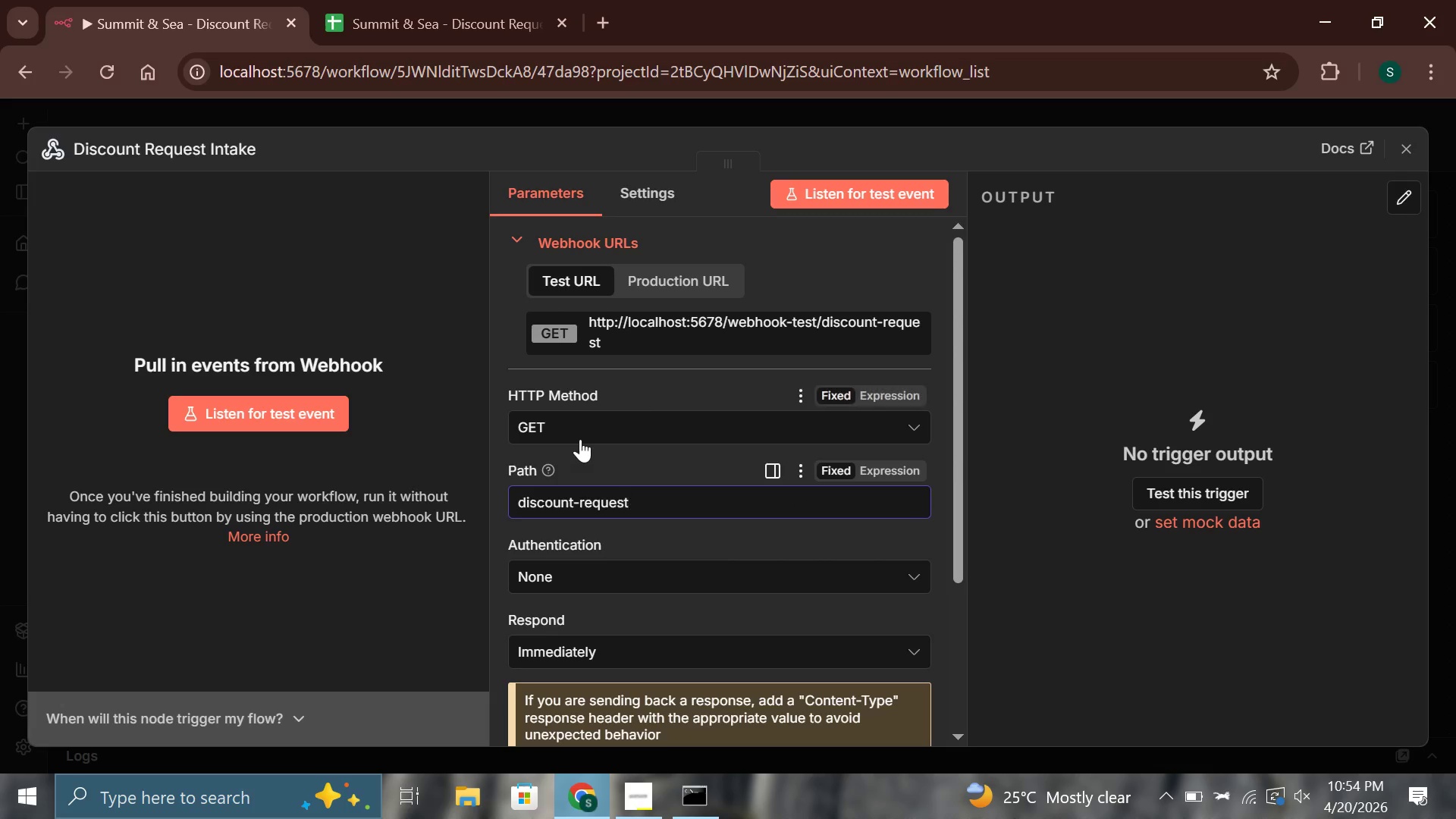 
left_click([593, 632])
 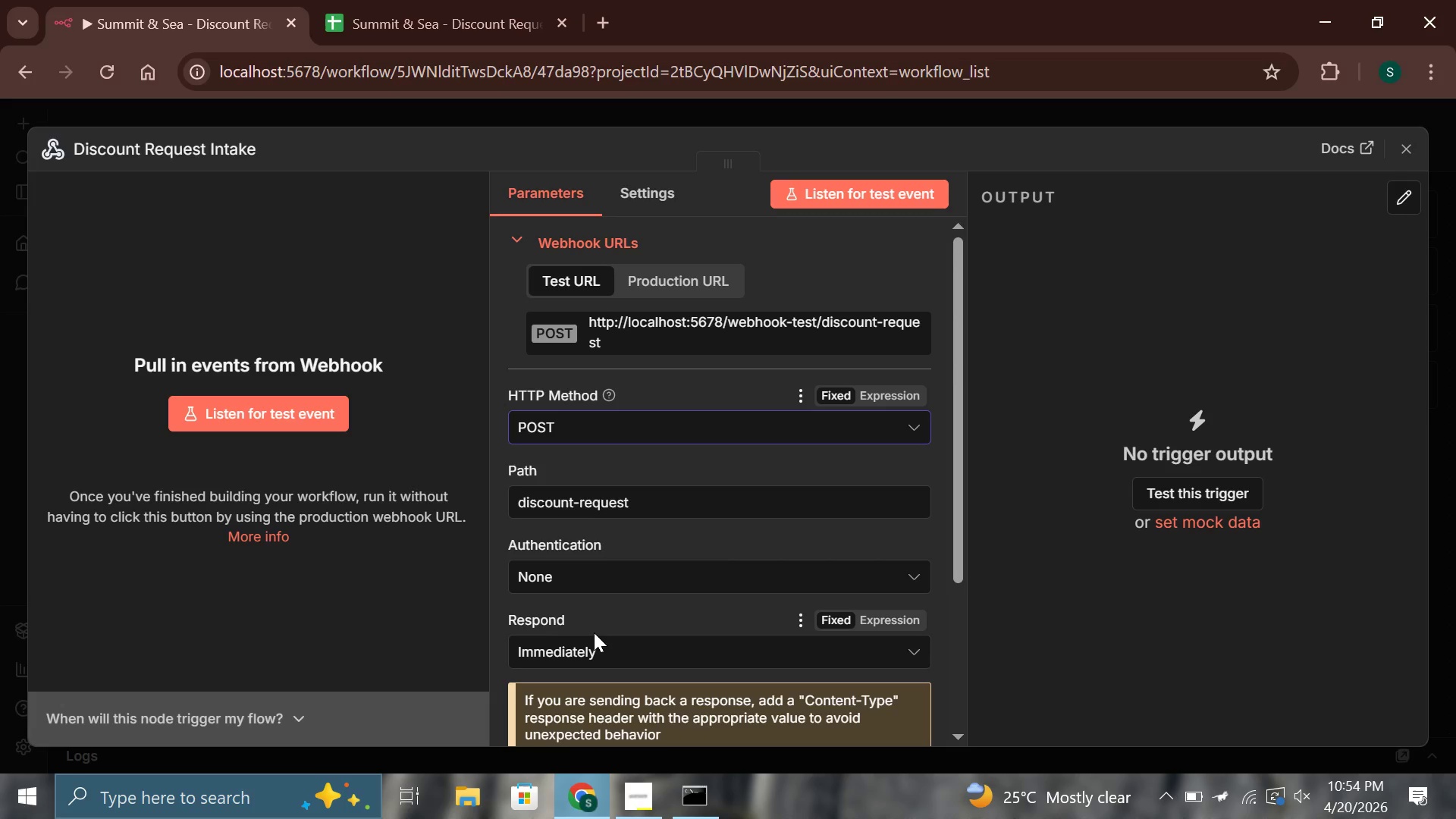 
wait(28.55)
 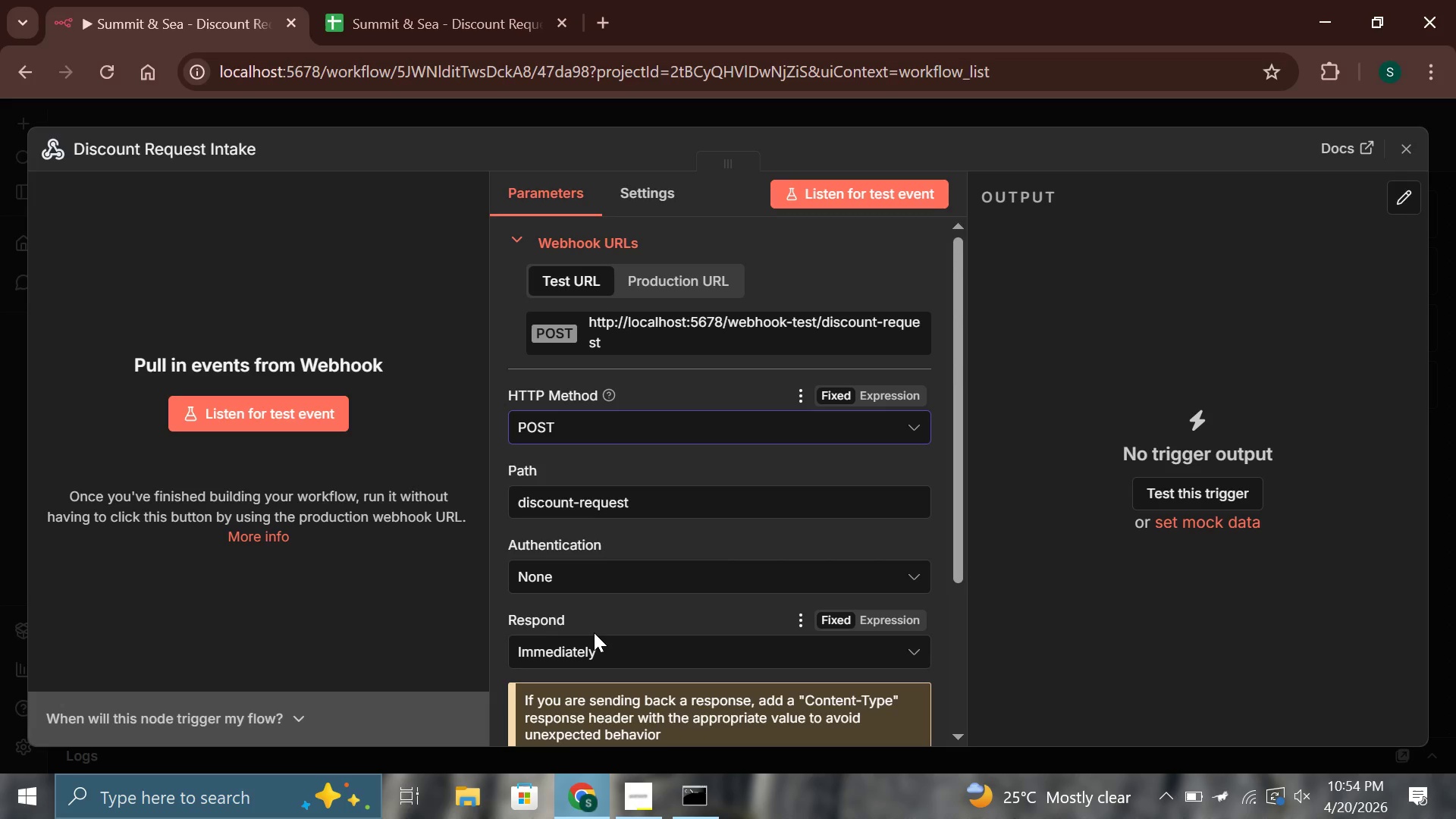 
left_click([1408, 140])
 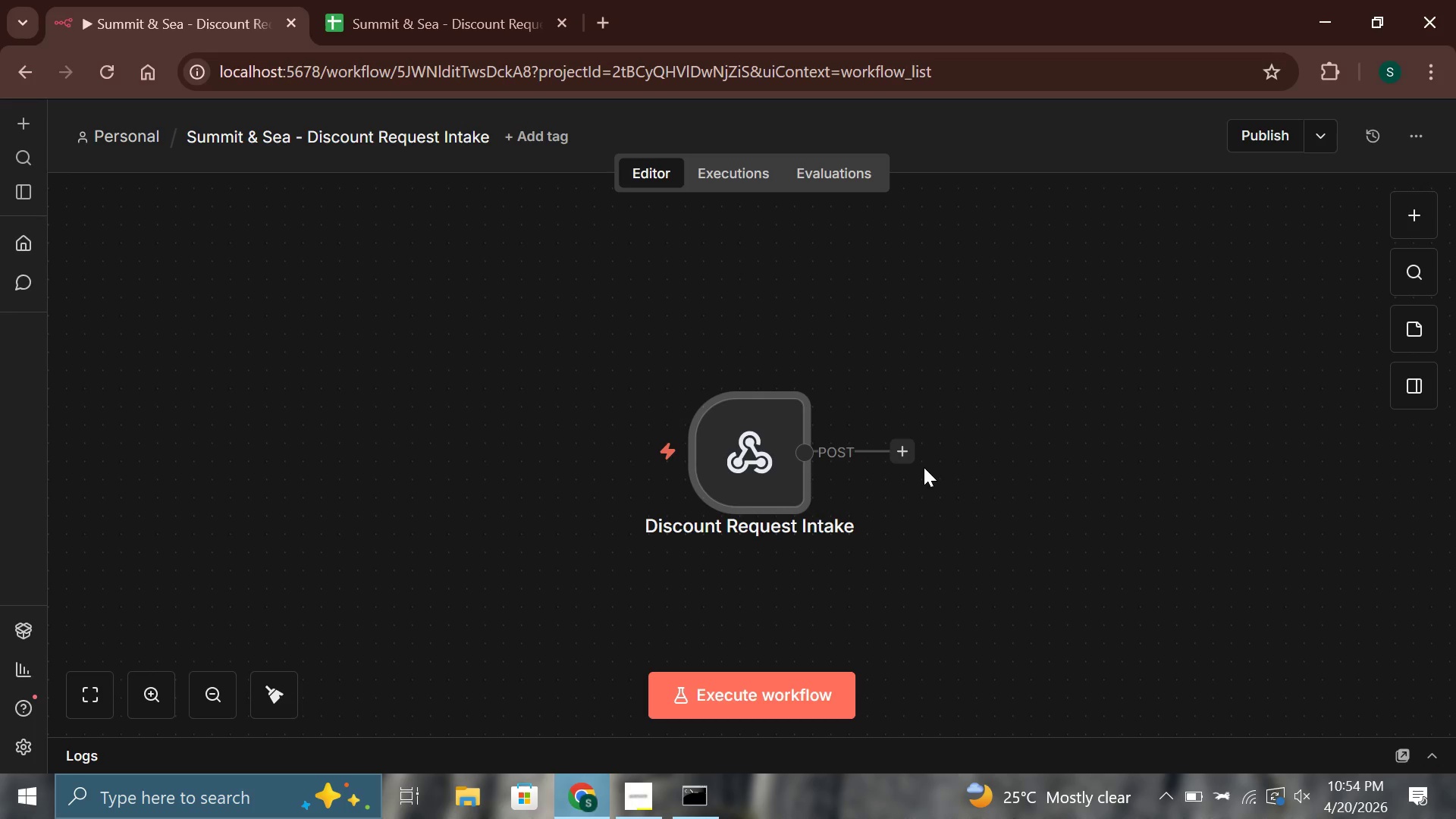 
left_click([900, 457])
 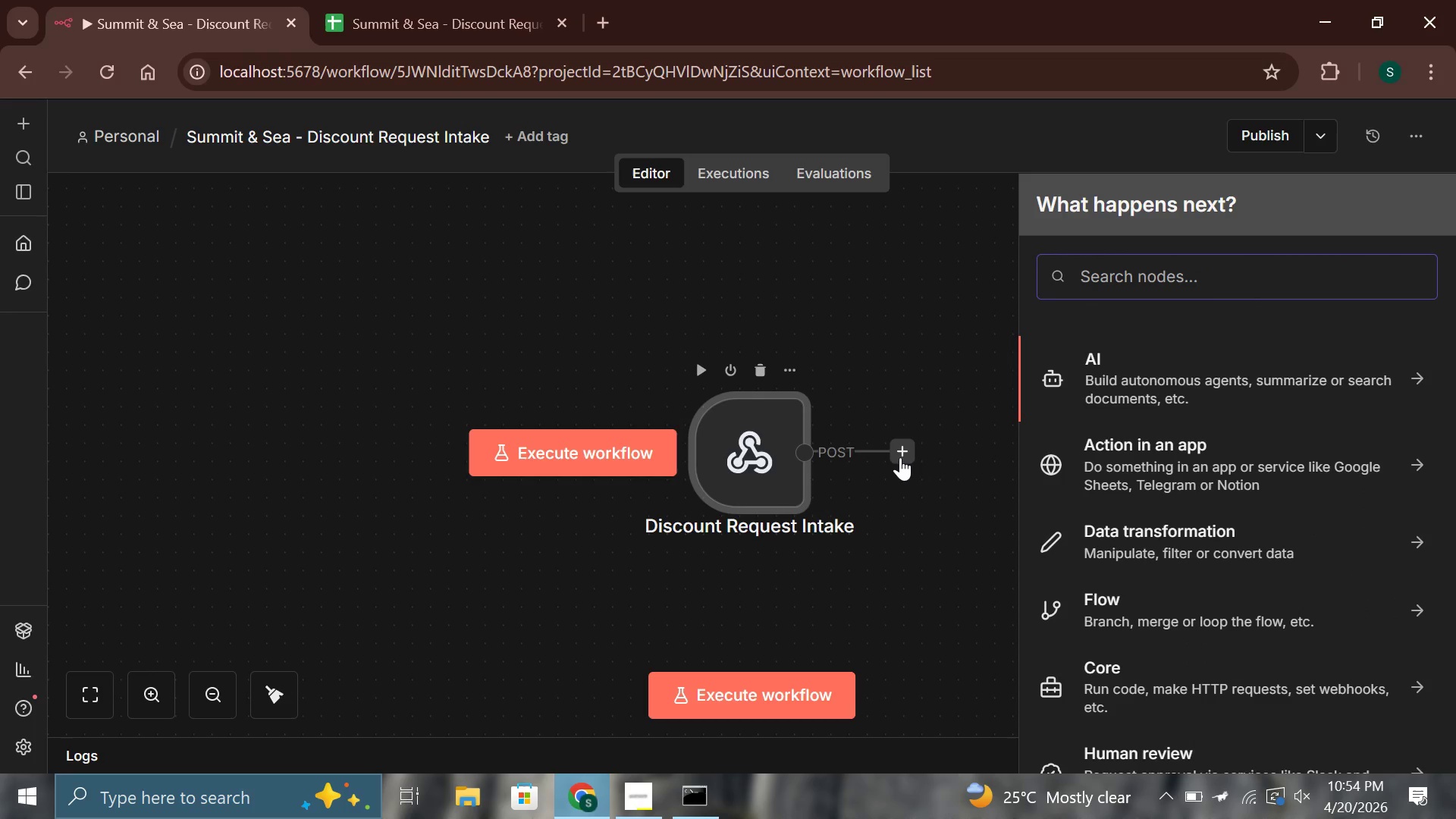 
type(if)
 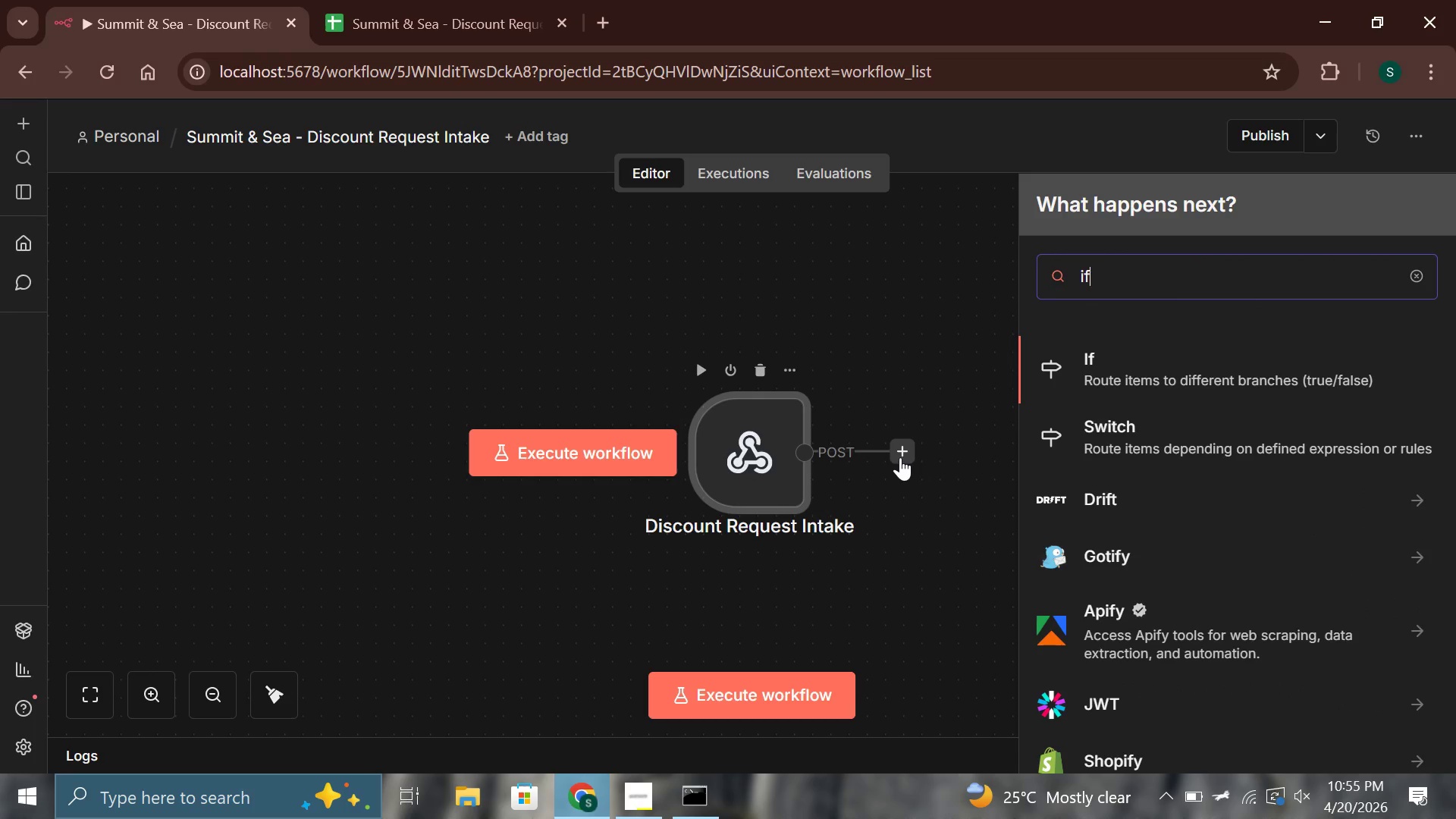 
key(Enter)
 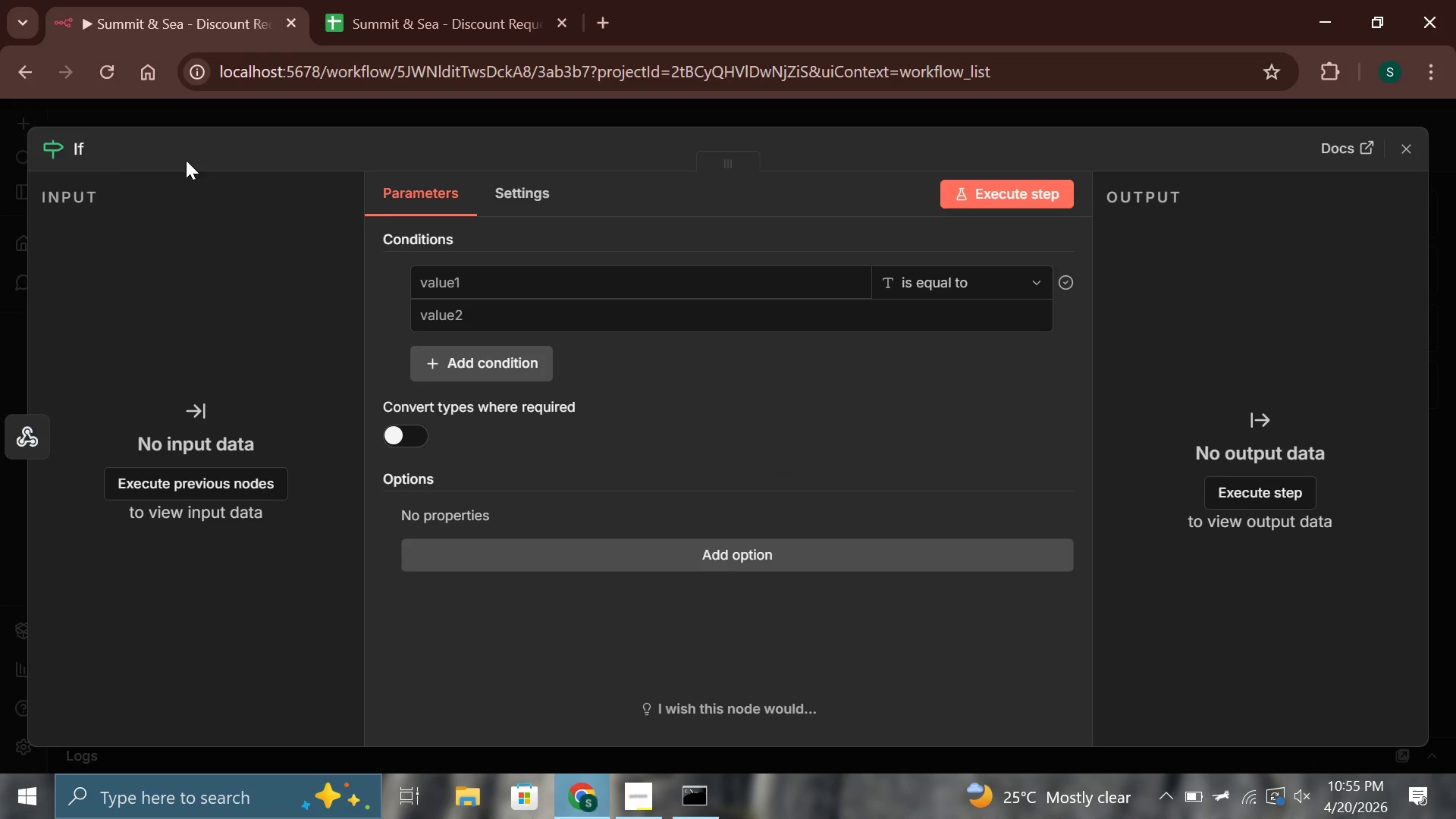 
type(Required Fields Present?)
 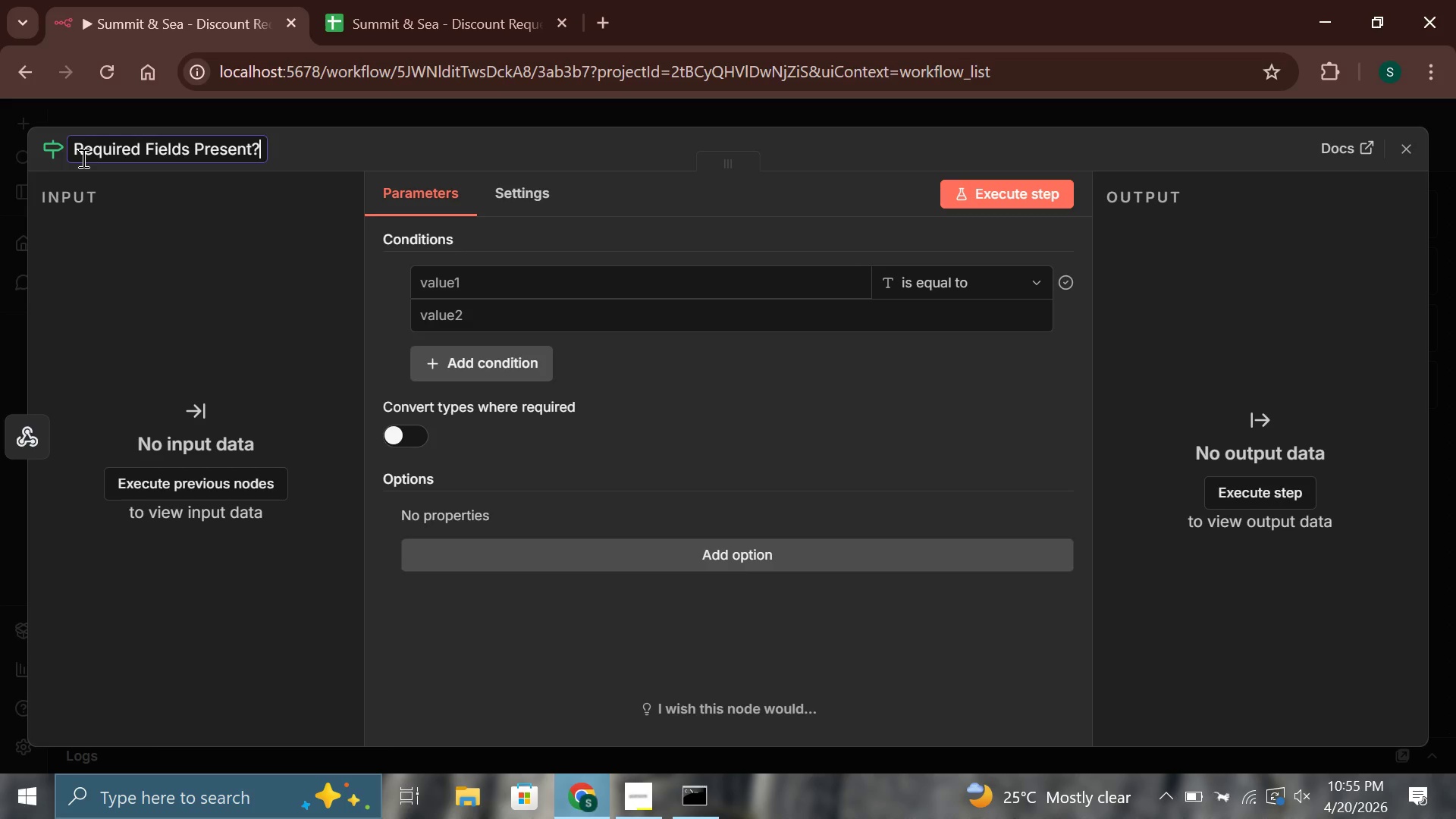 
scroll: coordinate [82, 158], scroll_direction: up, amount: 1.0
 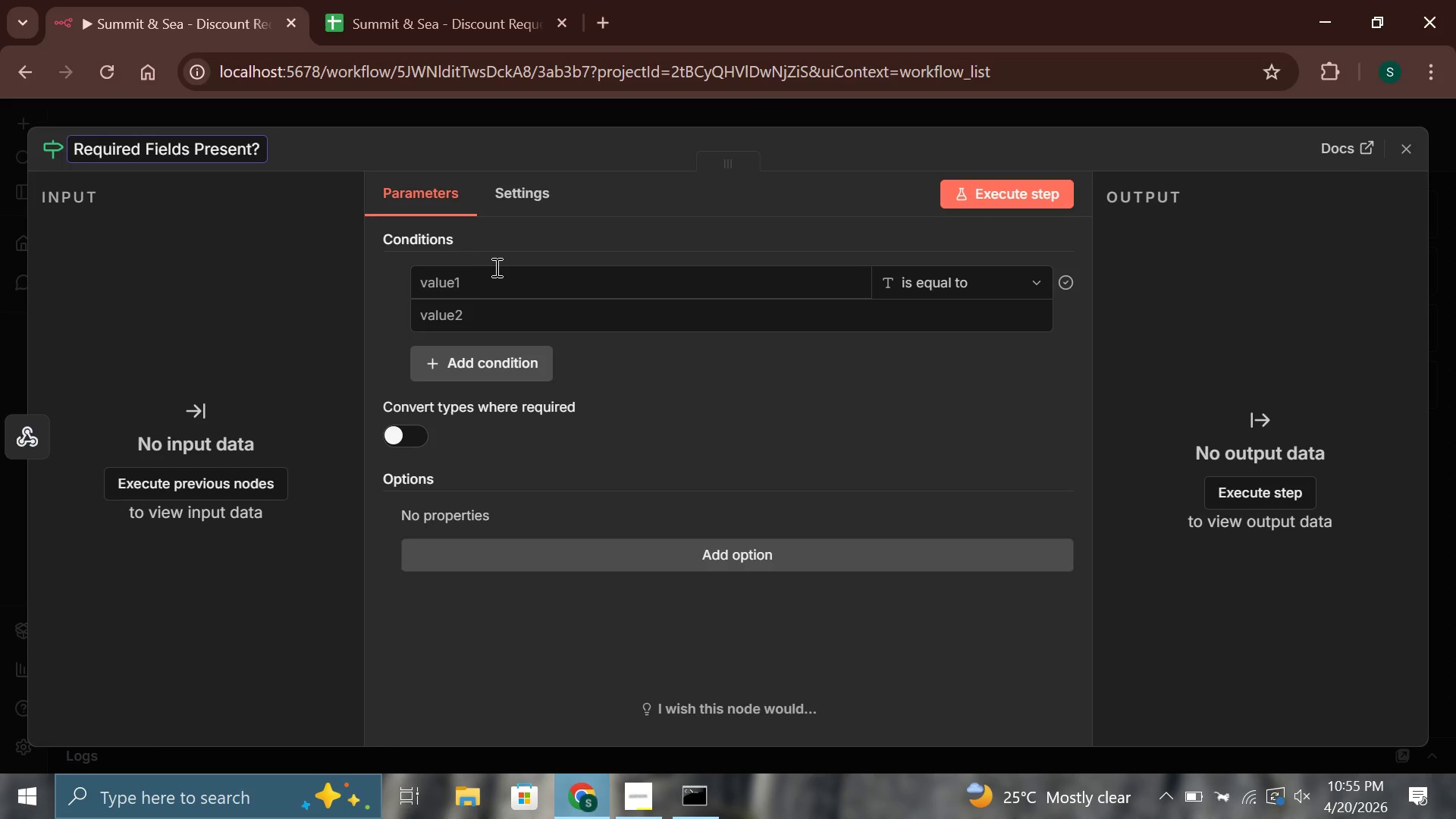 
left_click([495, 267])
 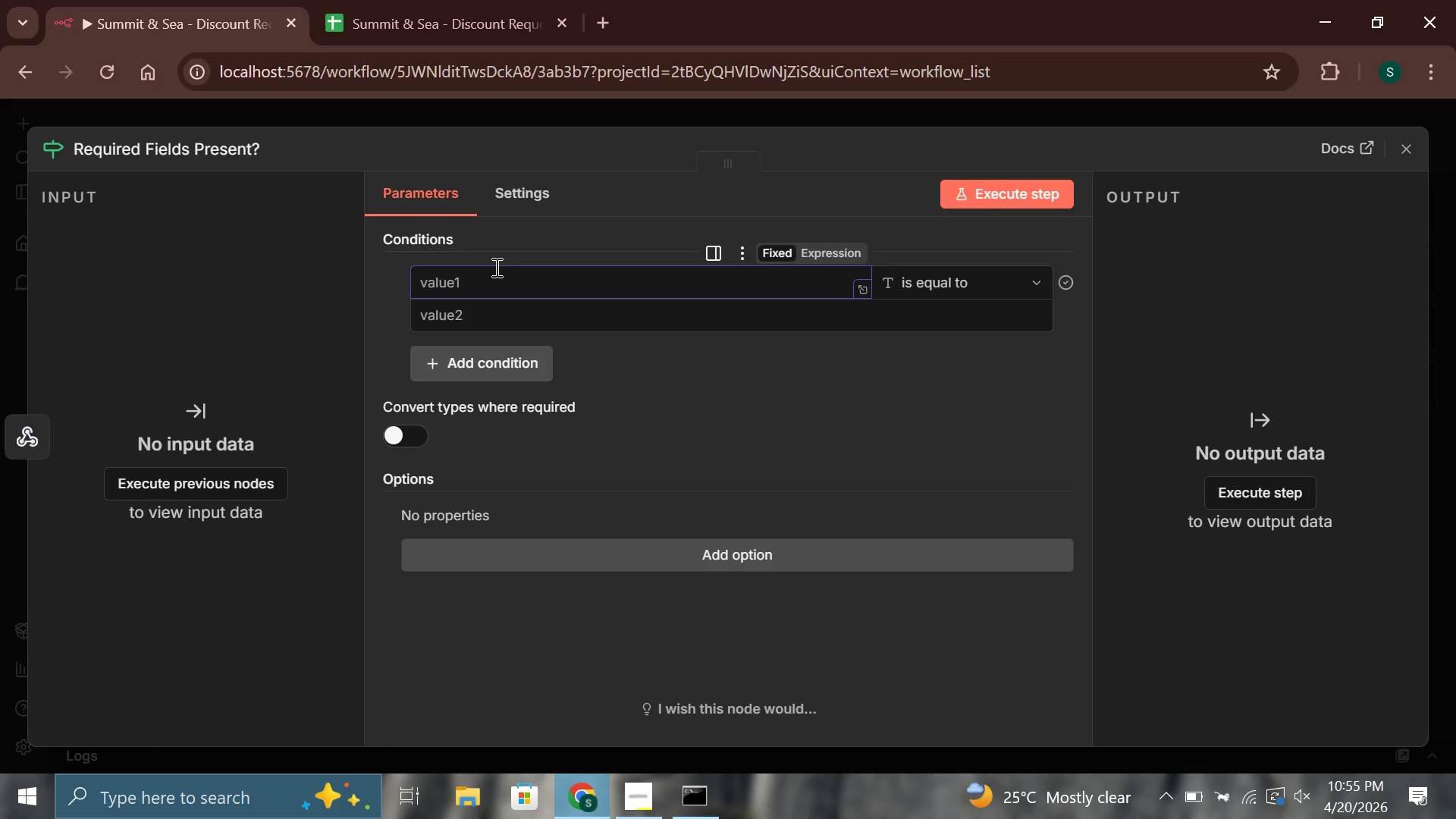 
type({{$jso)
 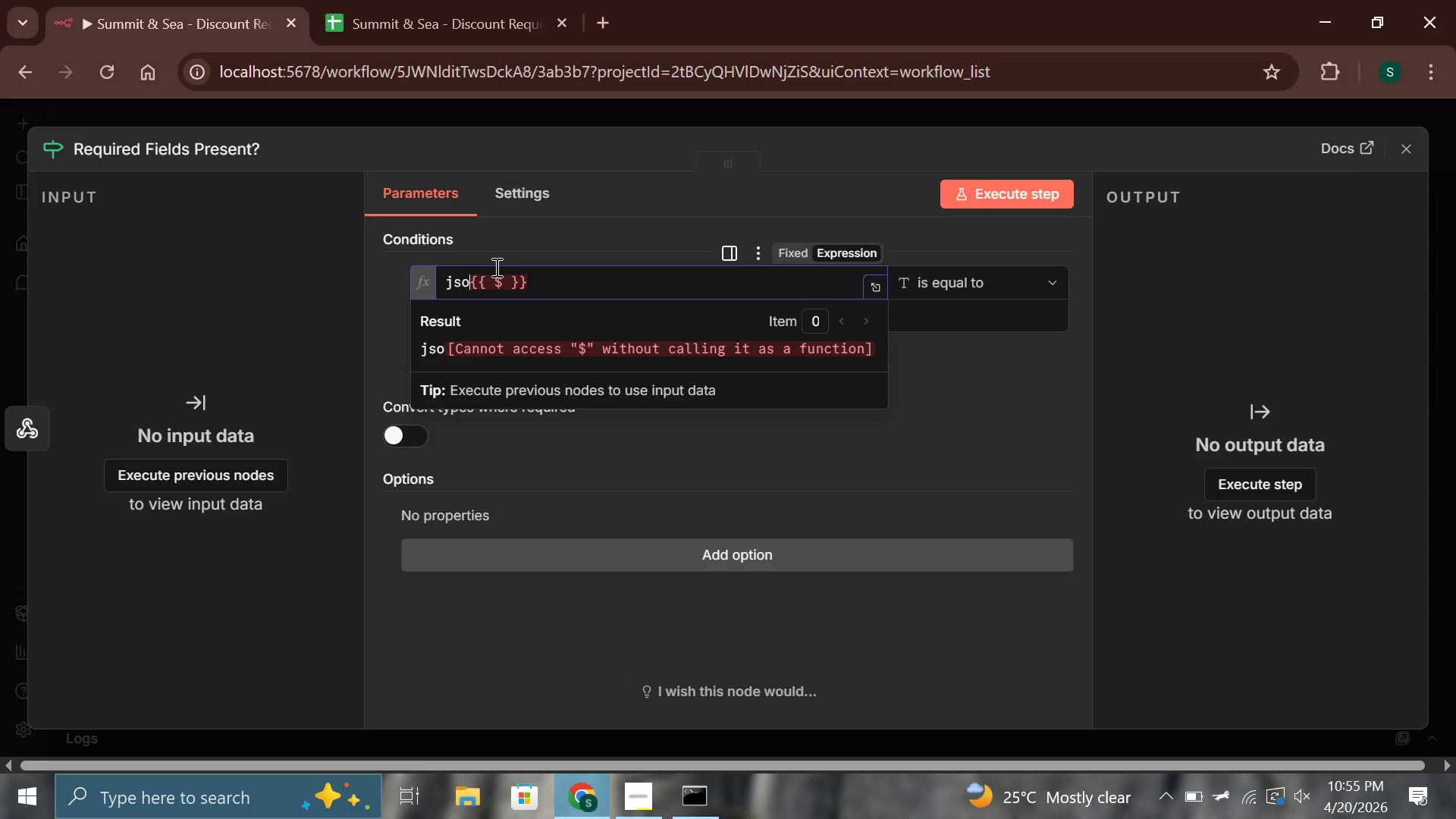 
hold_key(key=Backspace, duration=0.7)
 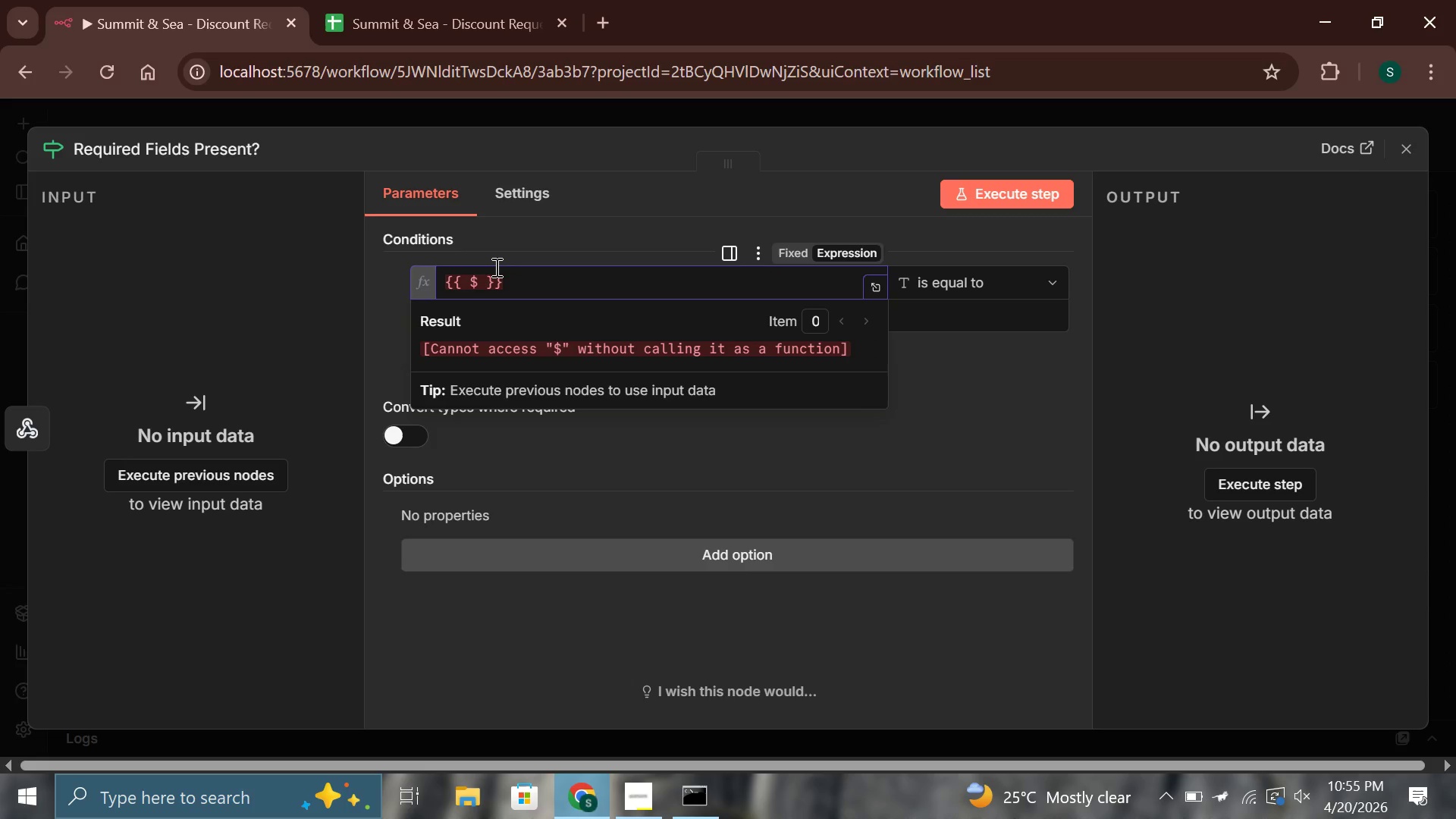 
key(ArrowDown)
 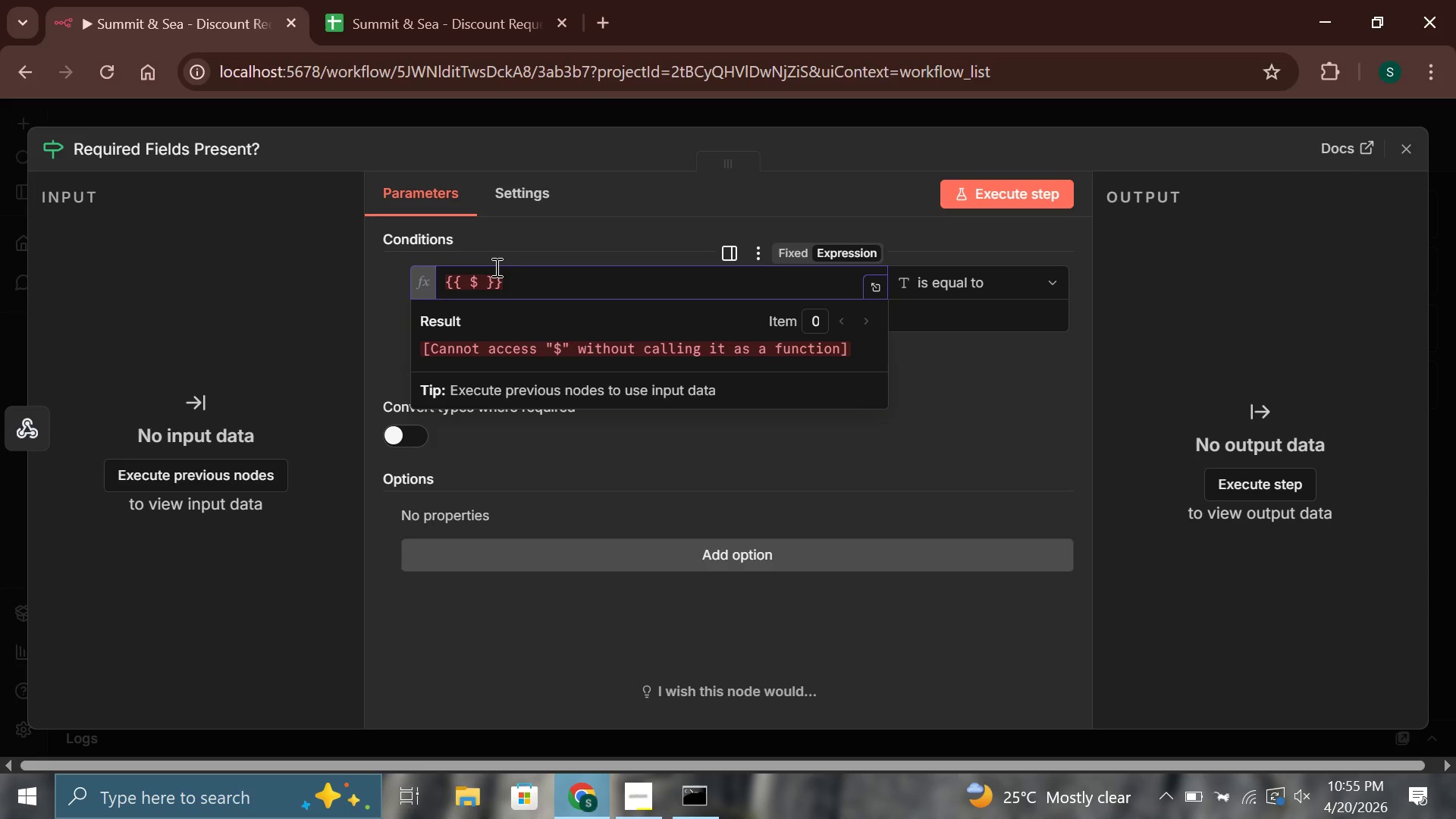 
key(ArrowLeft)
 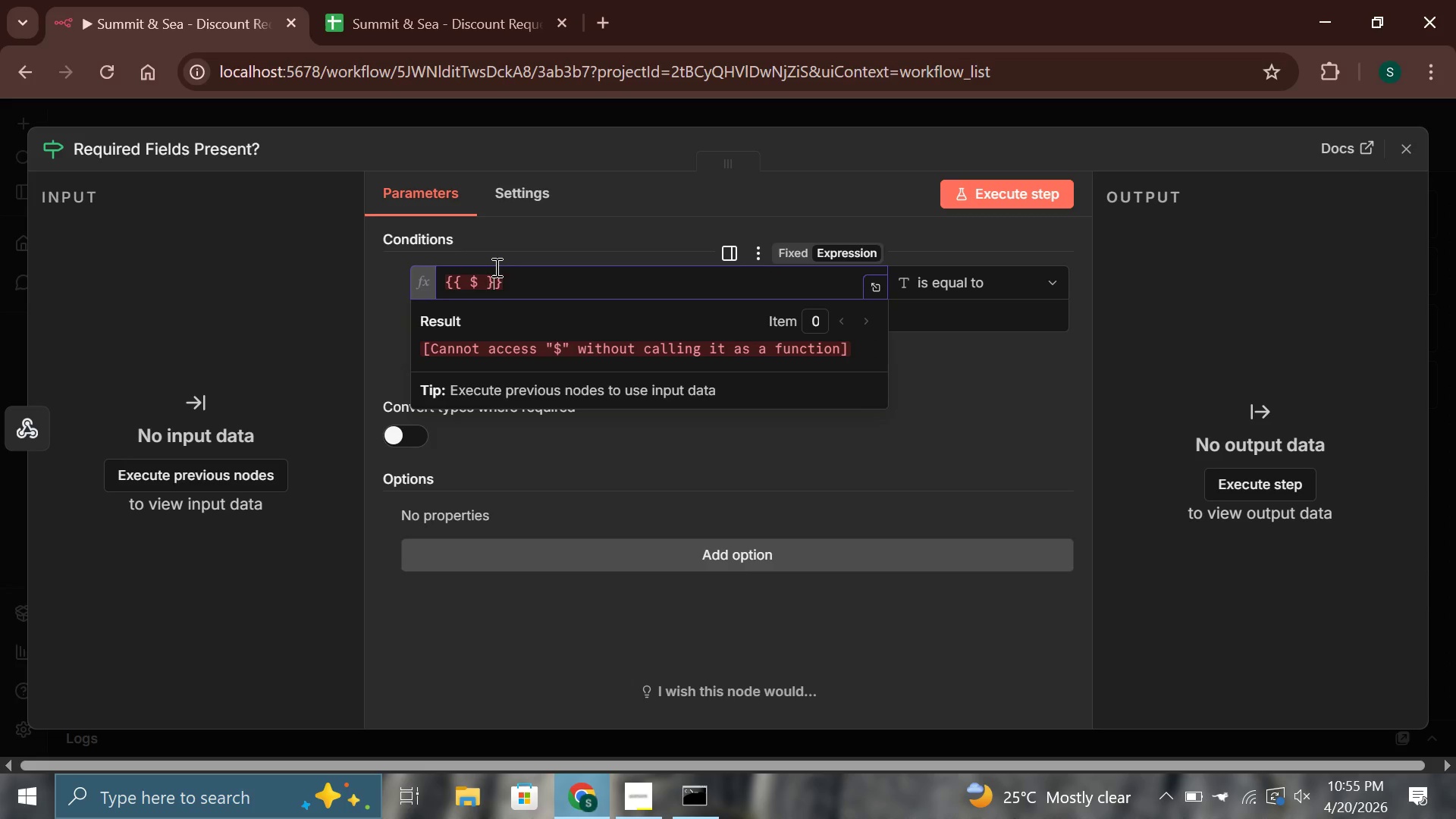 
key(ArrowLeft)
 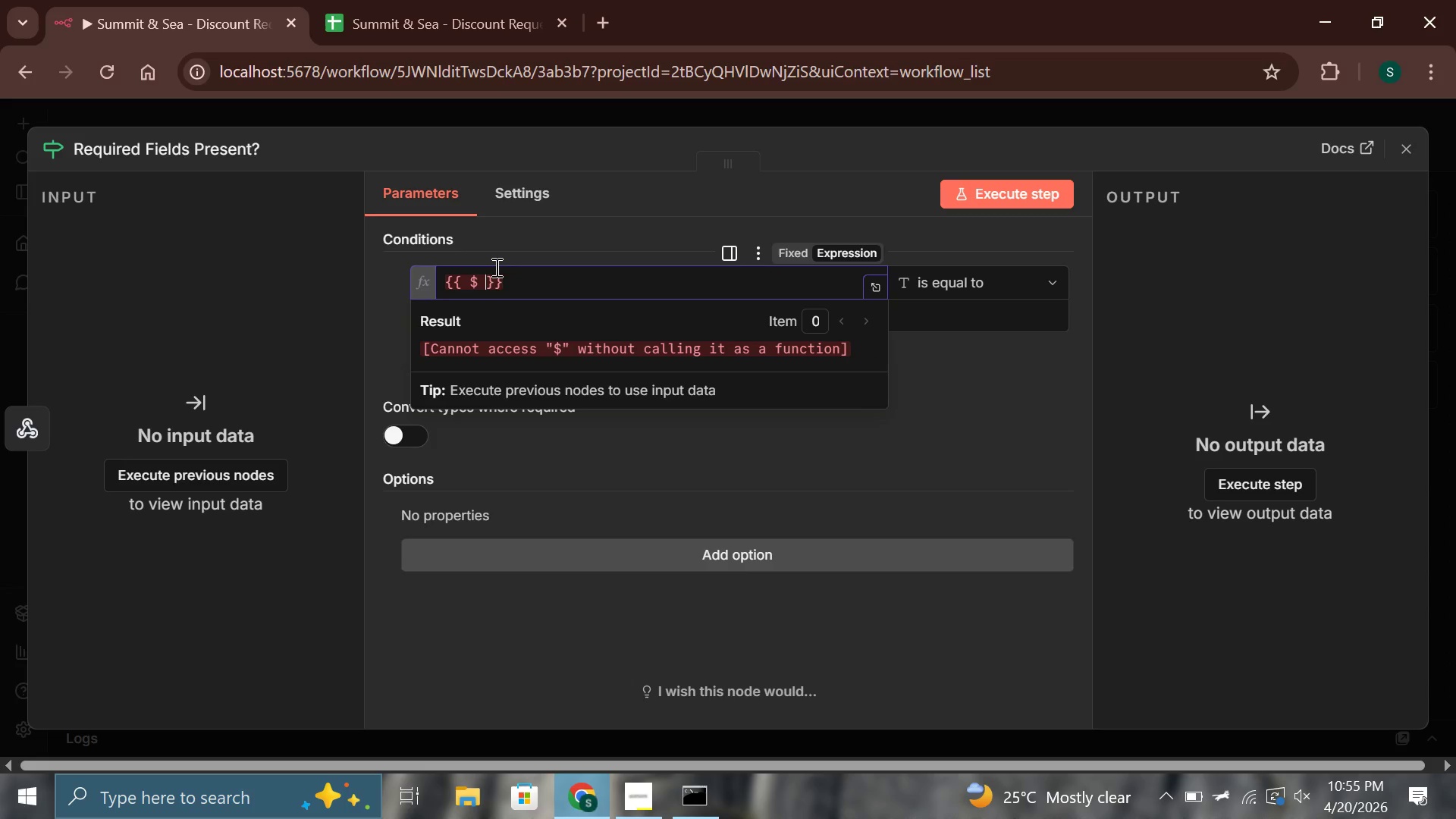 
key(ArrowLeft)
 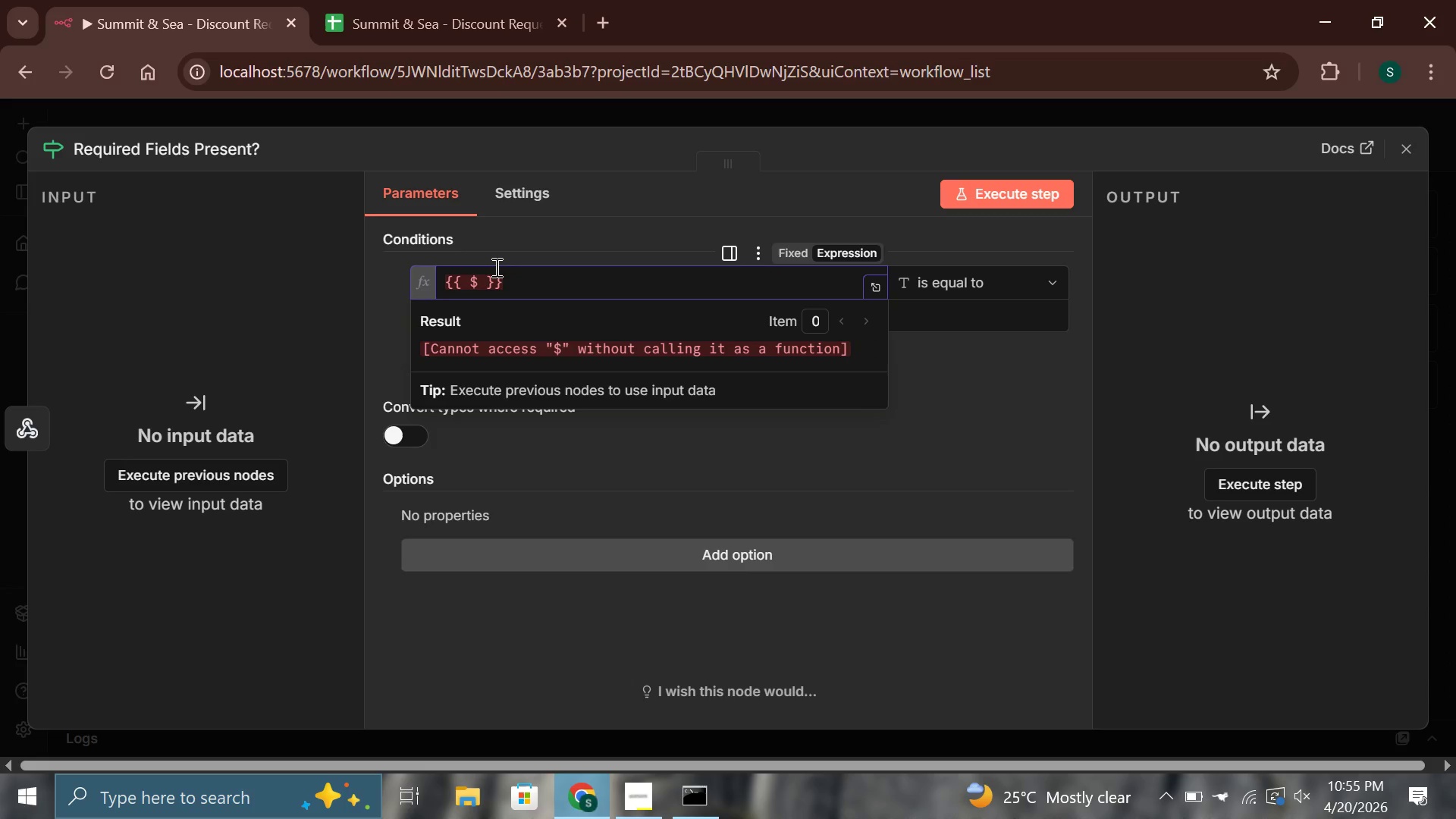 
type(json)
 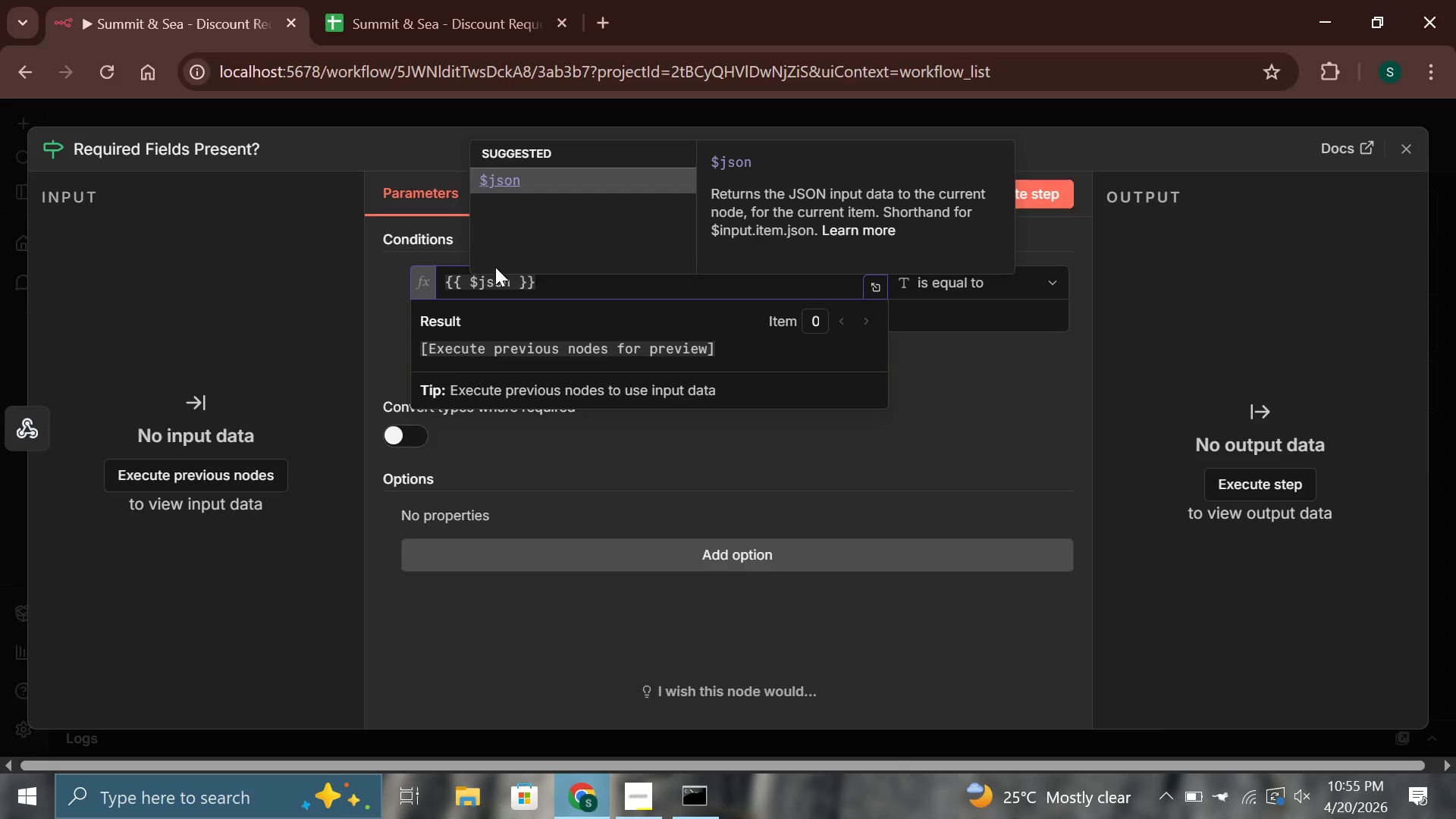 
wait(15.8)
 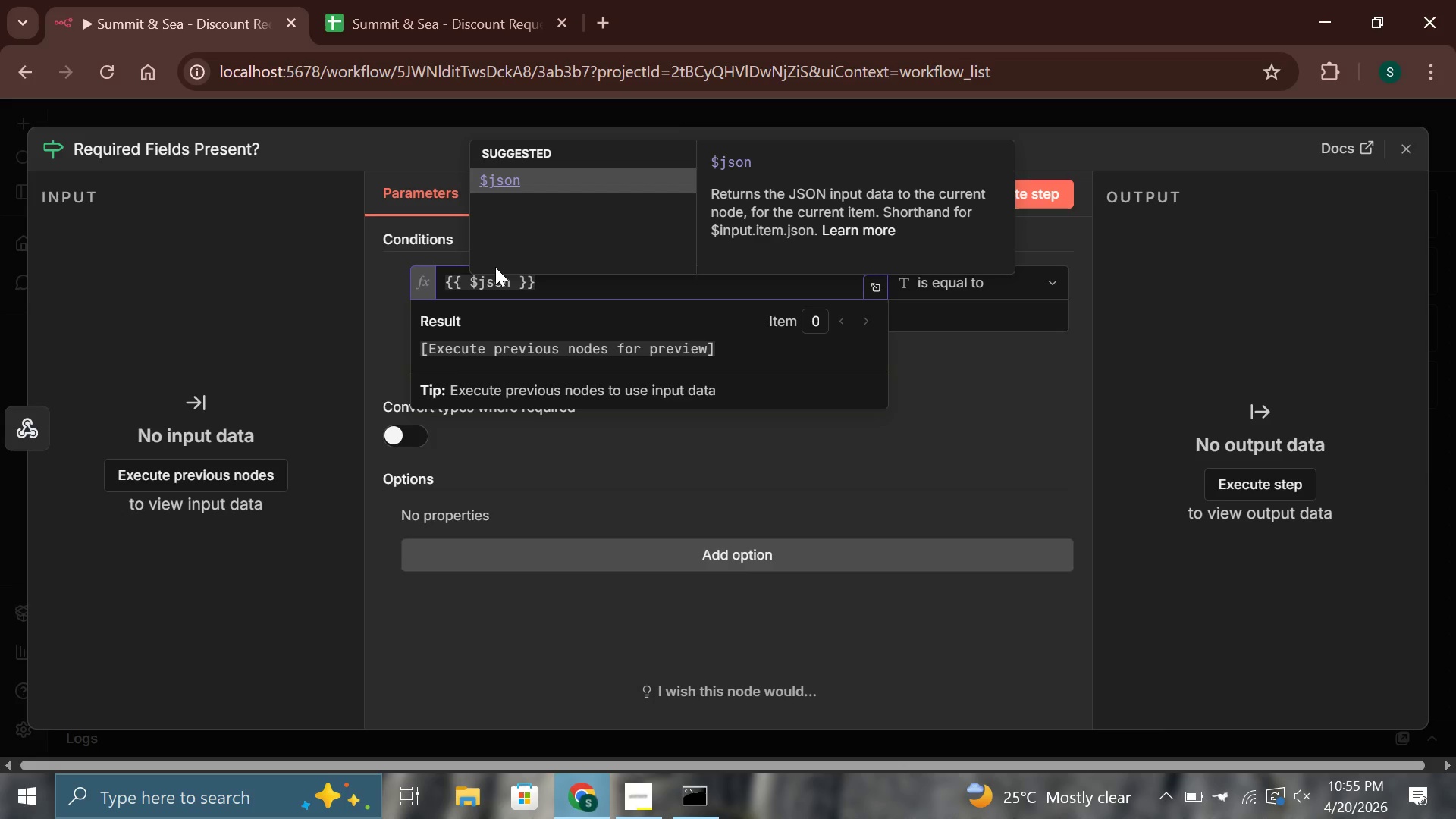 
type(,)
key(Backspace)
type(.body.package_)
 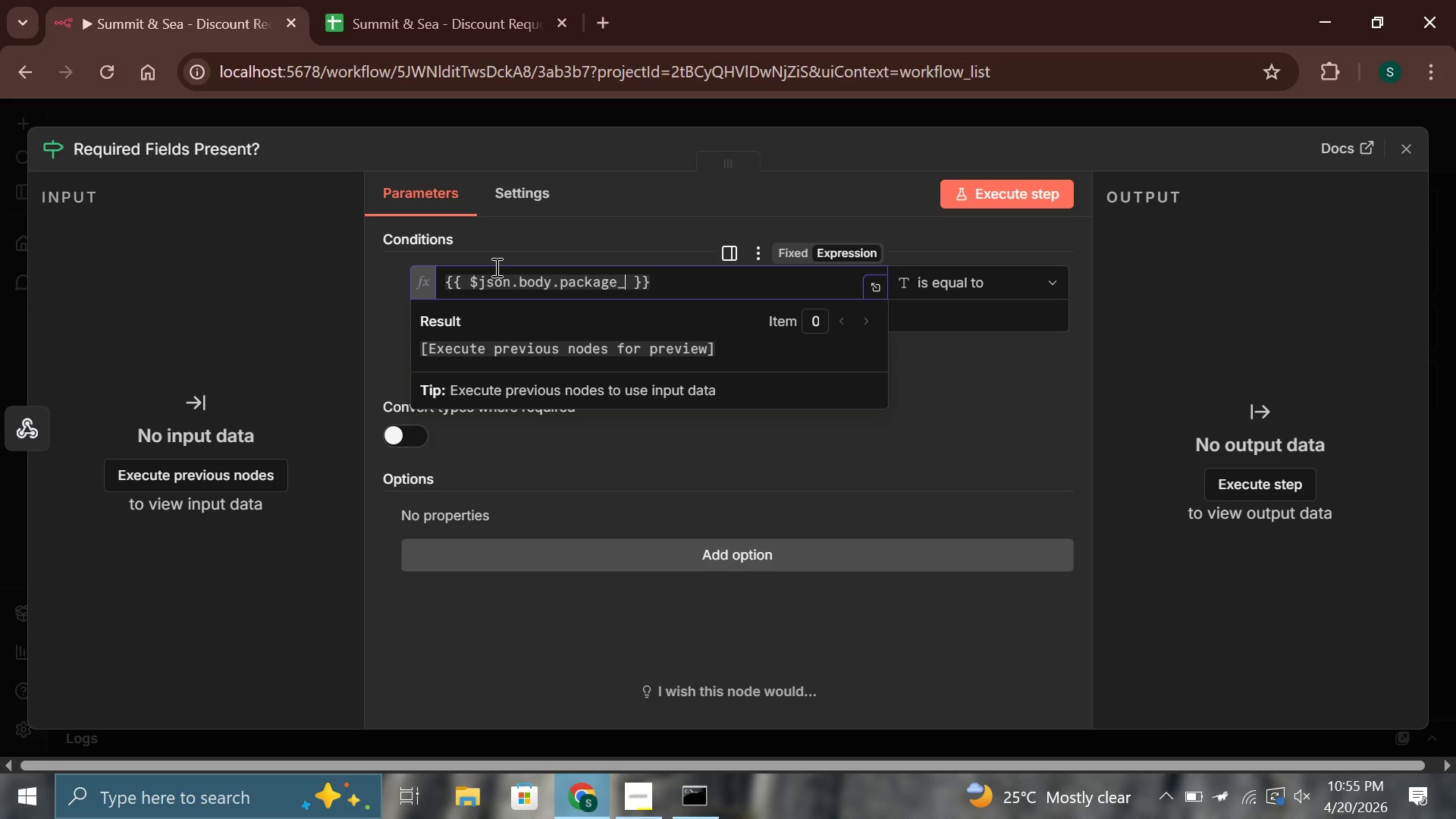 
wait(16.09)
 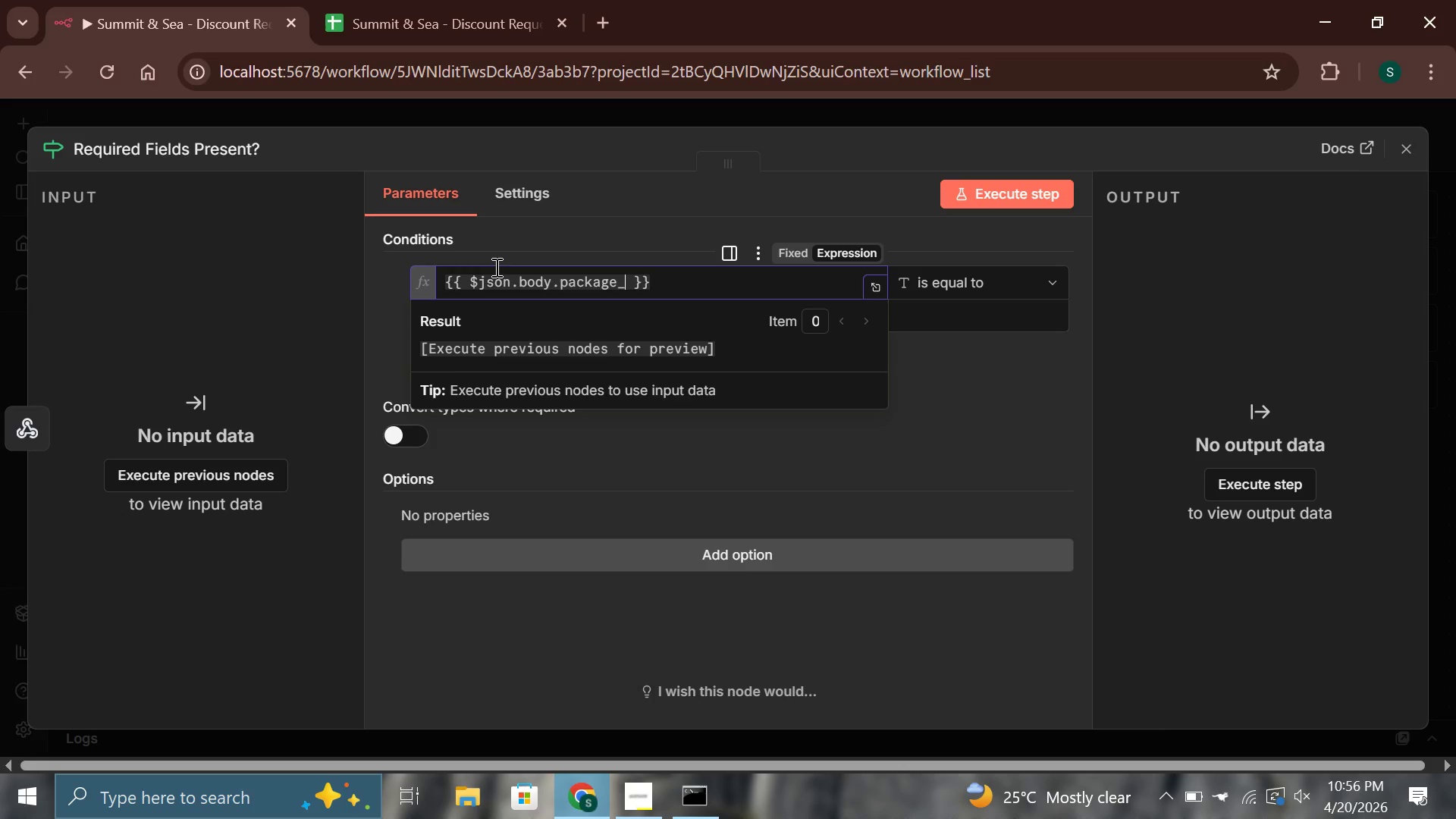 
type(price)
 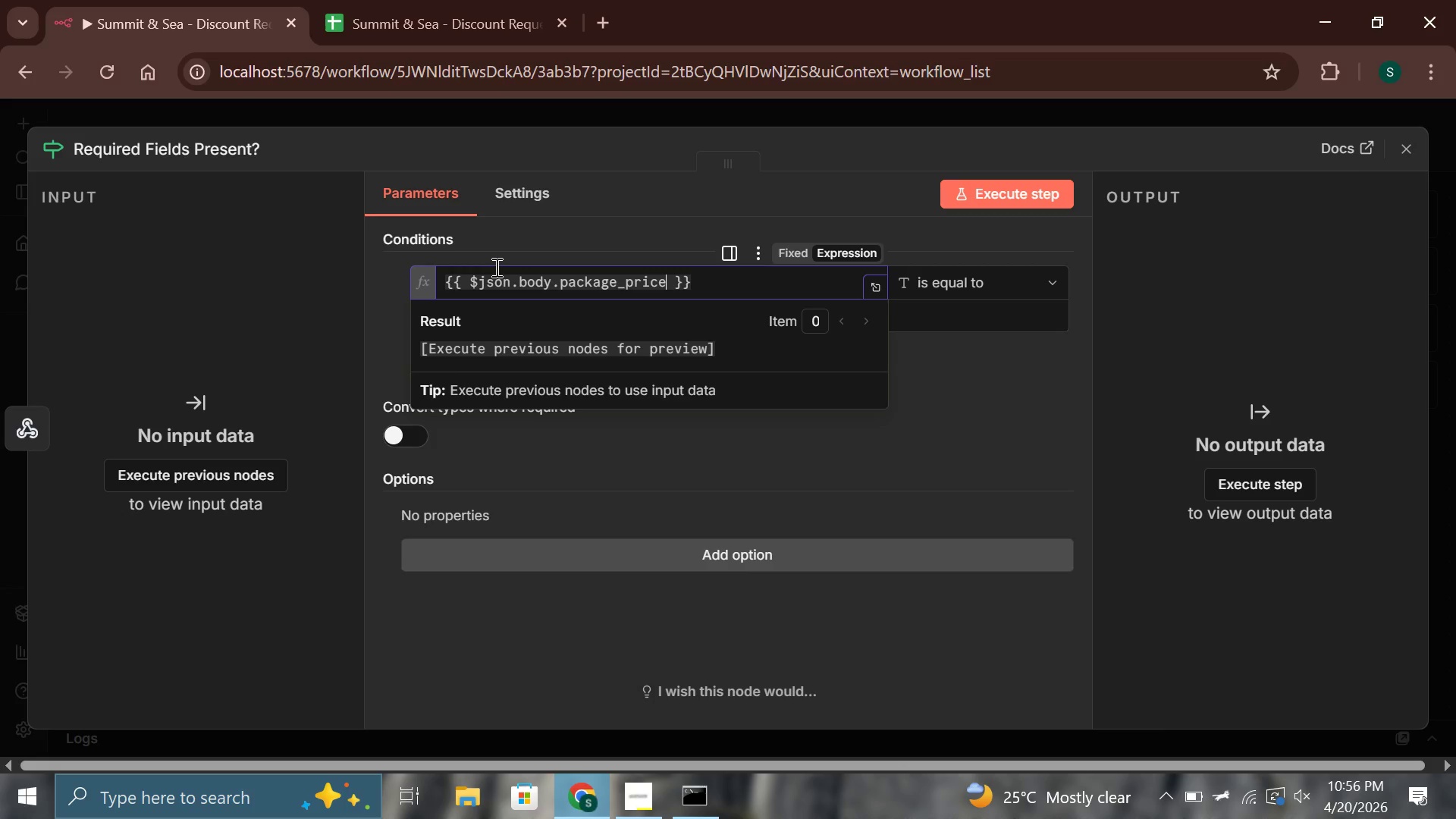 
left_click([550, 234])
 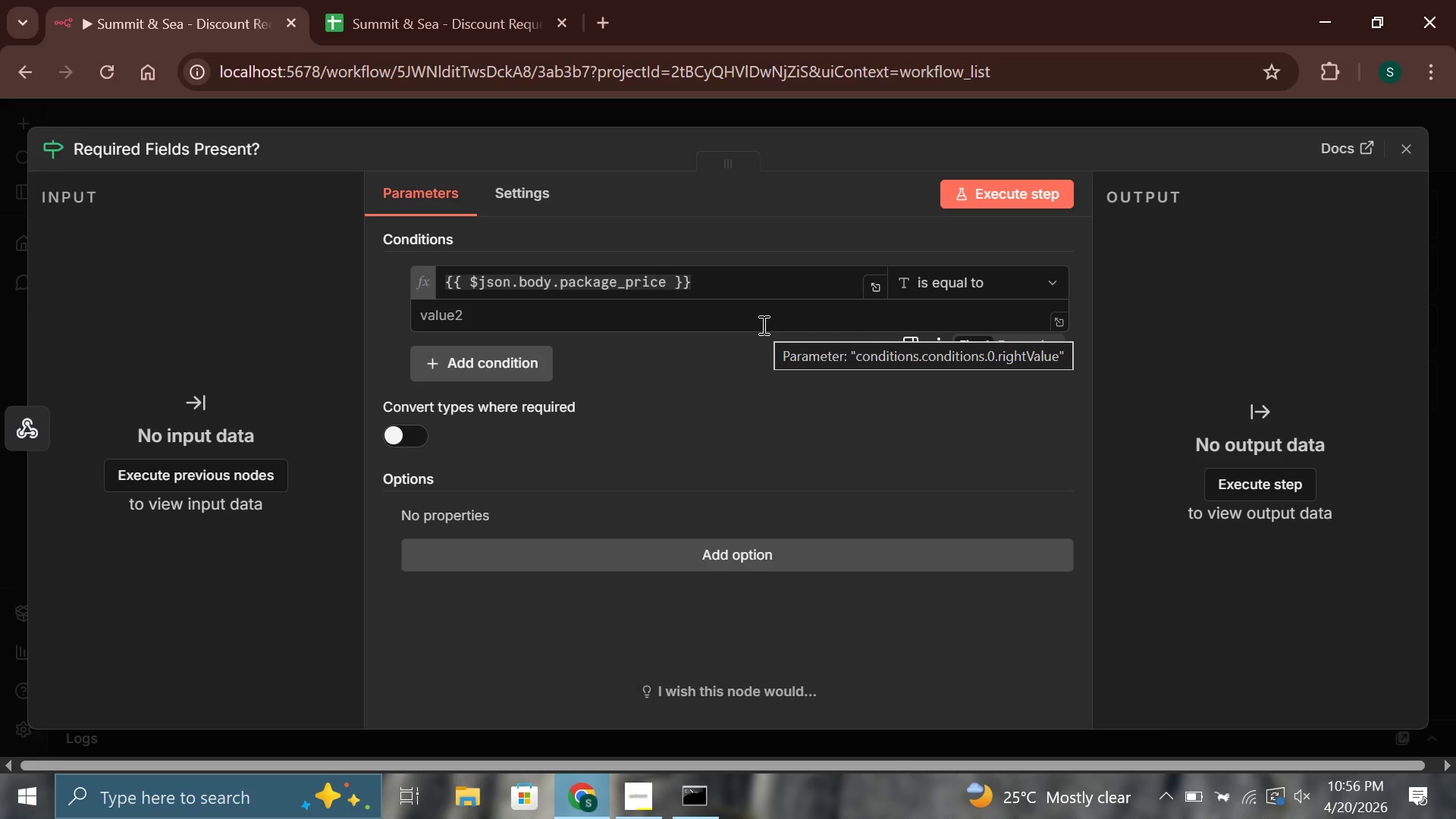 
left_click([940, 265])
 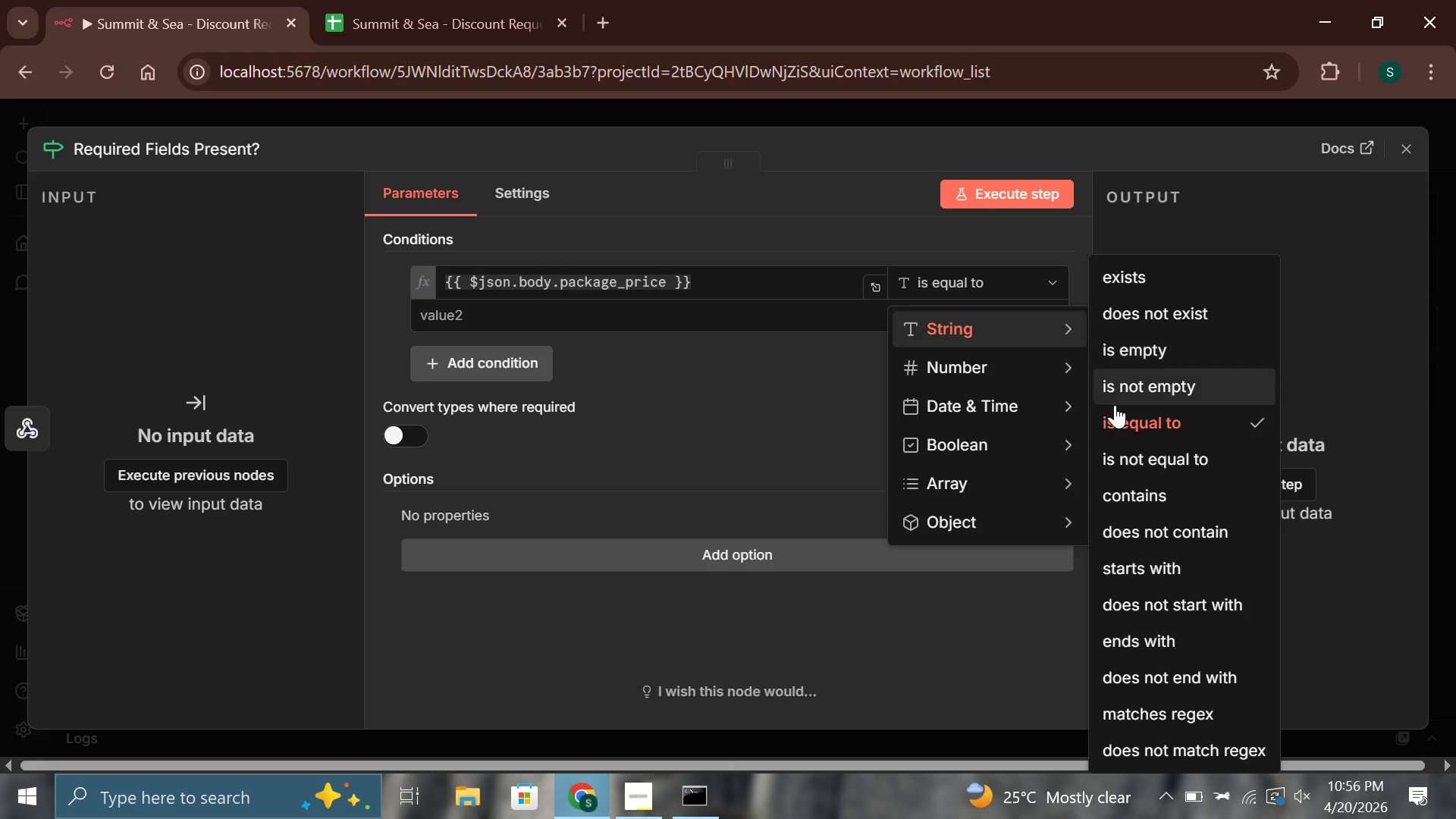 
left_click([1119, 381])
 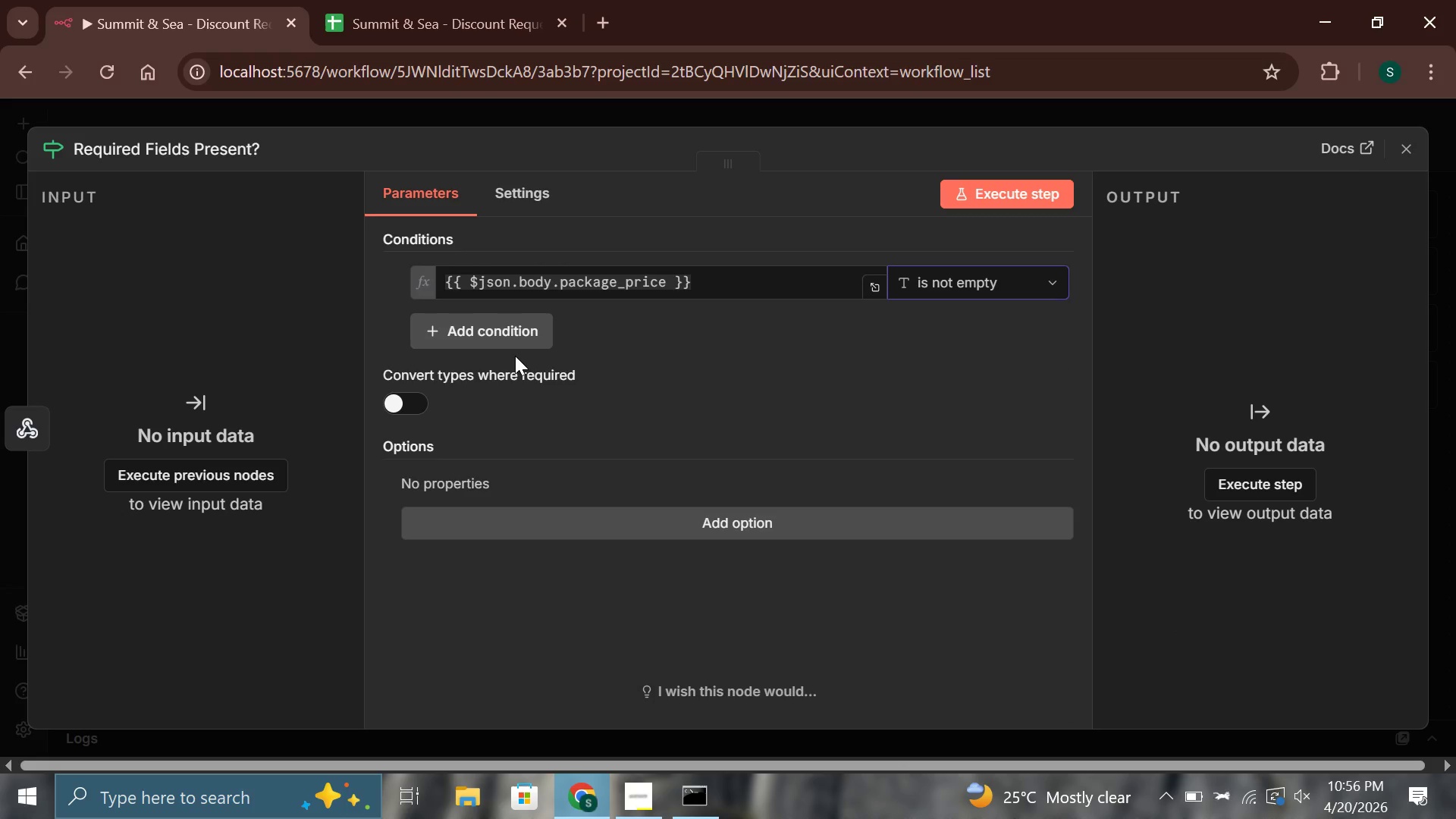 
wait(5.62)
 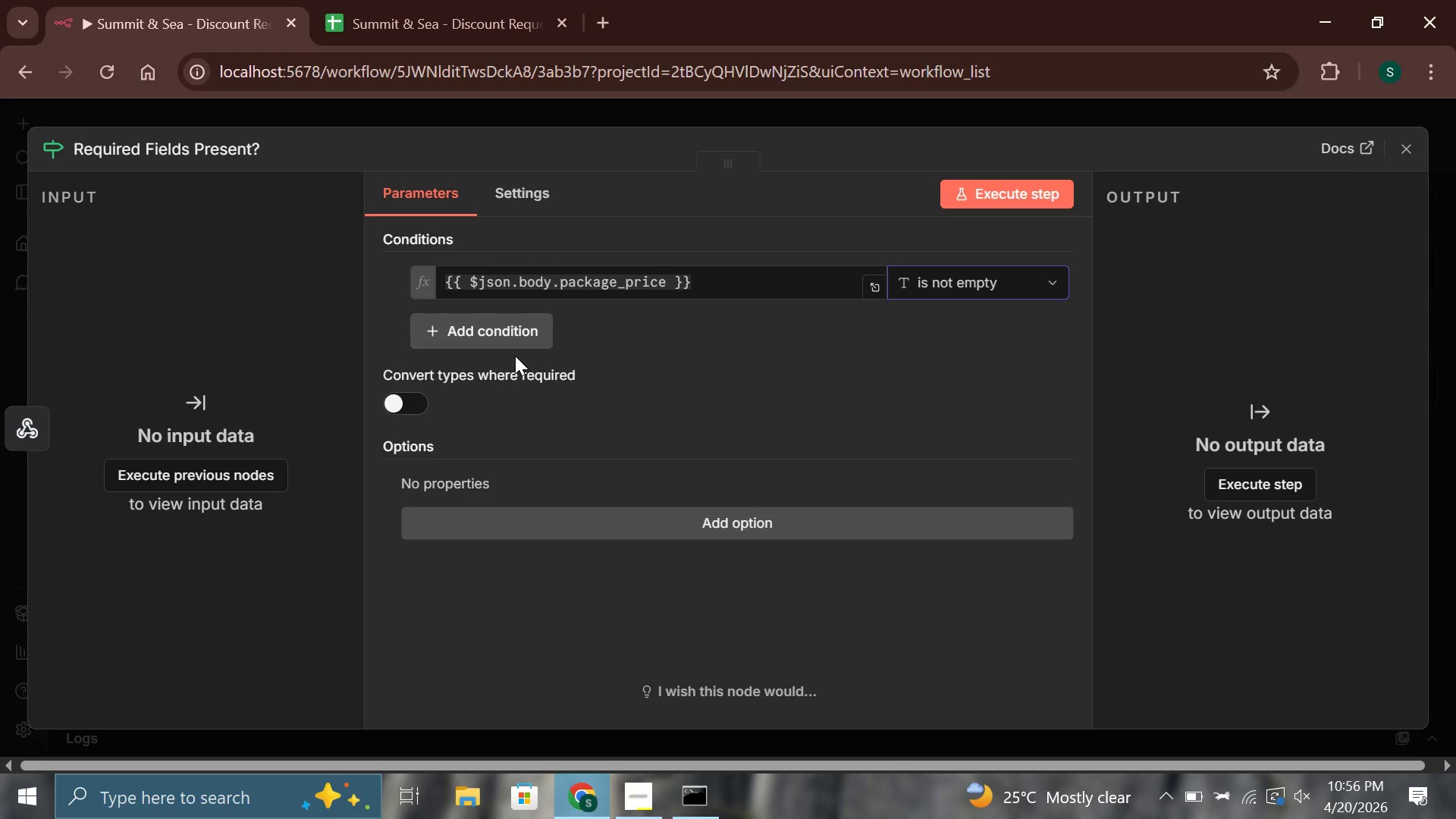 
left_click([509, 335])
 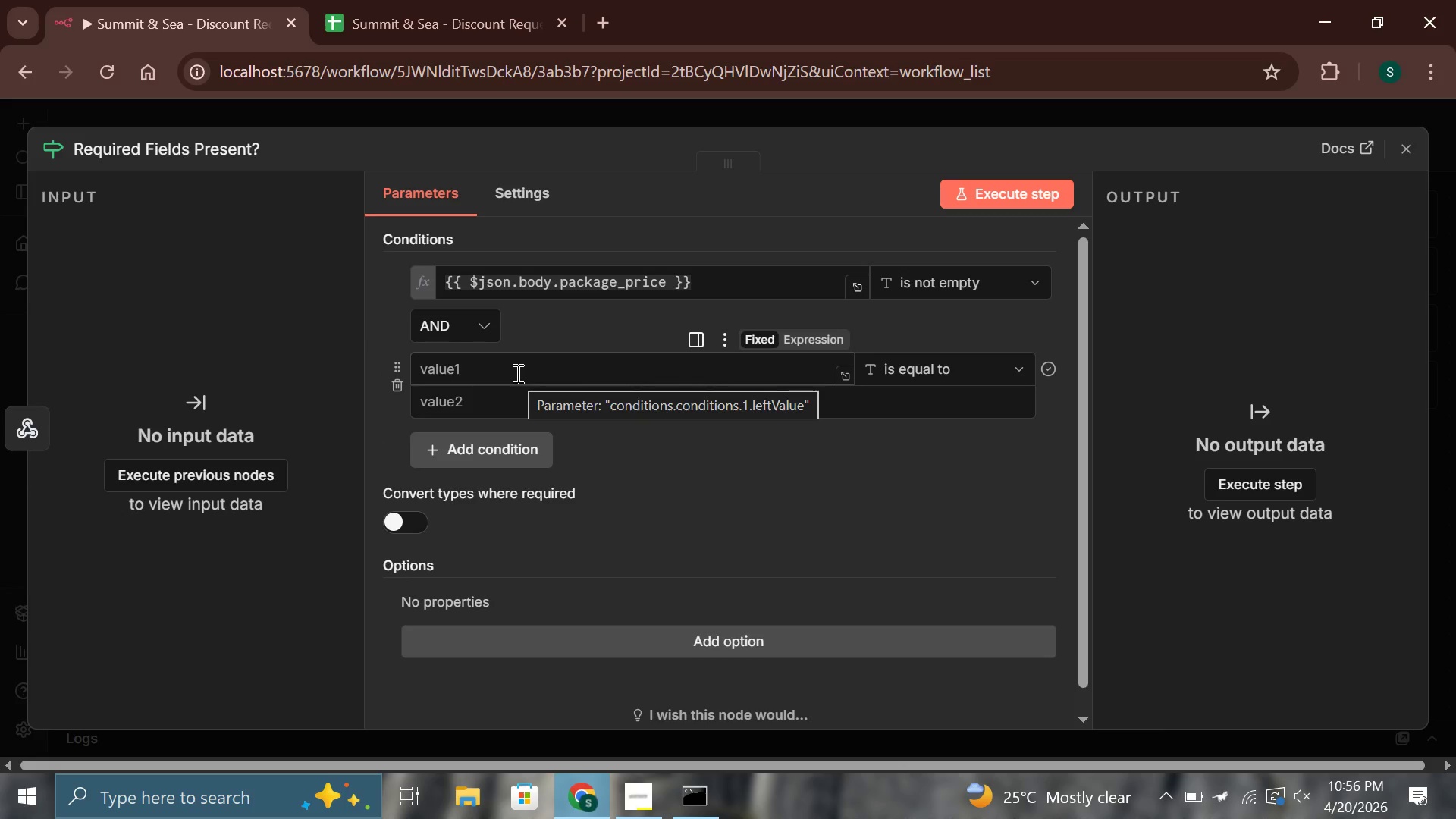 
wait(5.39)
 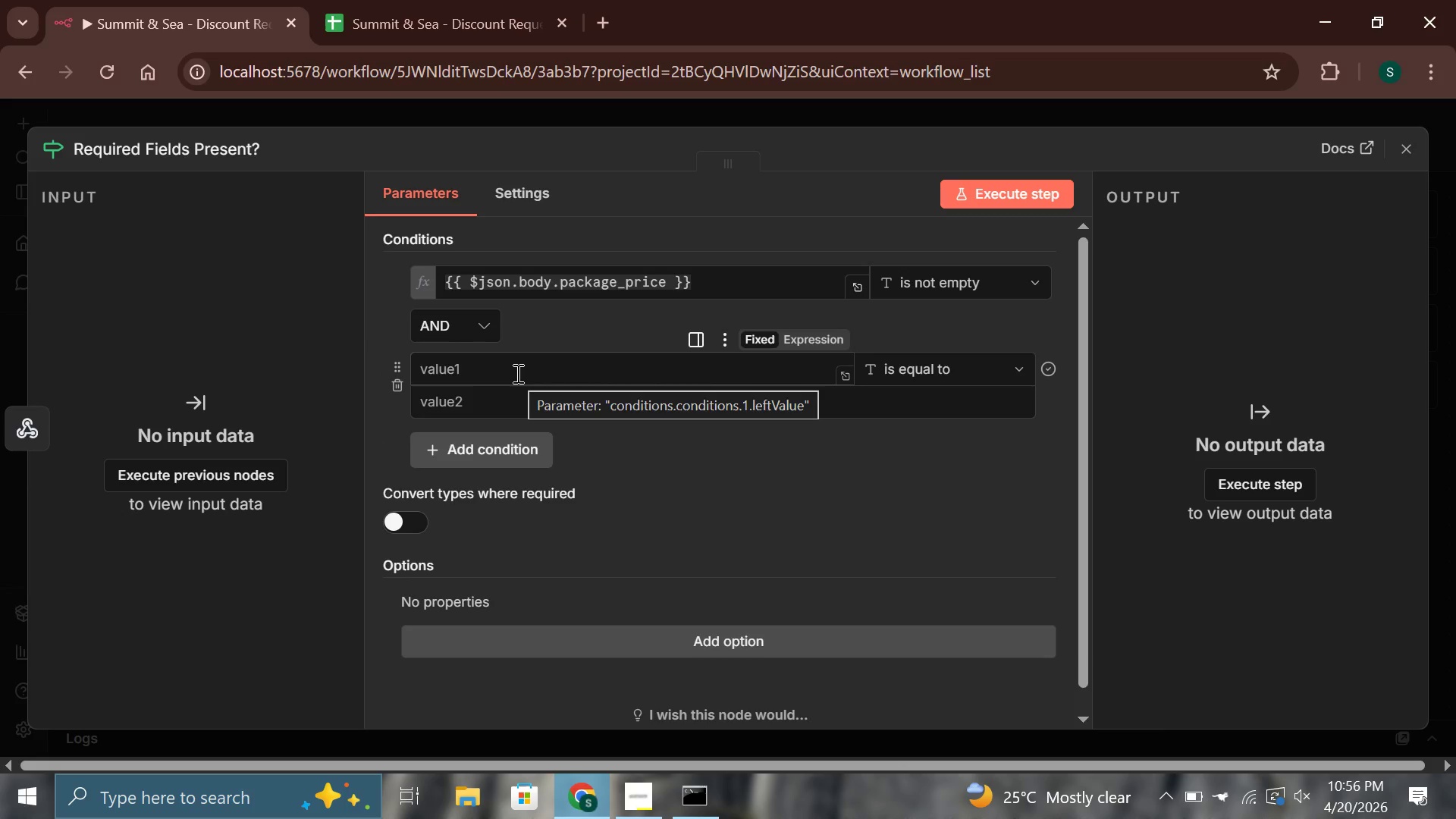 
left_click([516, 373])
 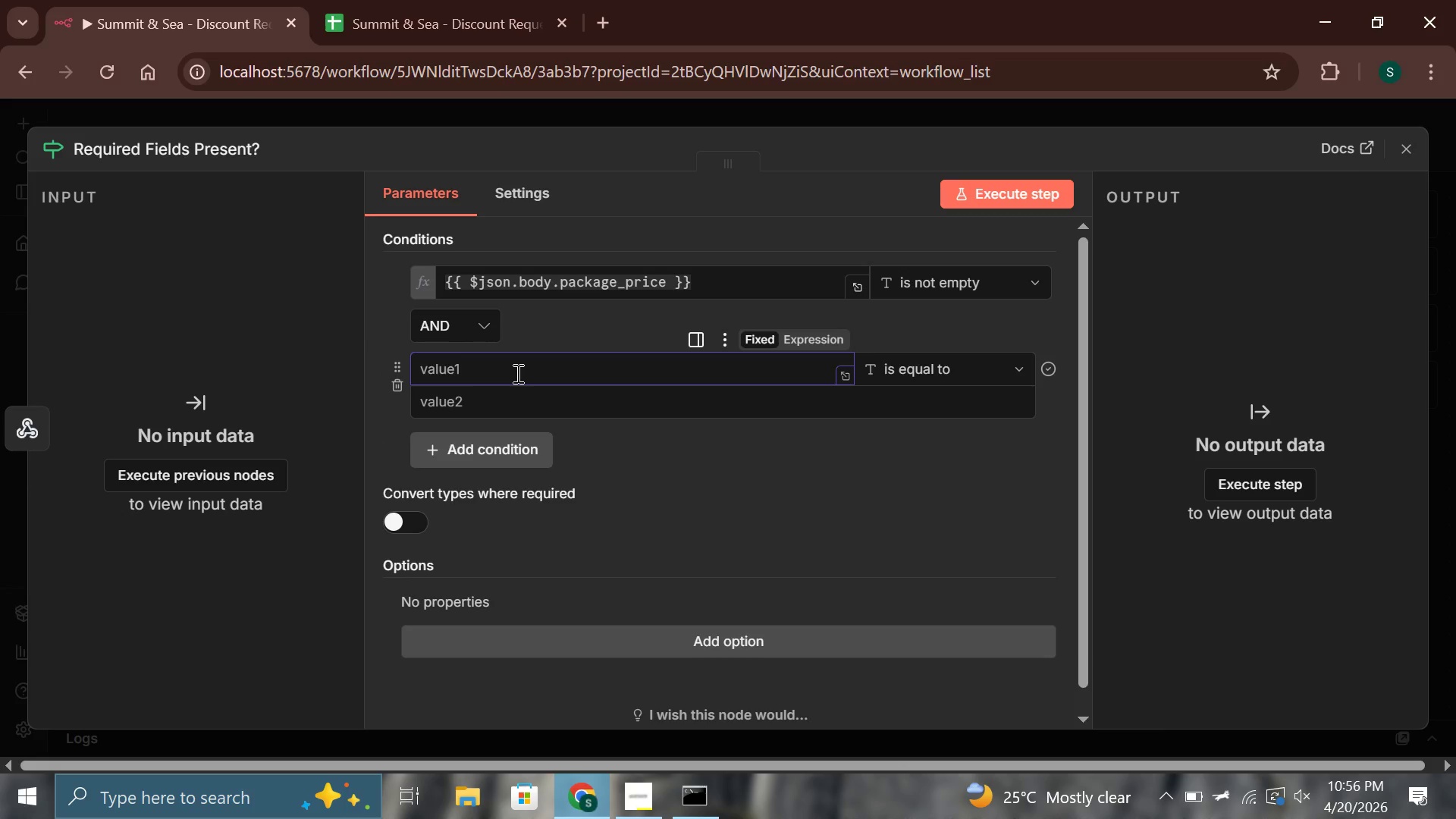 
type({{$json.body.discount_percent)
 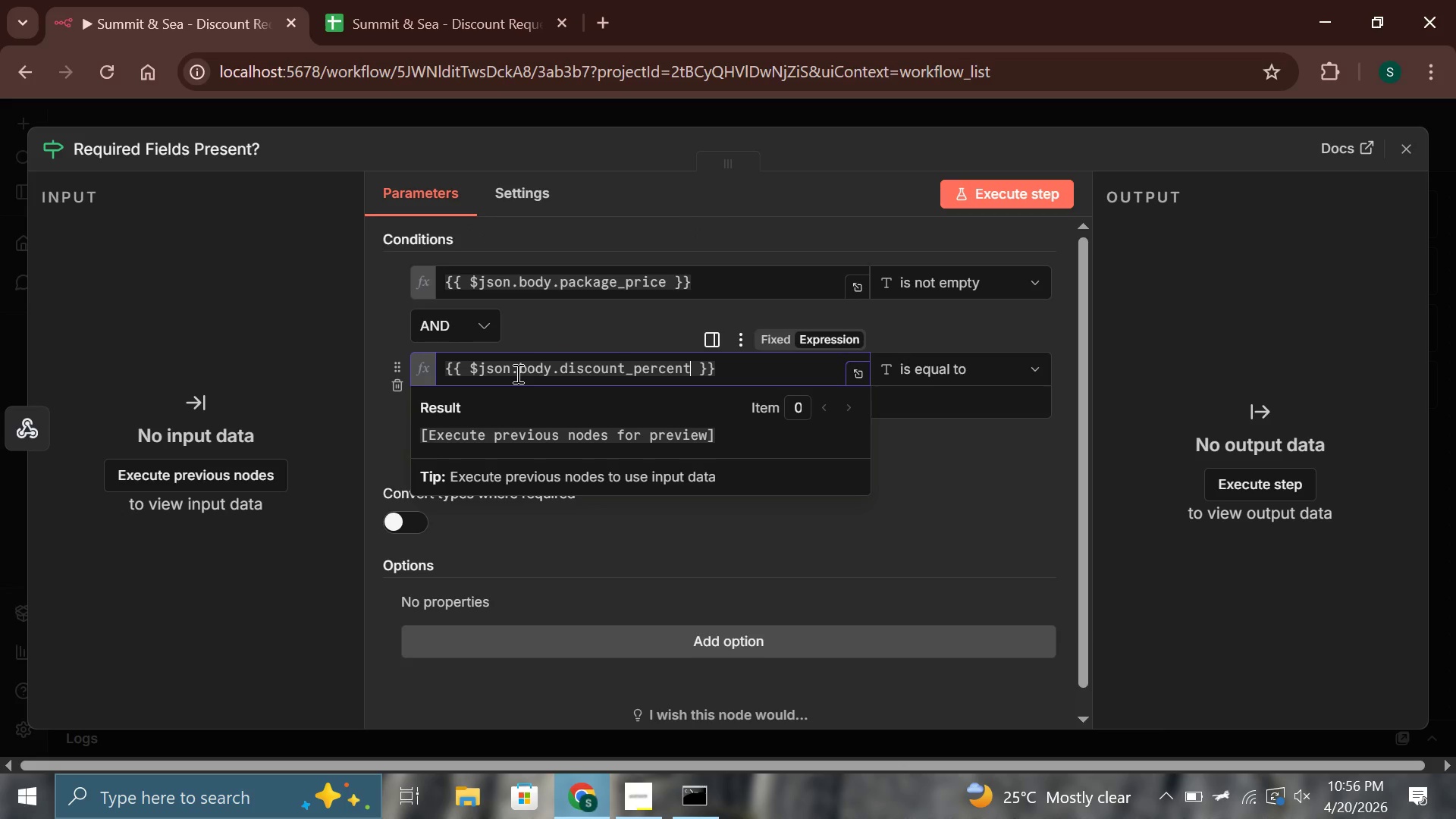 
left_click([987, 354])
 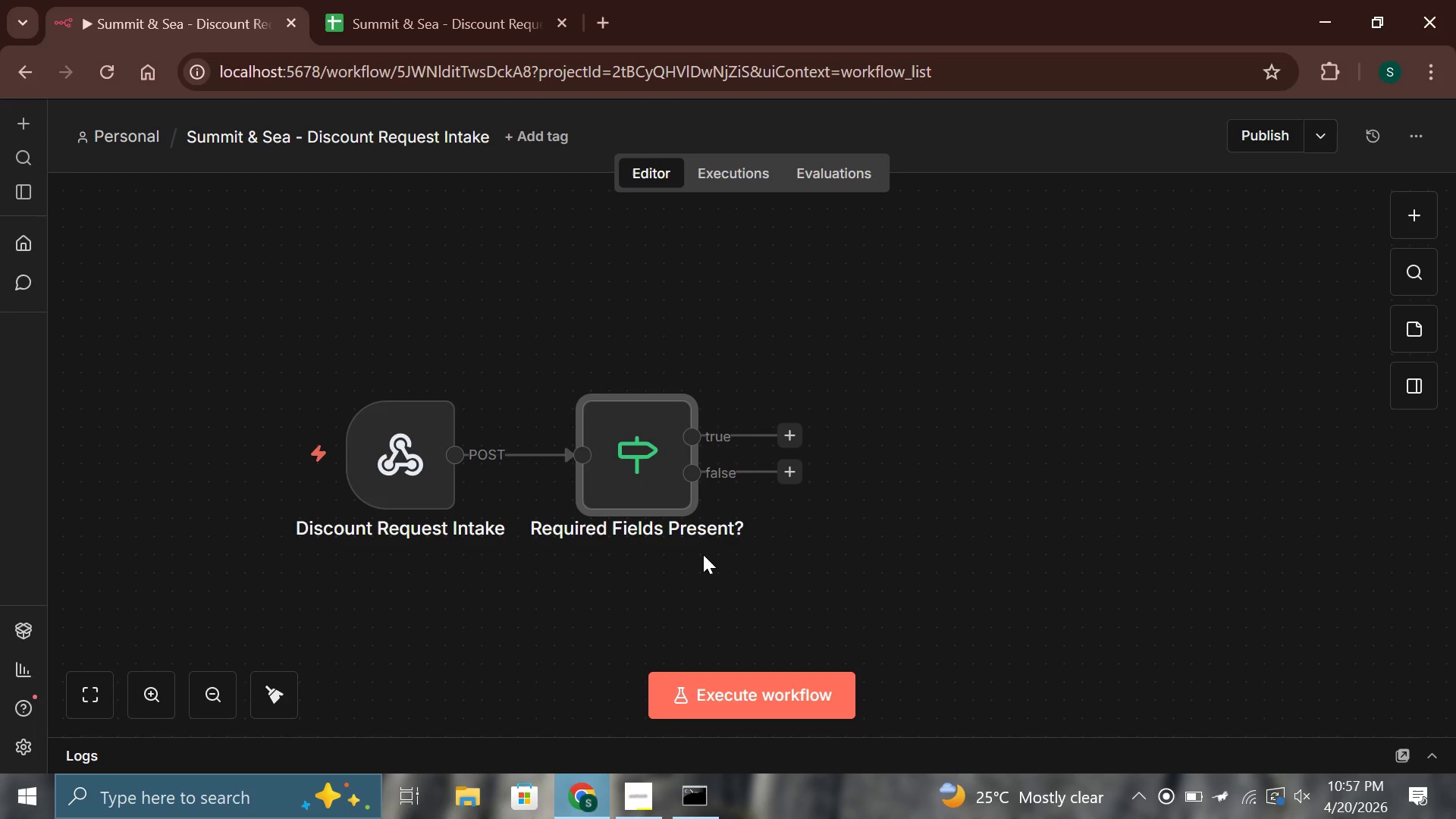 
wait(35.08)
 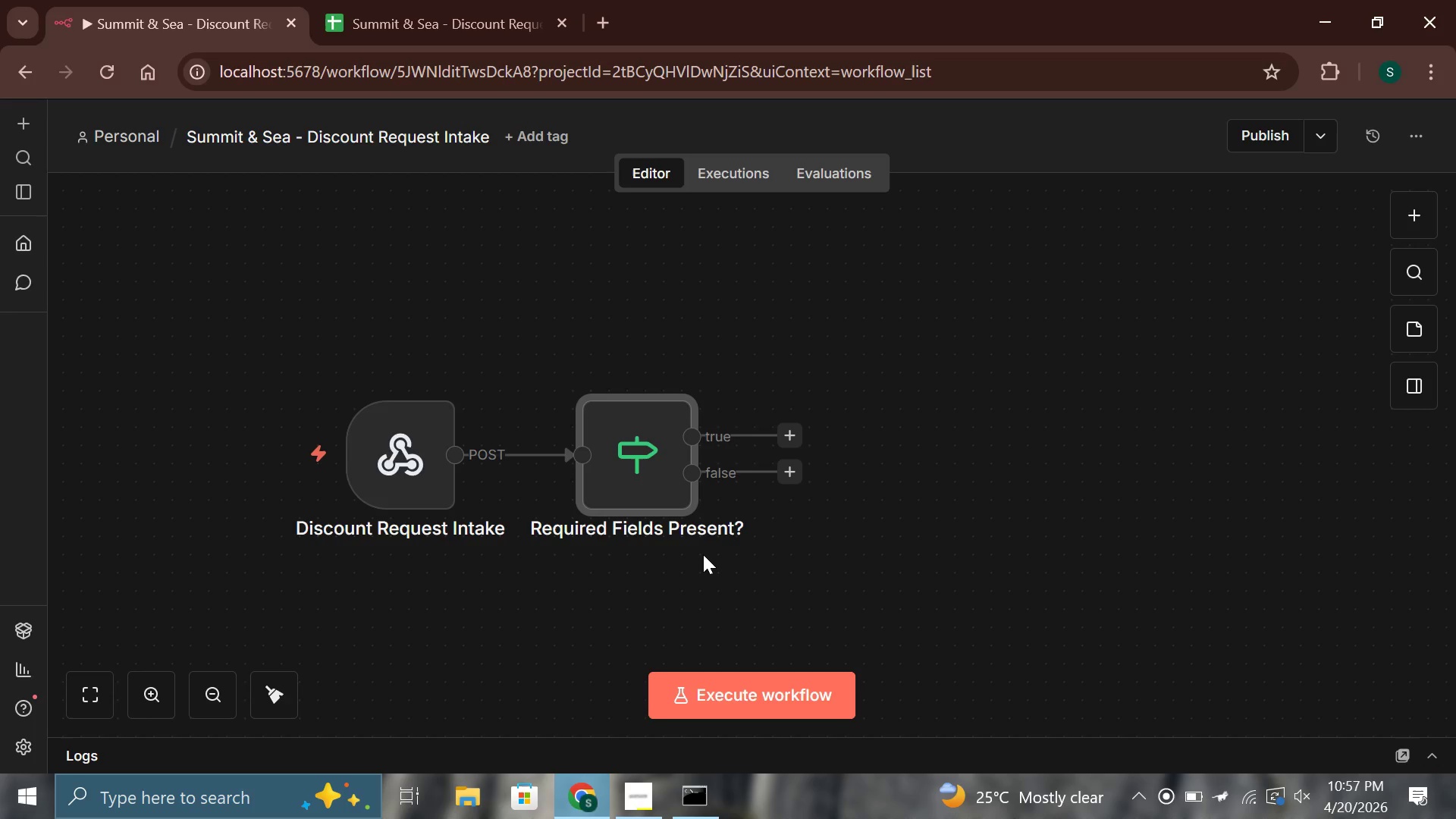 
left_click([795, 435])
 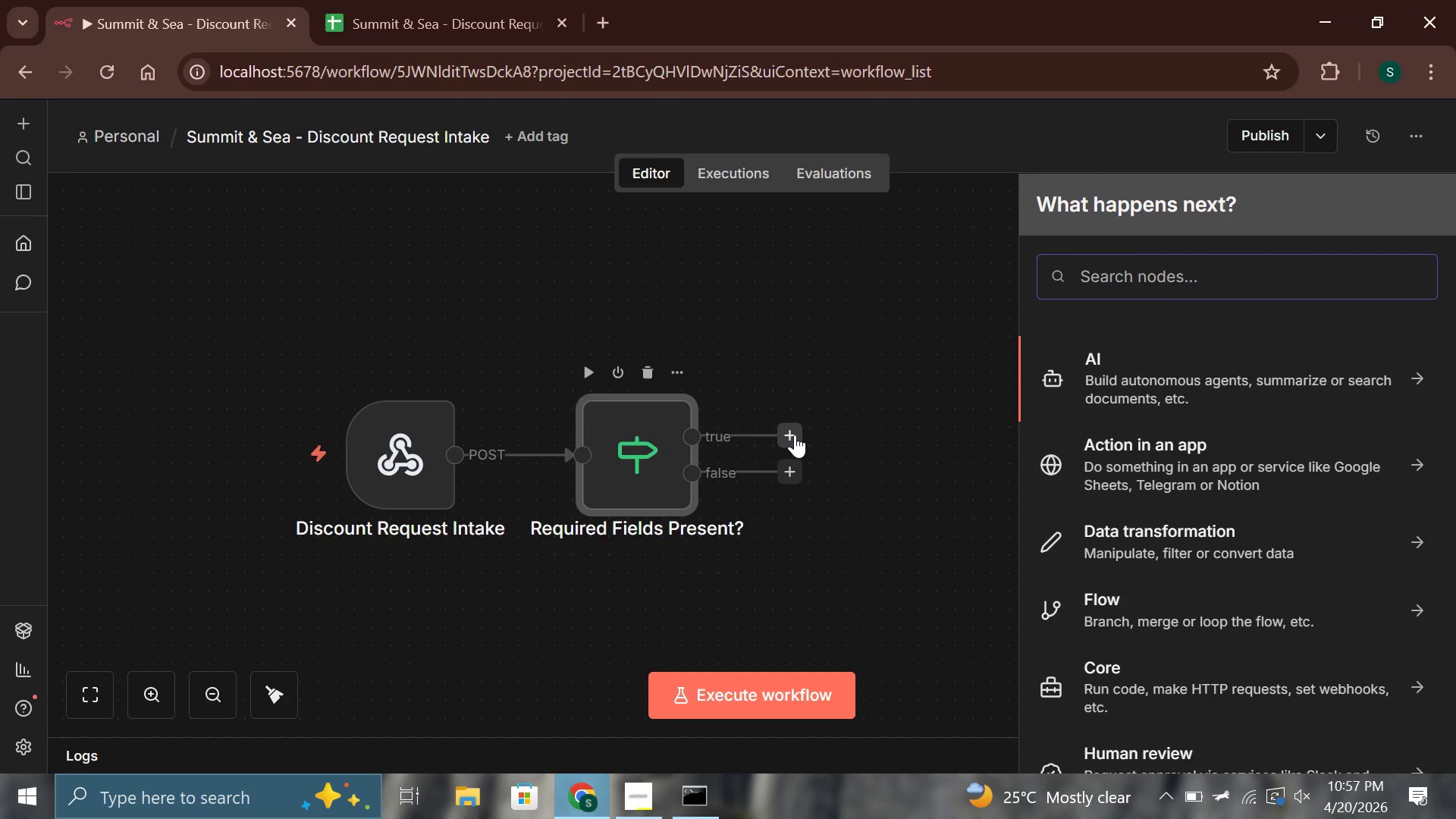 
type(if)
 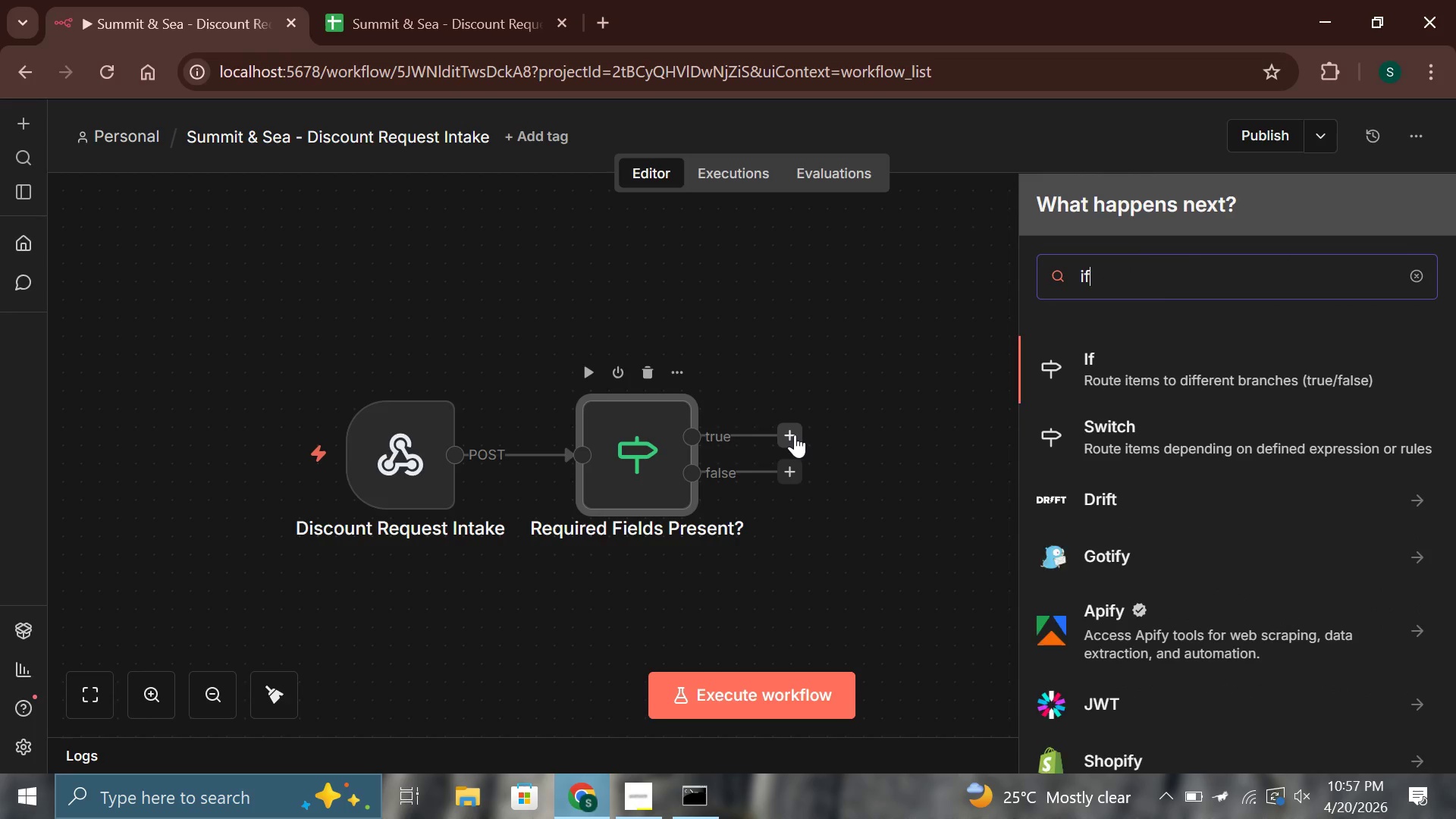 
key(Enter)
 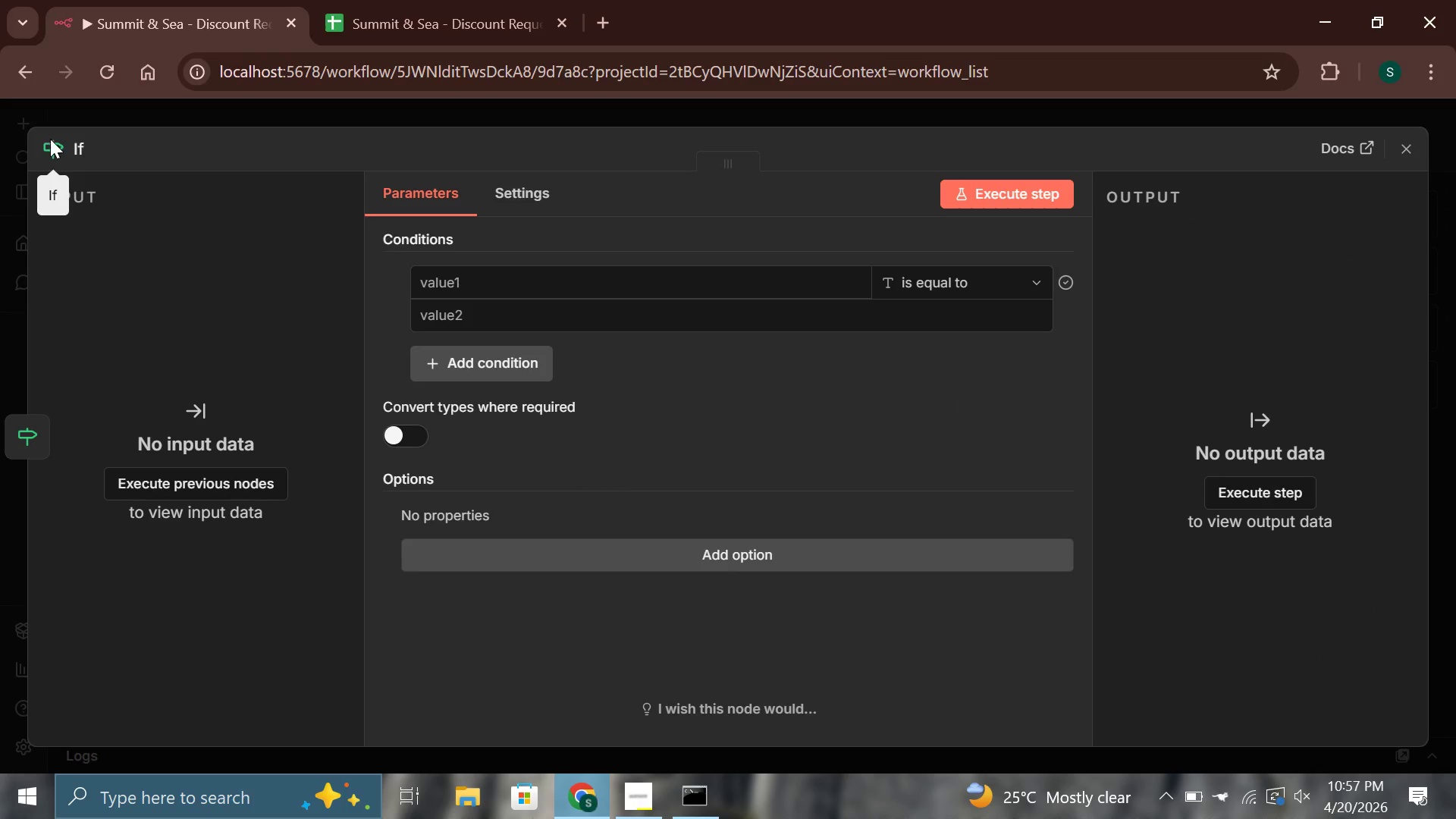 
type(Discount with)
key(Backspace)
key(Backspace)
key(Backspace)
key(Backspace)
type(Within 10%)
 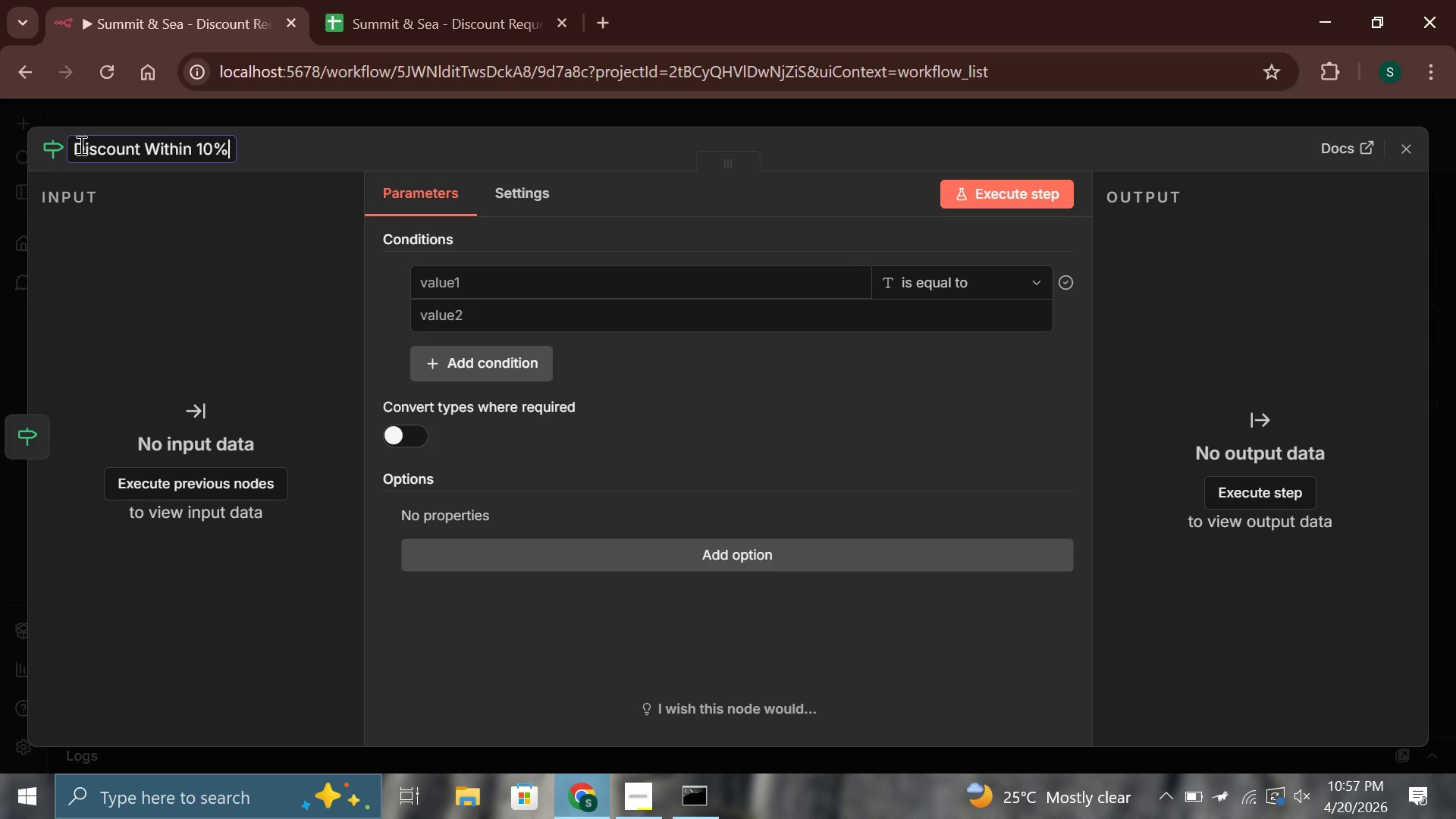 
wait(8.78)
 